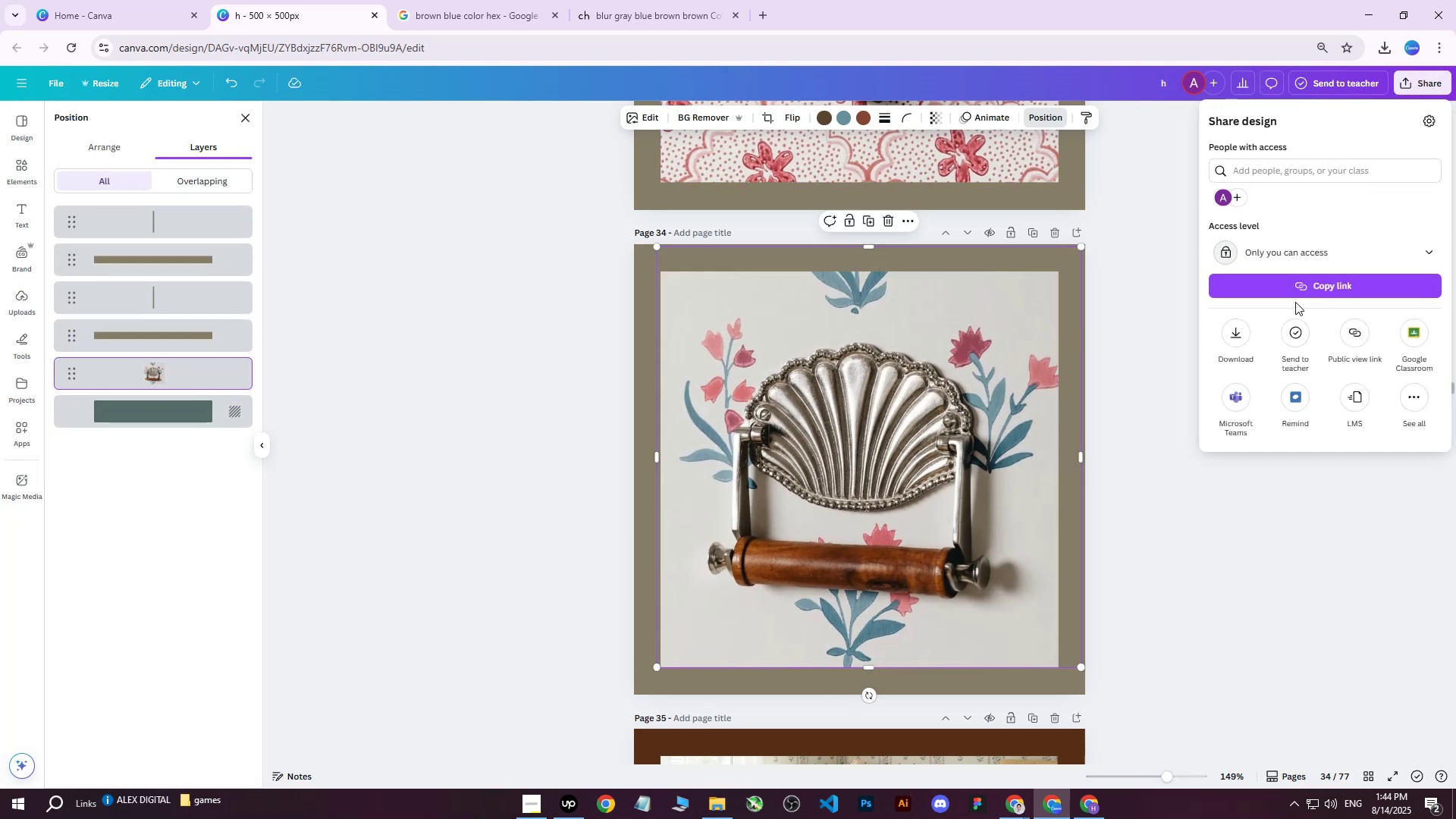 
left_click_drag(start_coordinate=[1236, 325], to_coordinate=[1236, 329])
 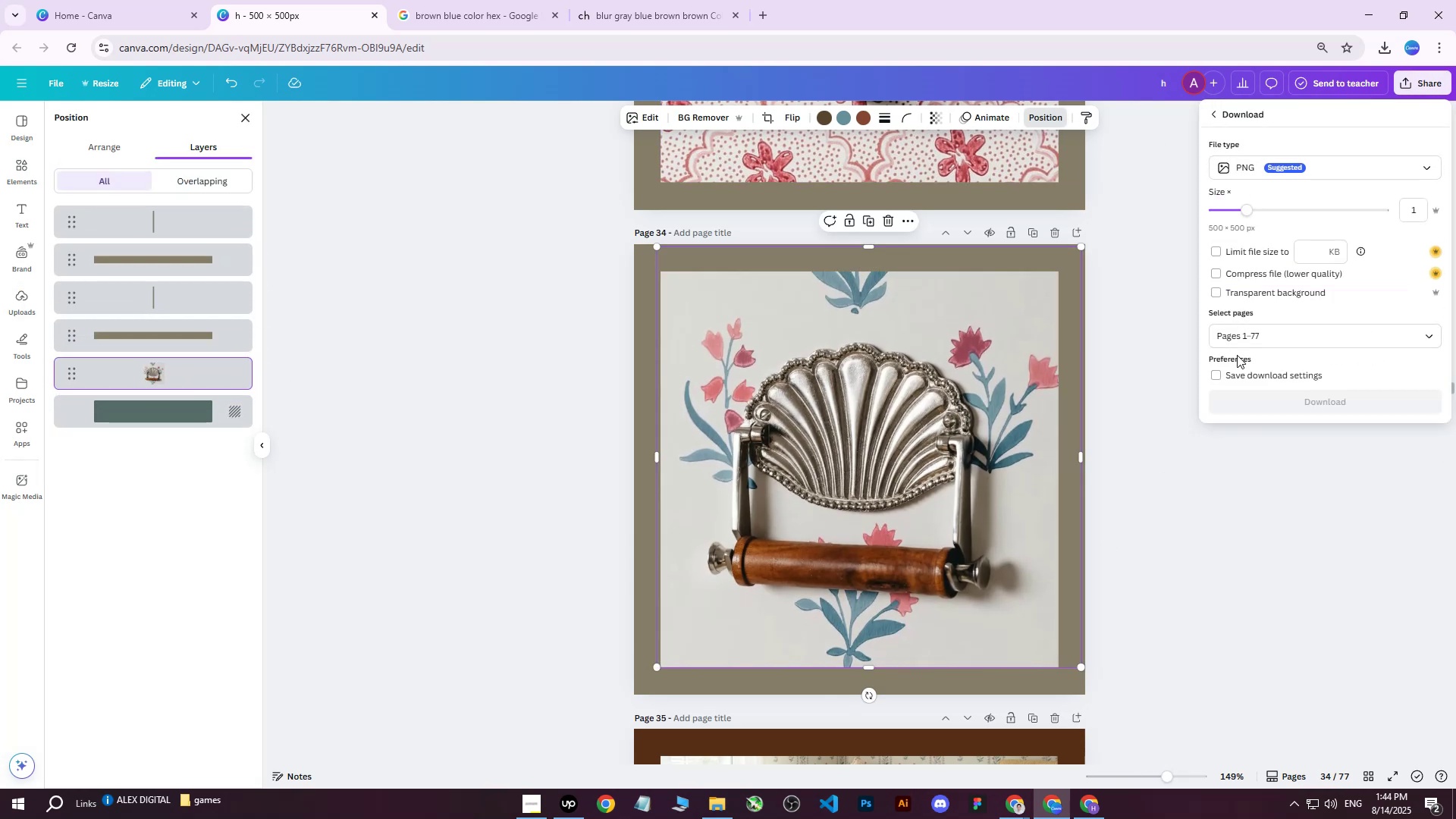 
double_click([1241, 344])
 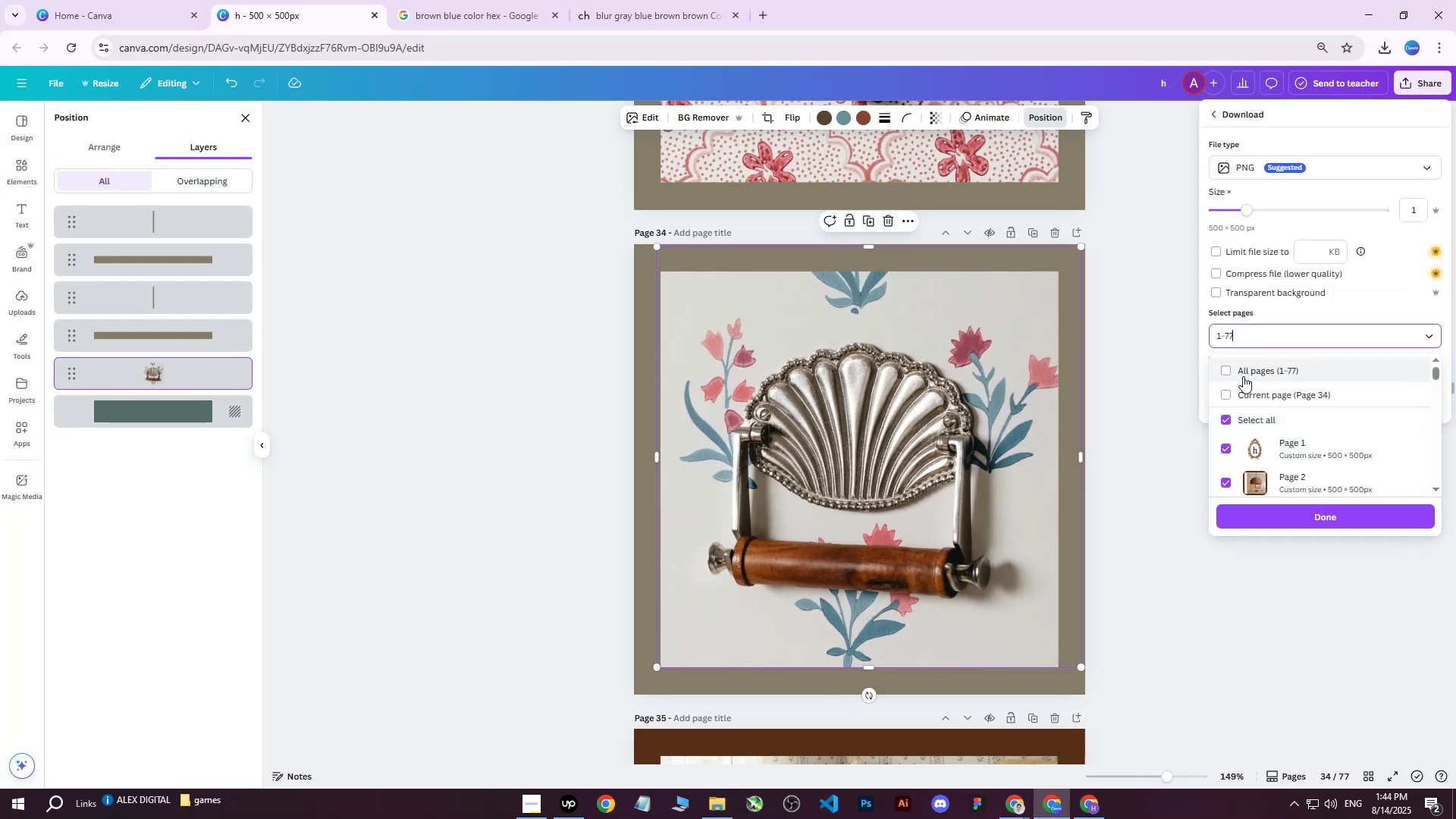 
triple_click([1243, 376])
 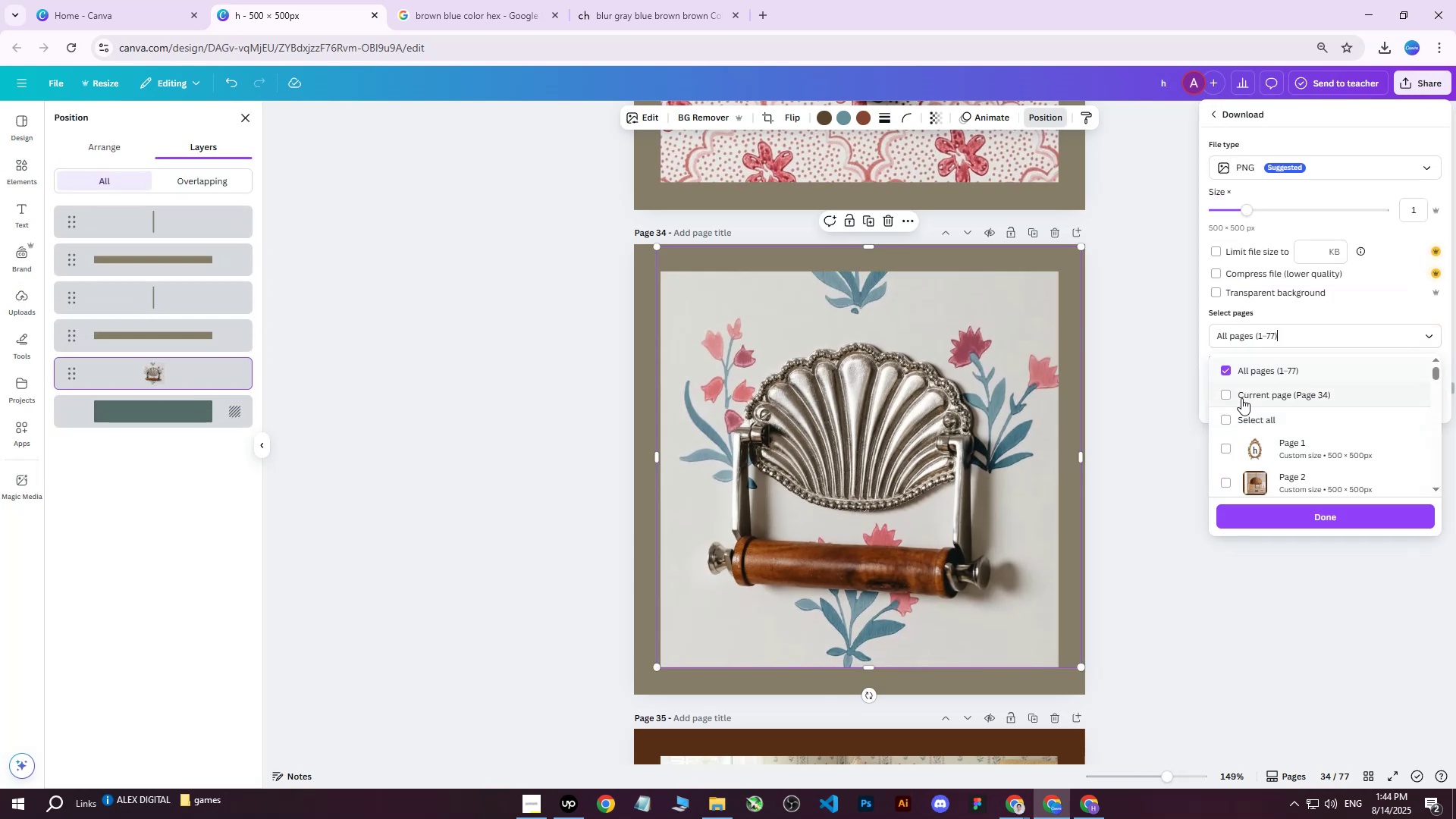 
triple_click([1241, 398])
 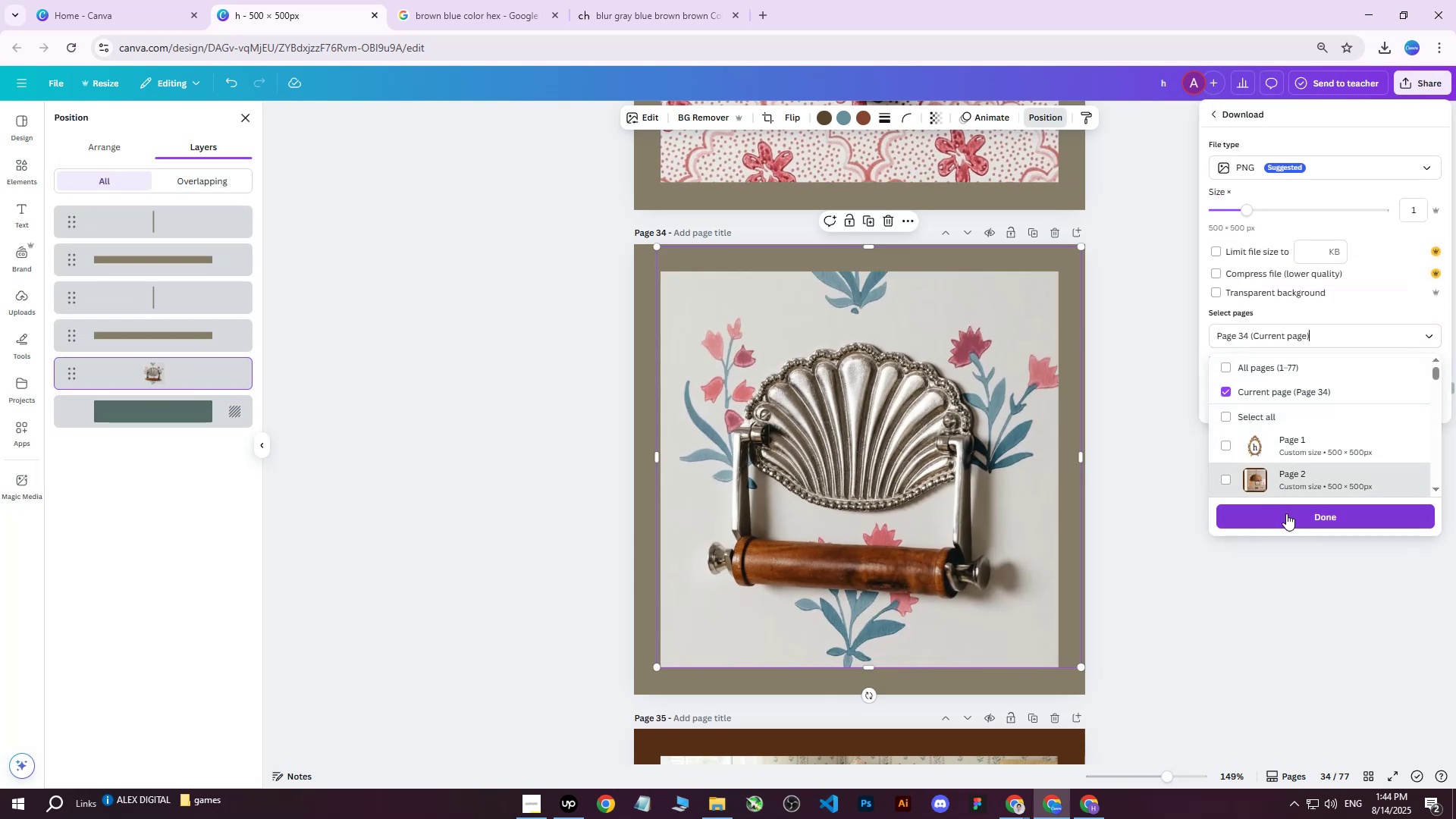 
left_click([1285, 515])
 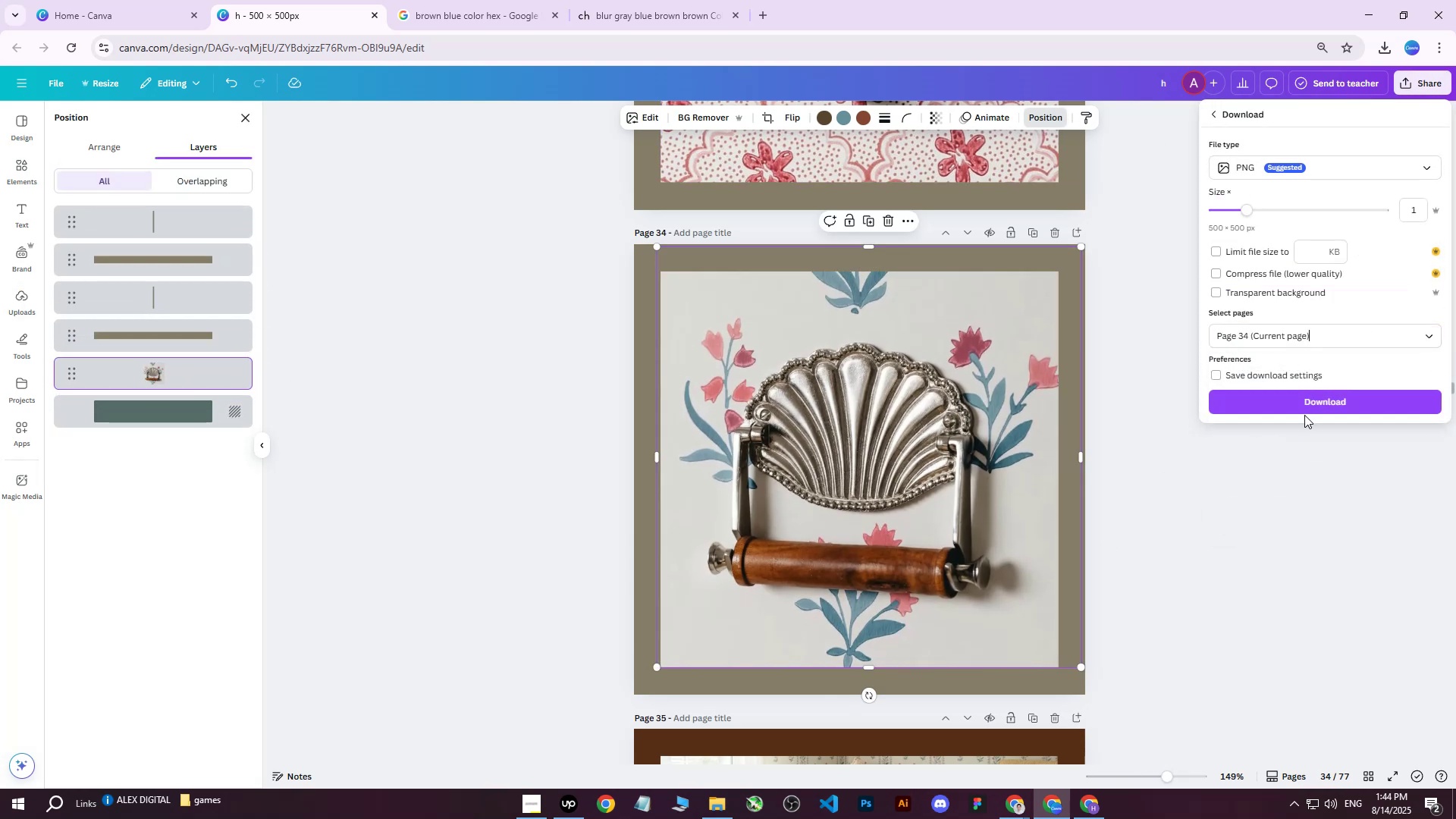 
left_click([1307, 400])
 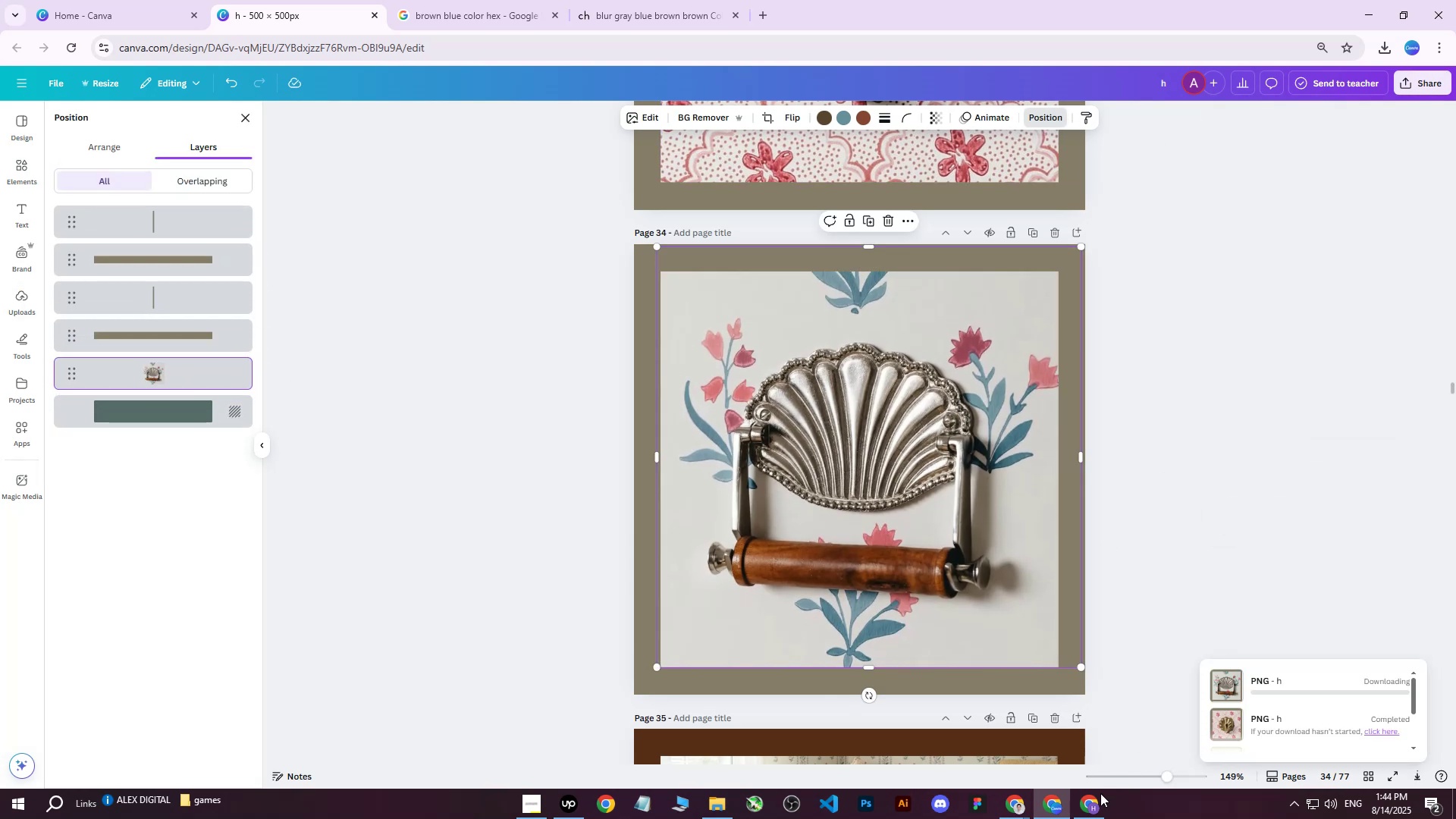 
left_click([1097, 800])
 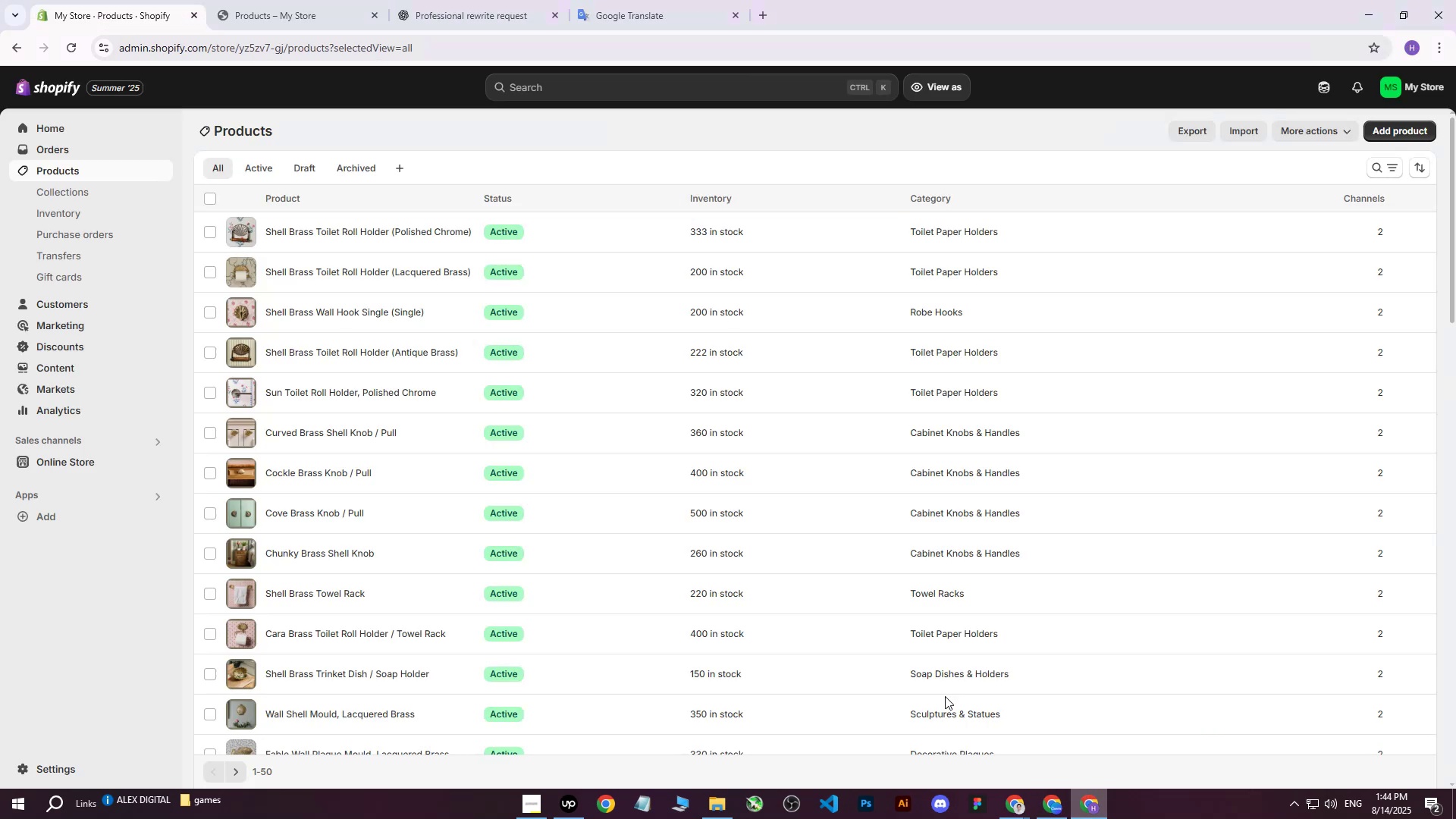 
left_click([361, 225])
 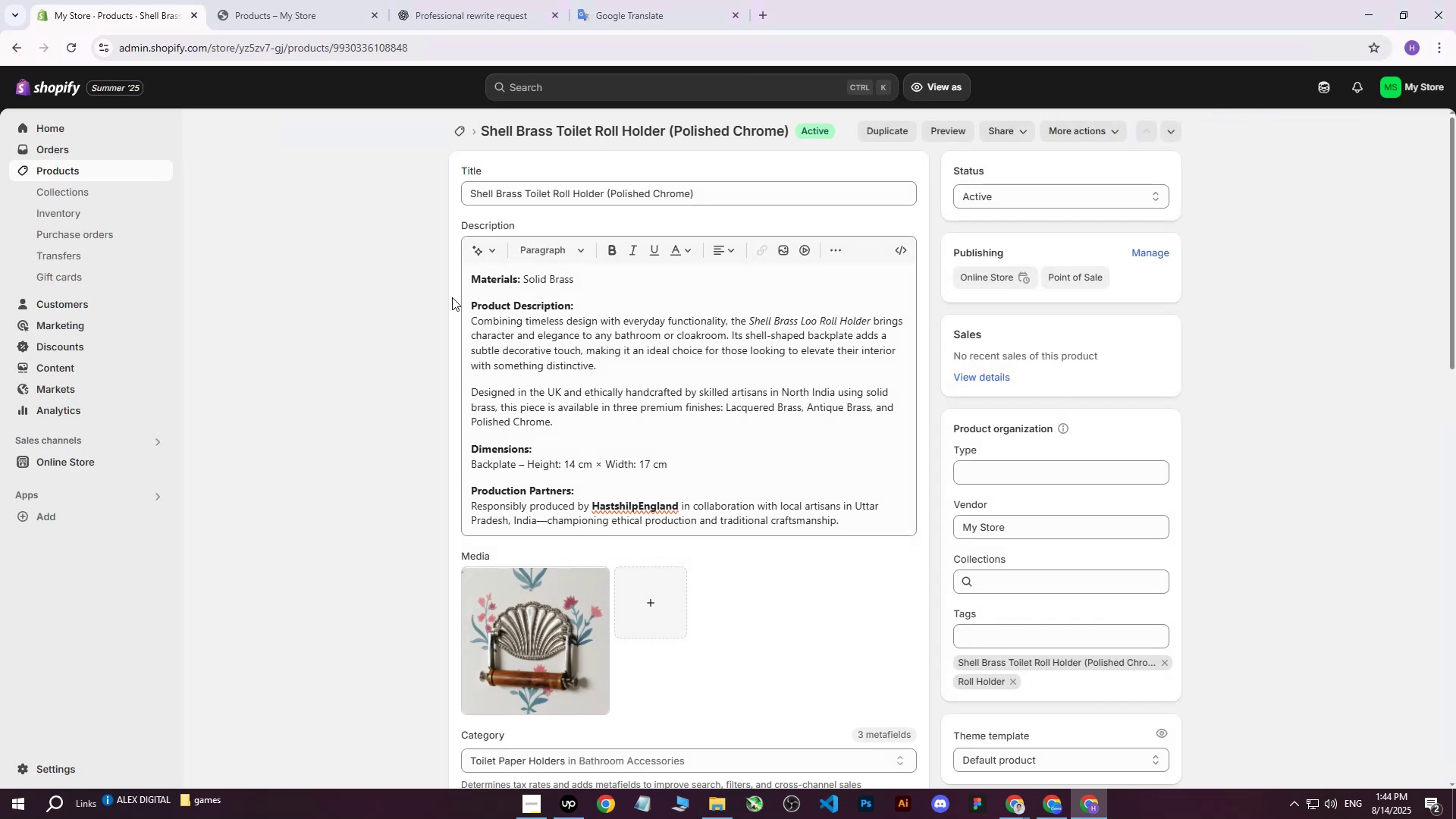 
scroll: coordinate [717, 474], scroll_direction: down, amount: 1.0
 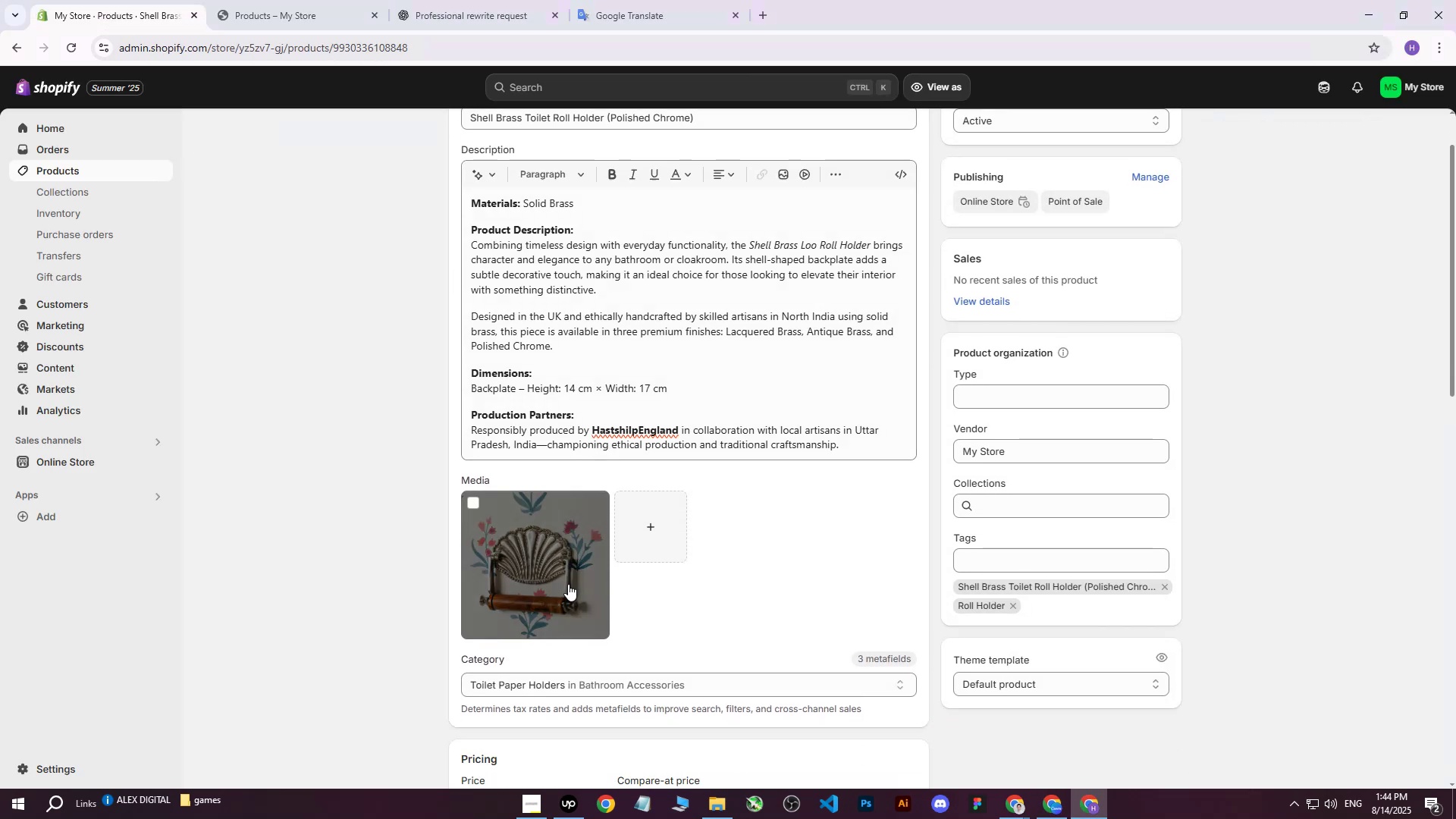 
scroll: coordinate [642, 443], scroll_direction: up, amount: 1.0
 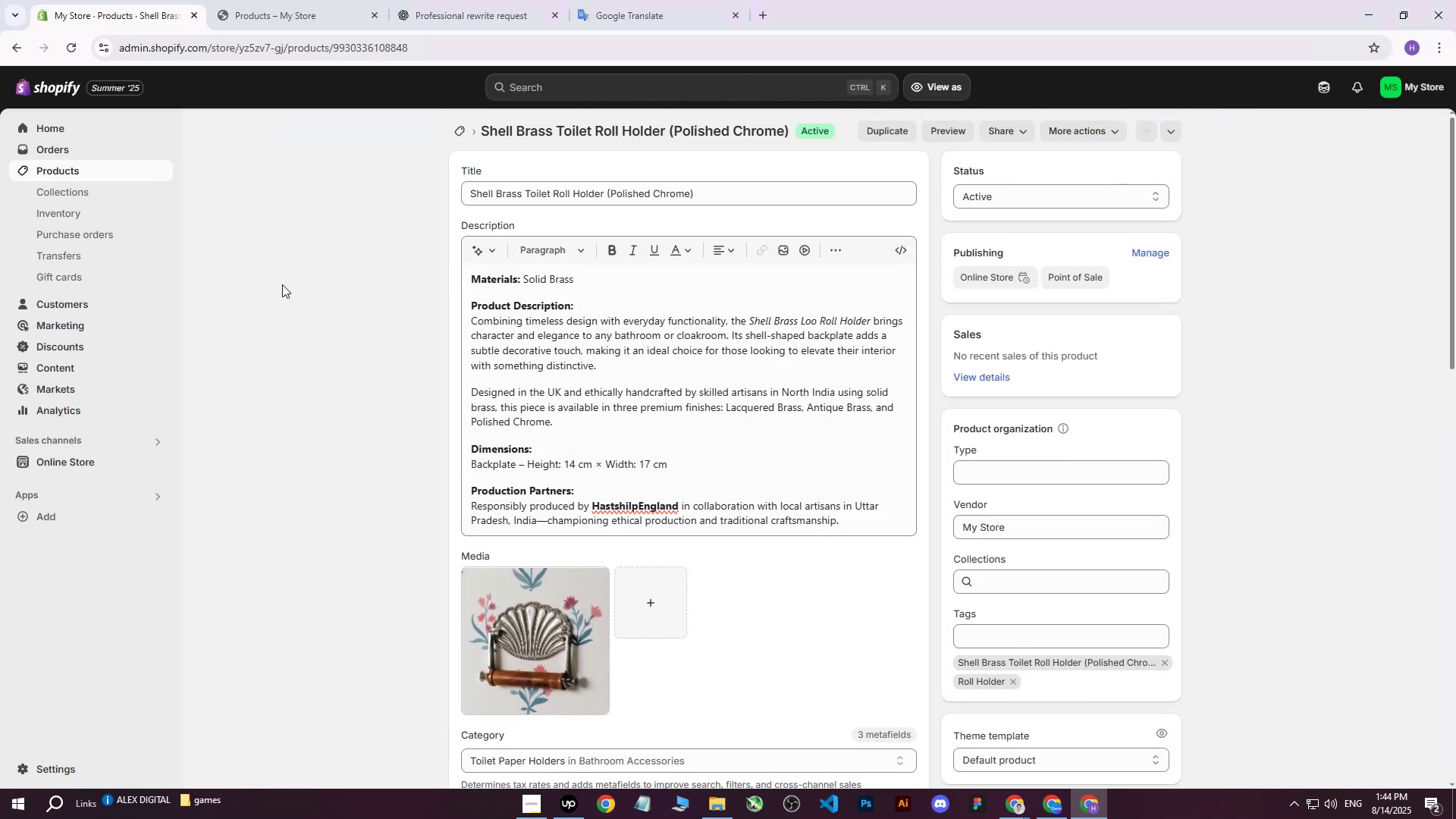 
 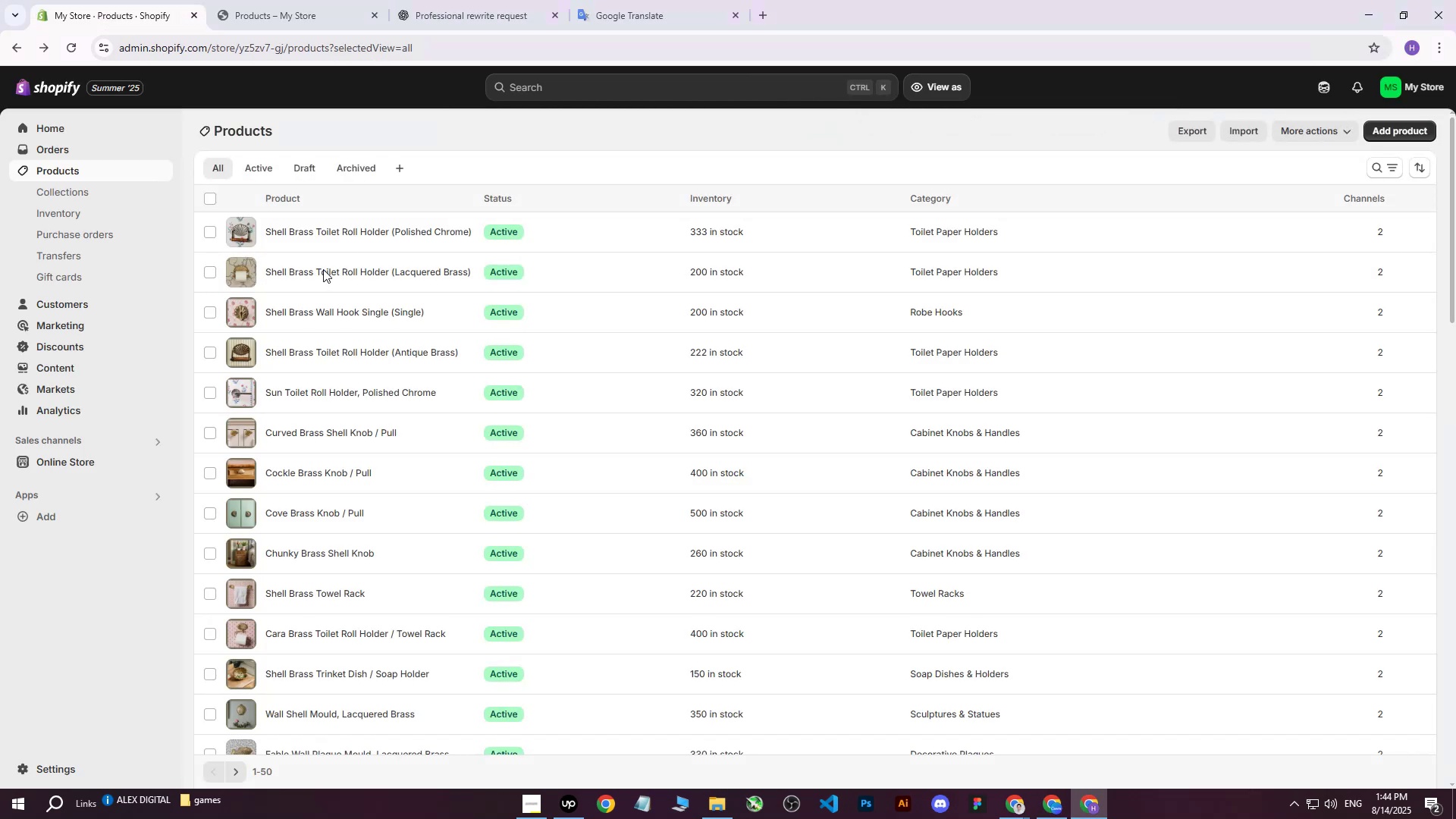 
left_click([319, 272])
 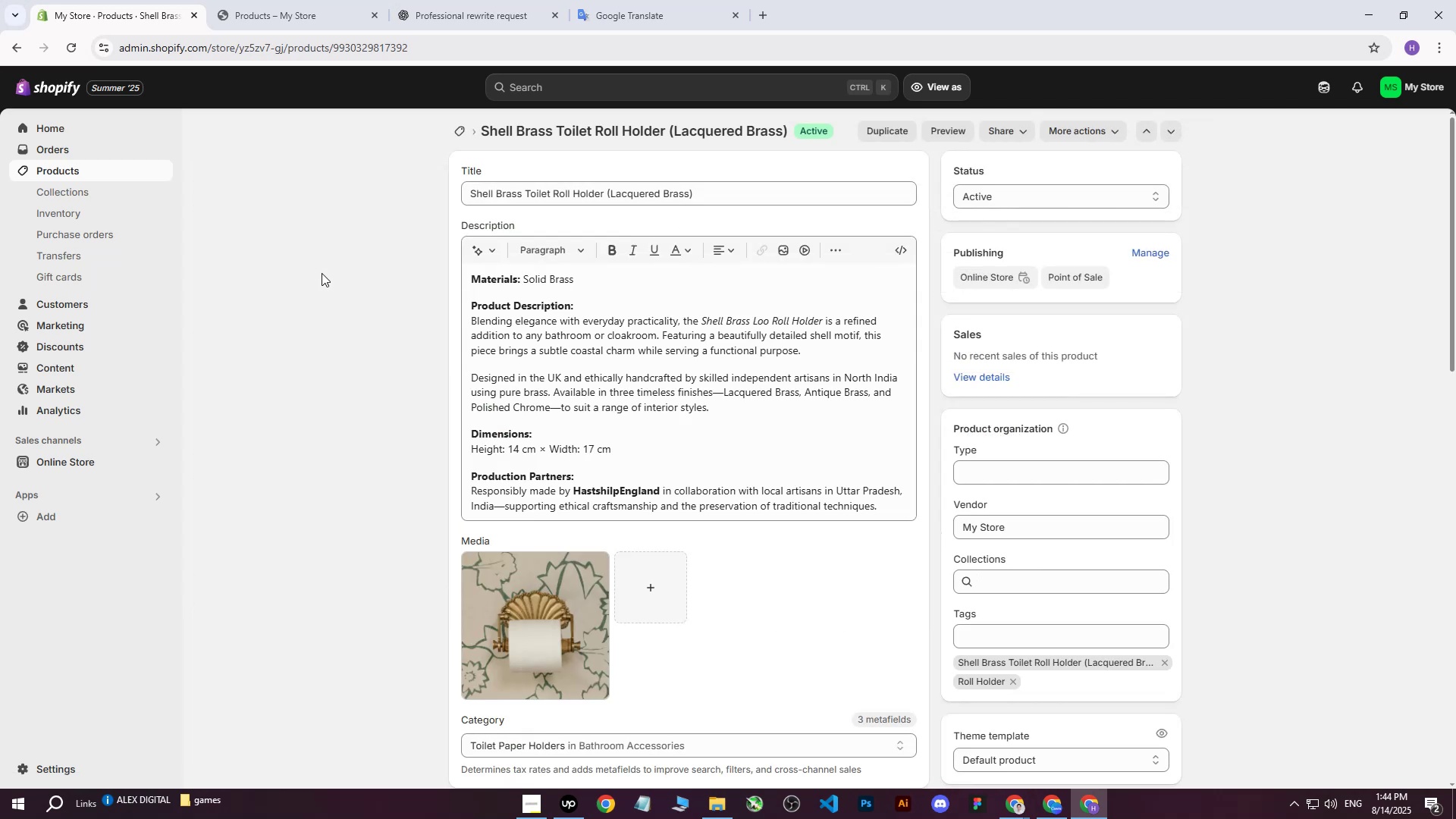 
 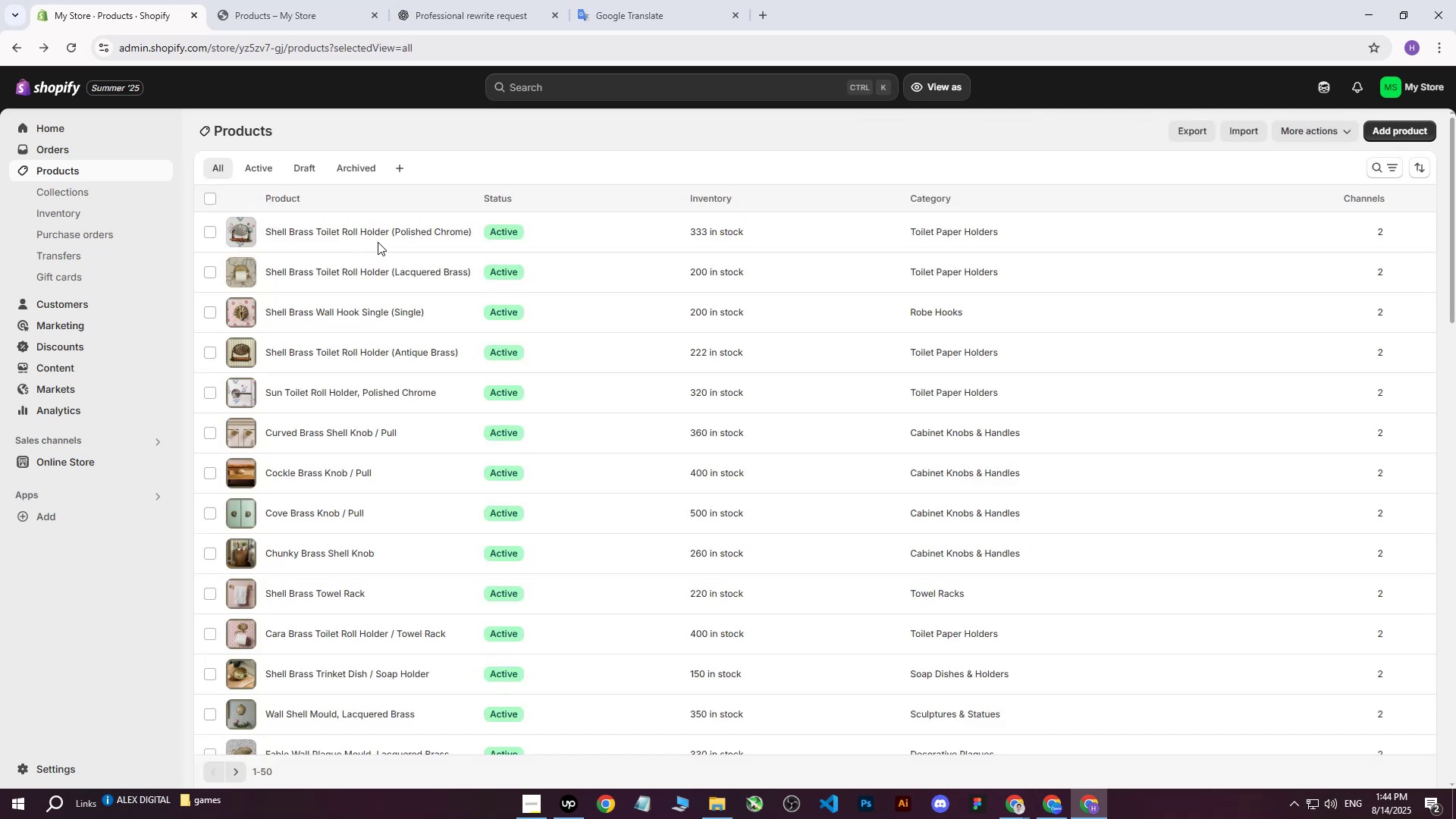 
left_click([378, 235])
 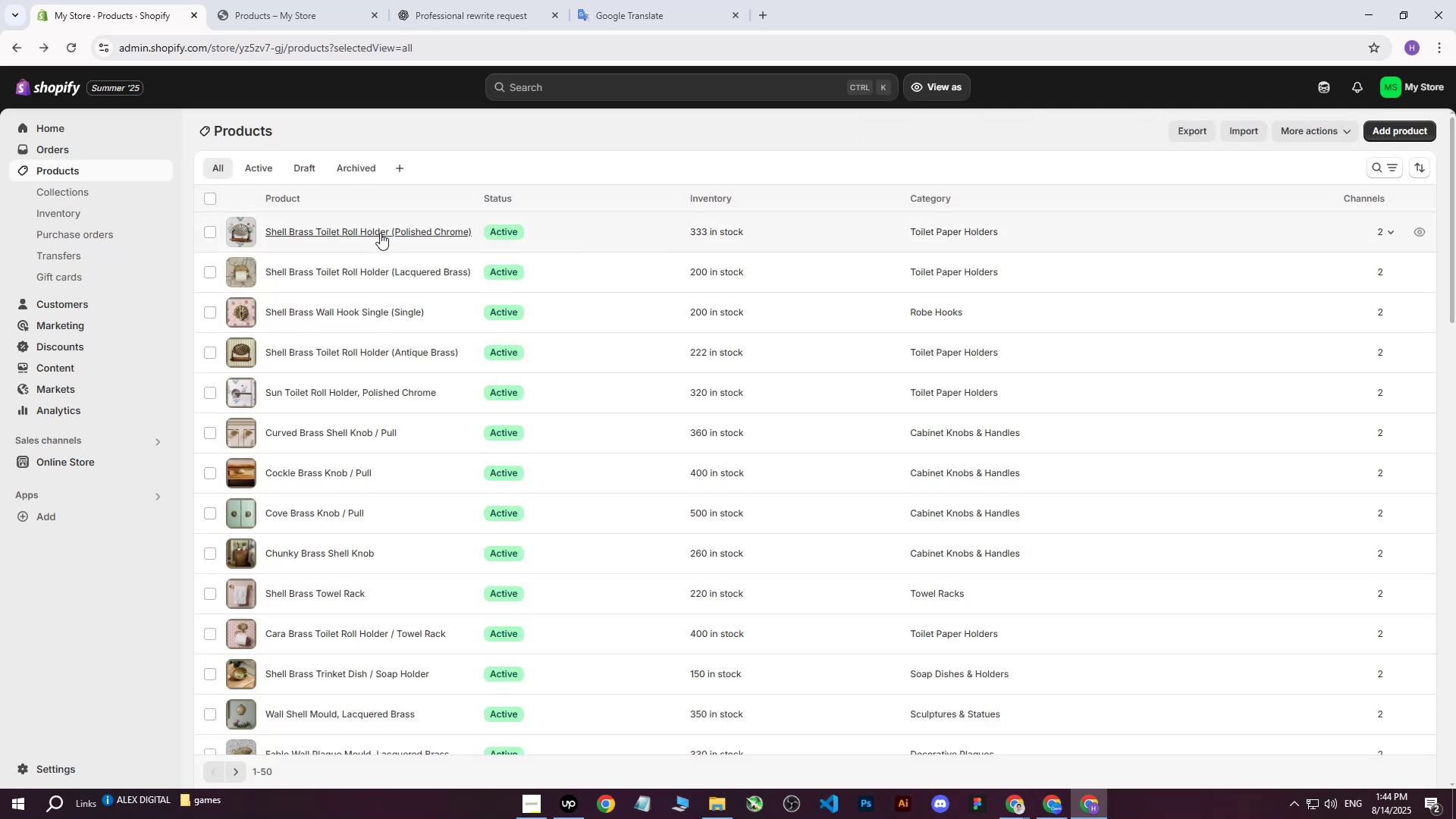 
left_click([382, 230])
 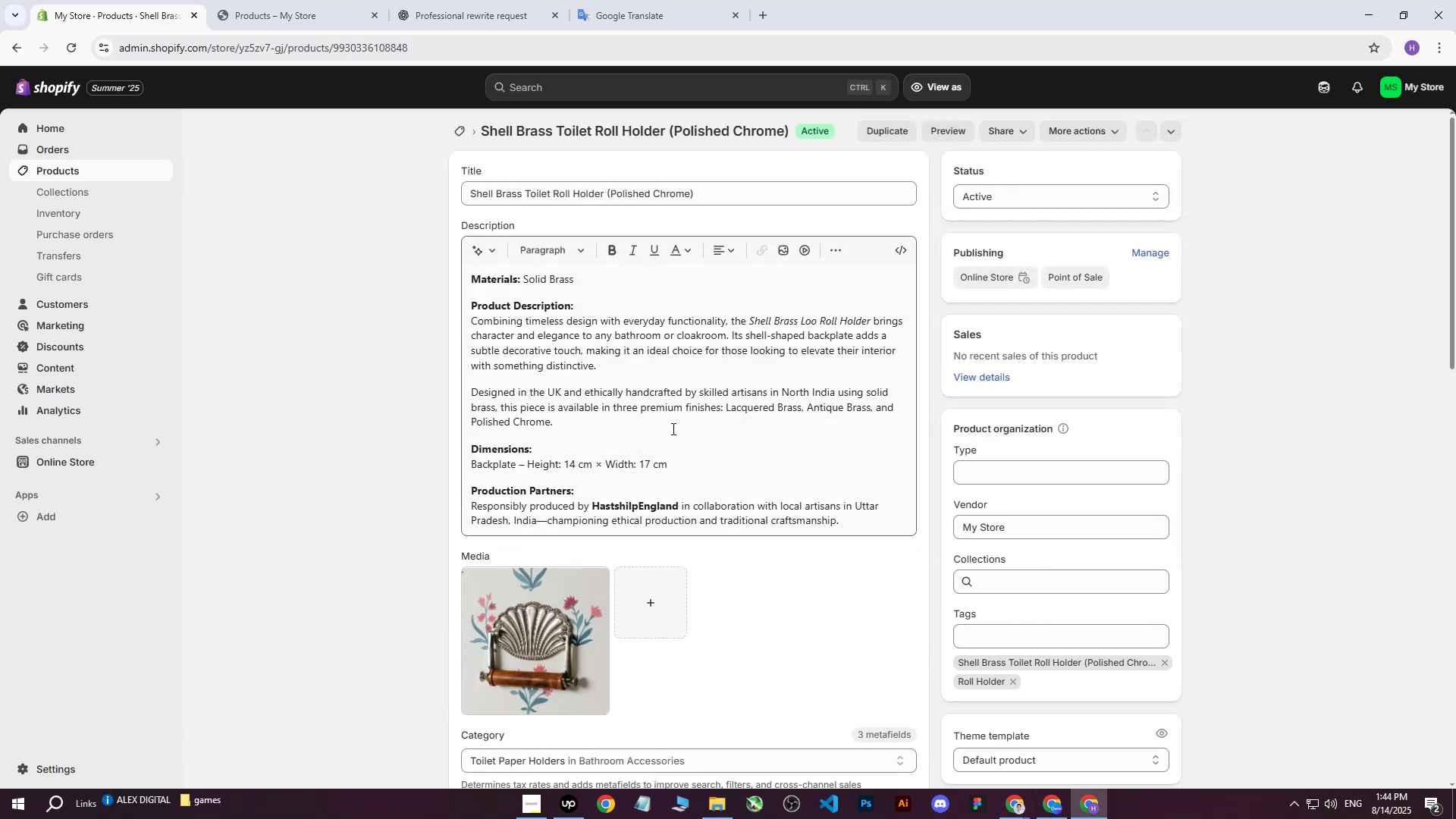 
scroll: coordinate [648, 493], scroll_direction: down, amount: 2.0
 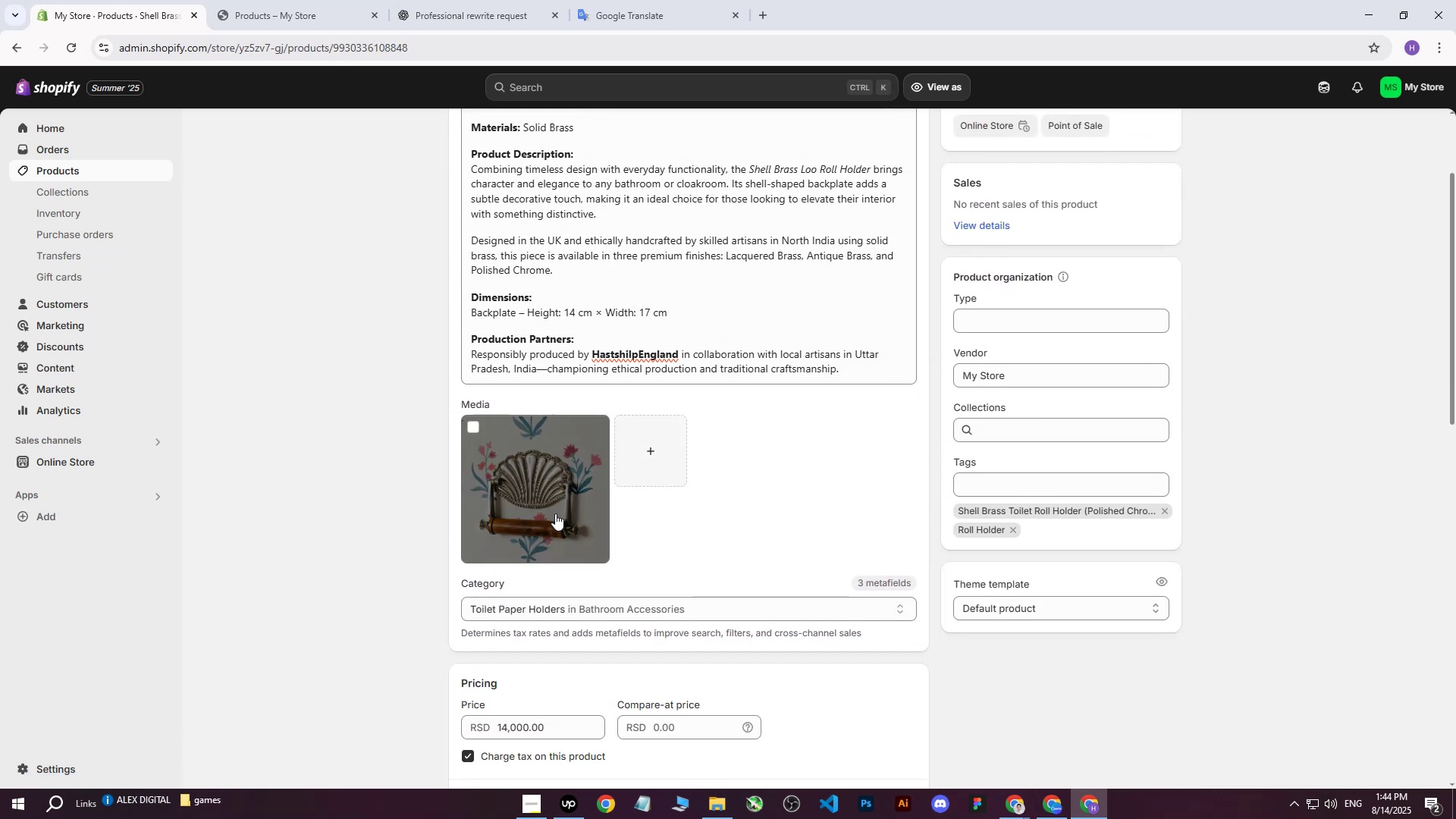 
left_click([555, 513])
 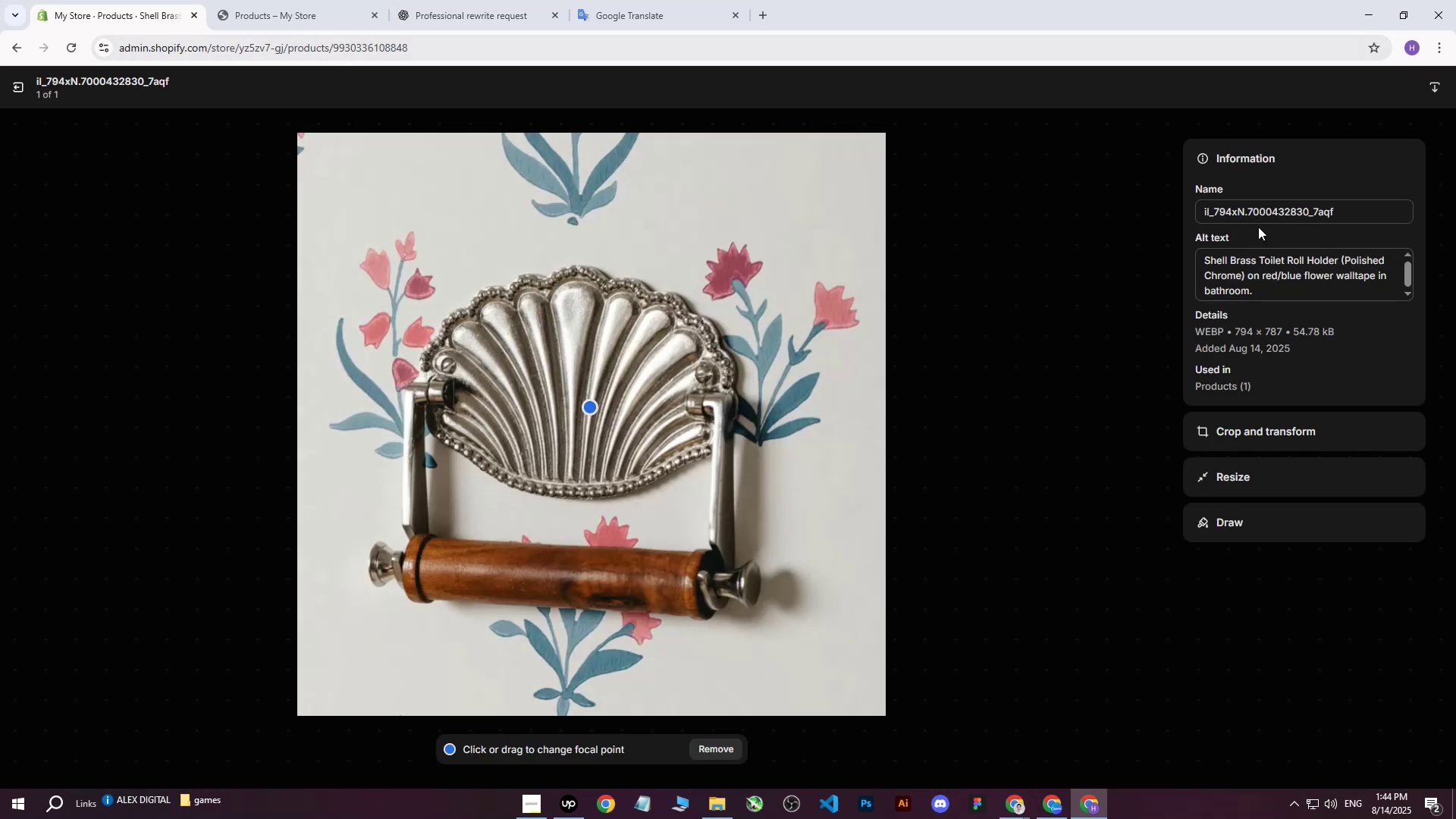 
left_click([17, 92])
 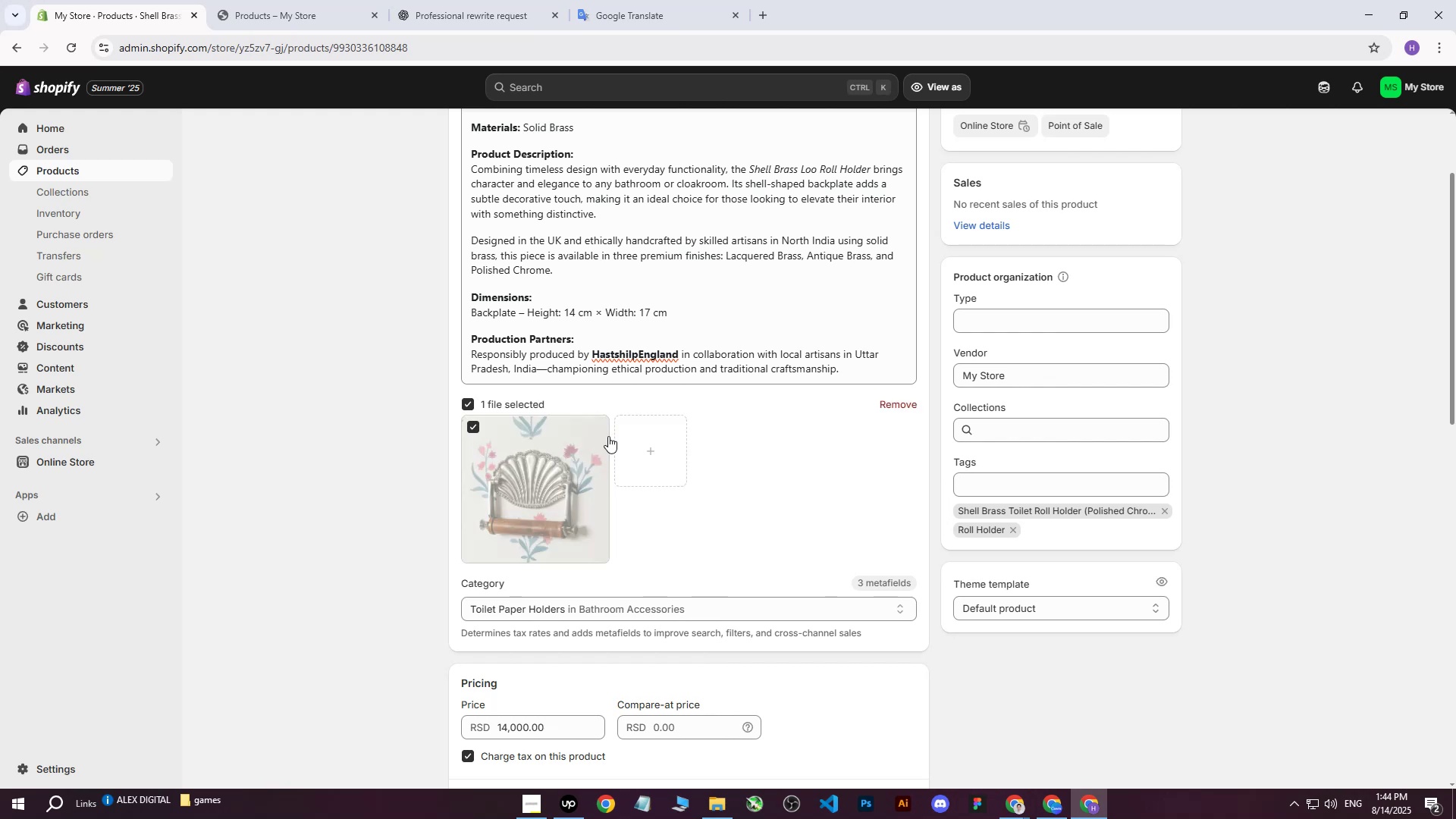 
left_click([913, 406])
 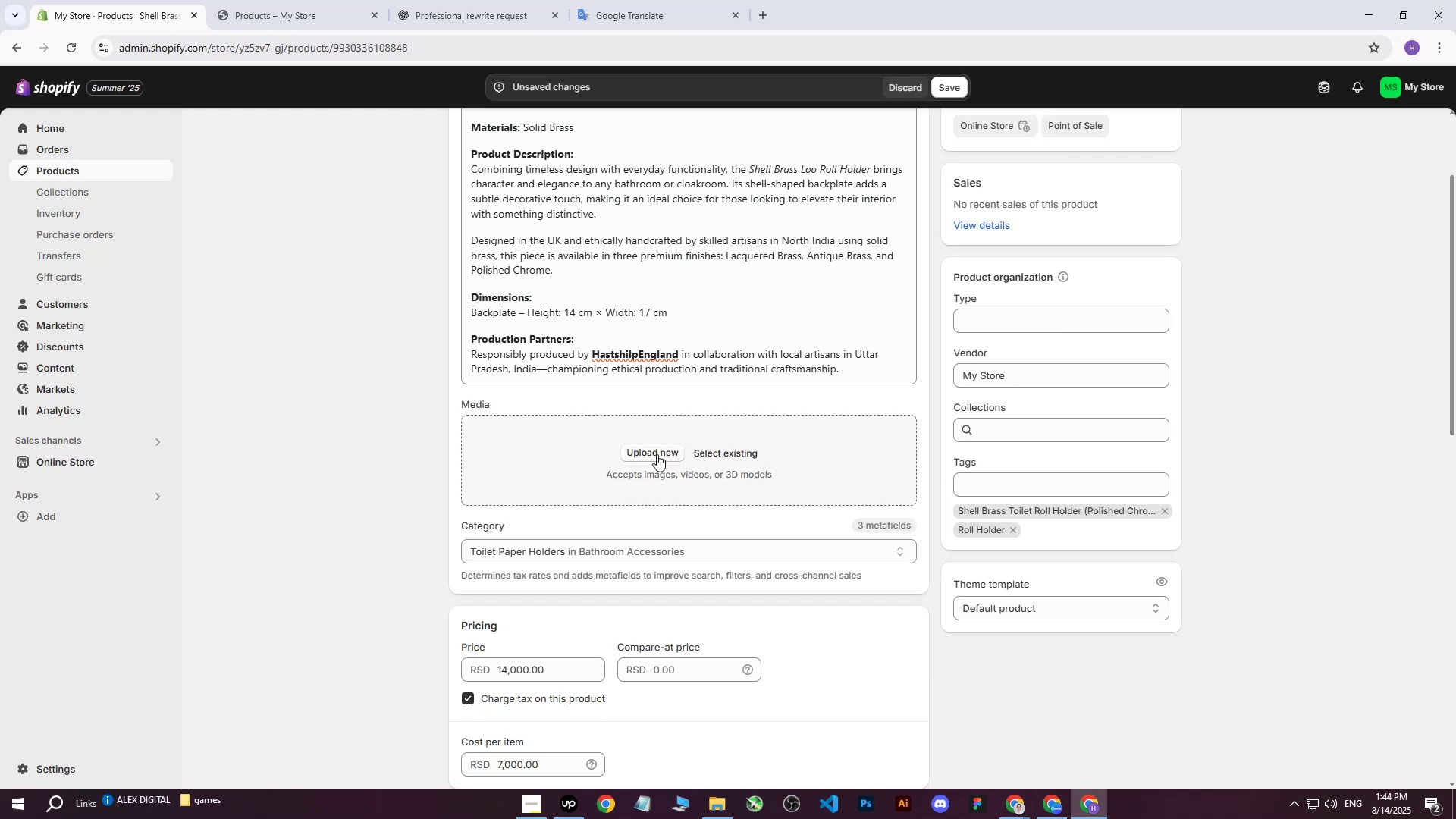 
left_click([650, 450])
 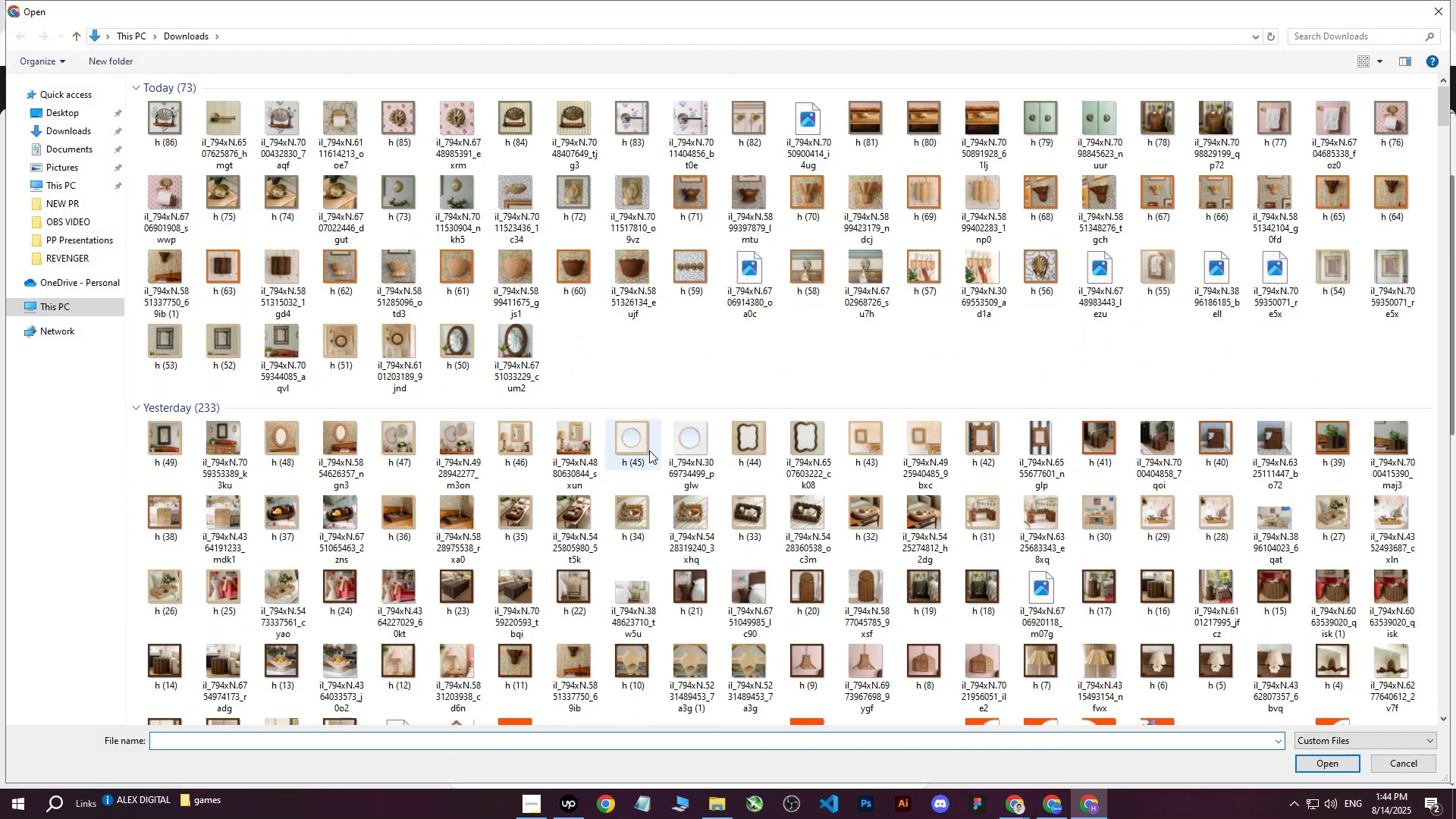 
left_click([177, 114])
 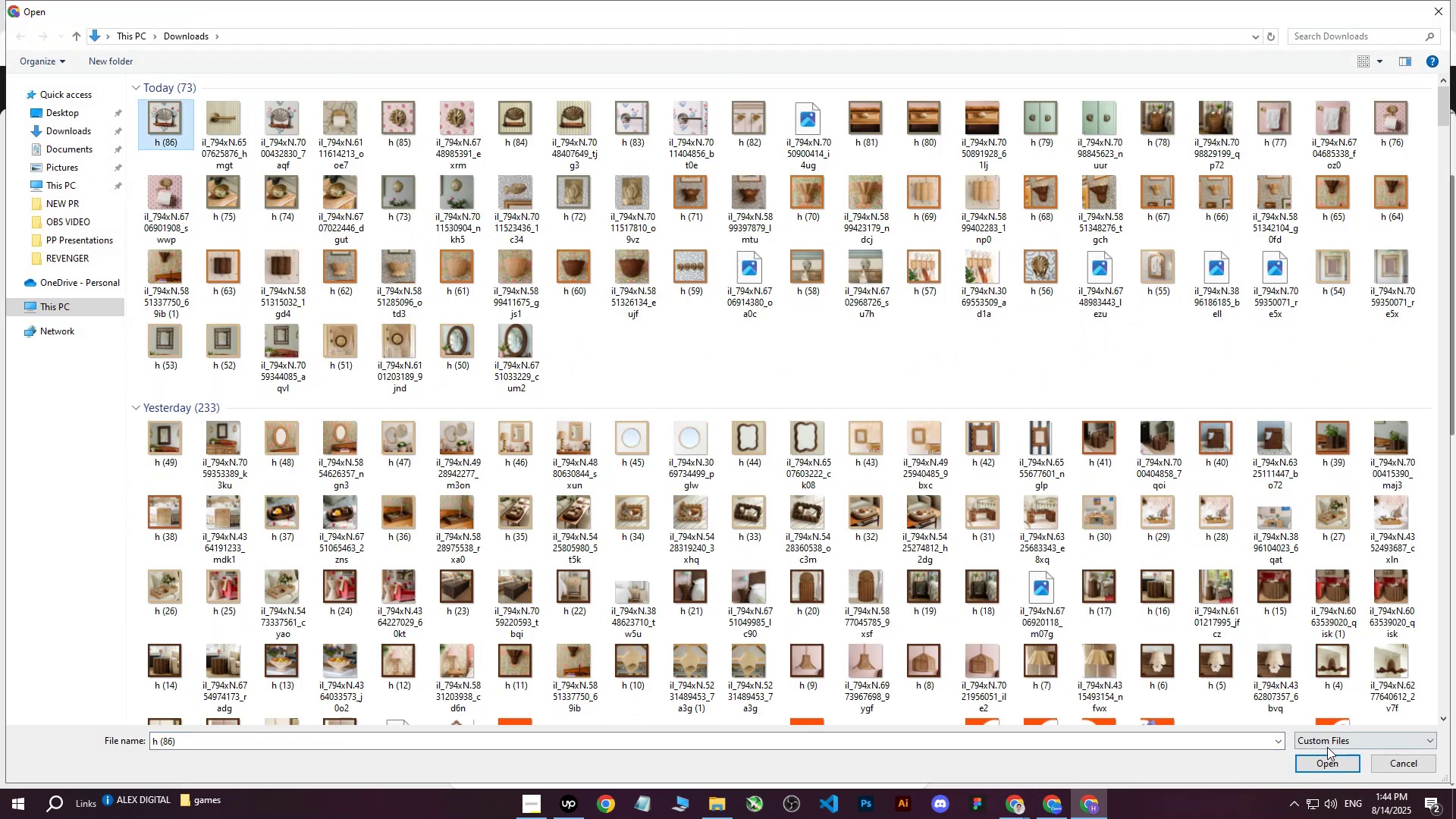 
left_click([1323, 764])
 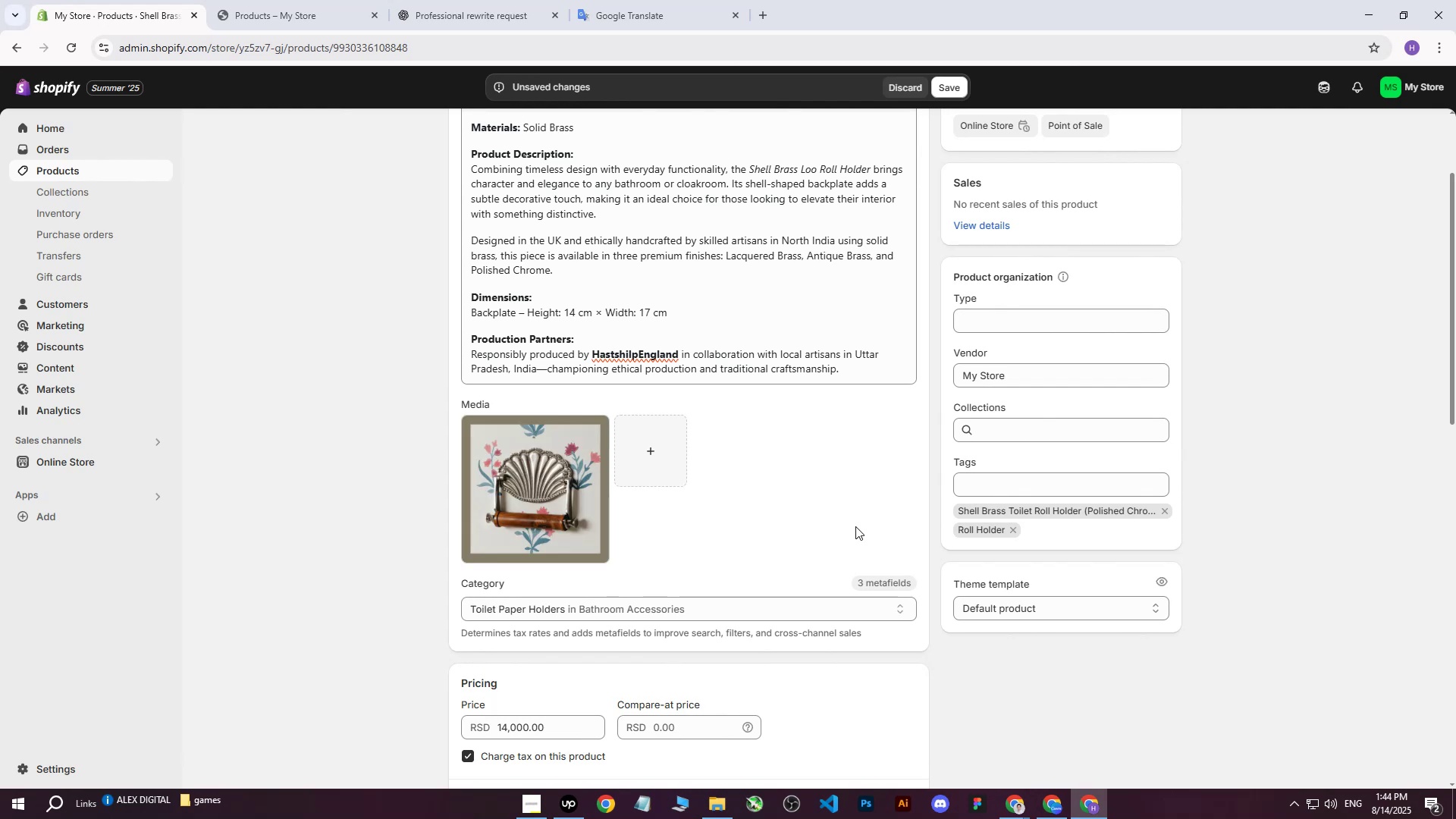 
wait(6.01)
 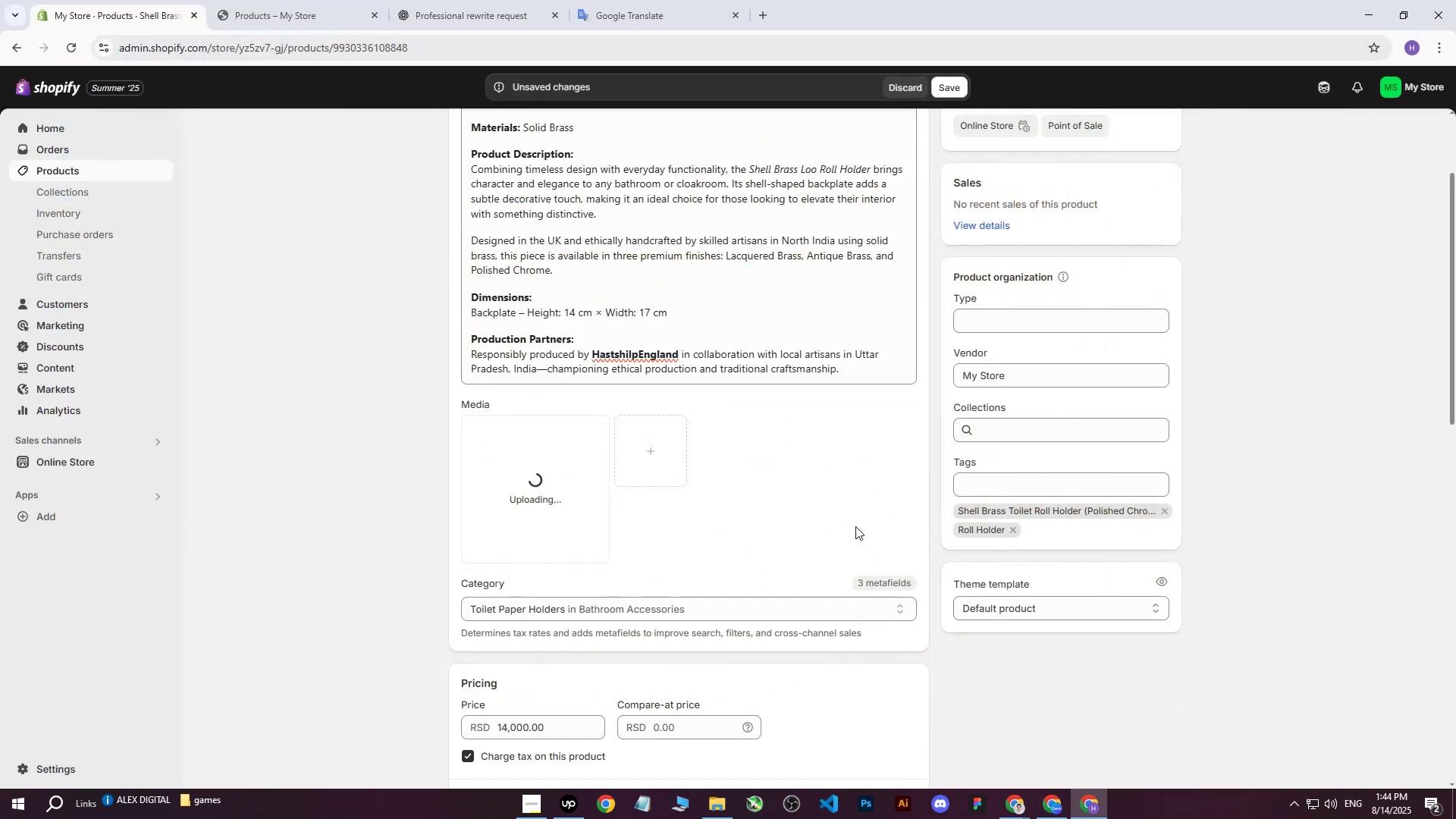 
scroll: coordinate [890, 649], scroll_direction: up, amount: 3.0
 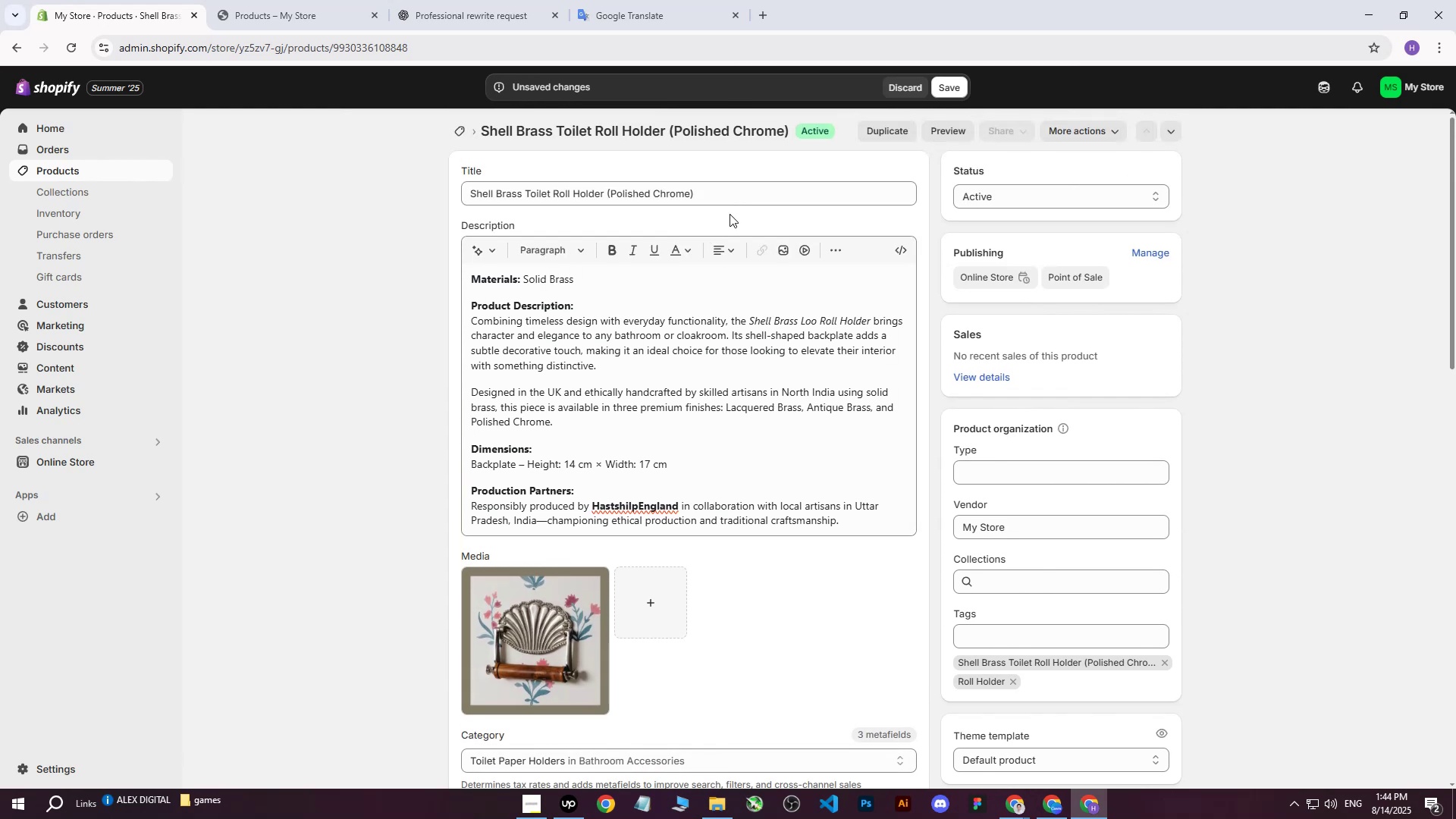 
left_click_drag(start_coordinate=[745, 193], to_coordinate=[416, 178])
 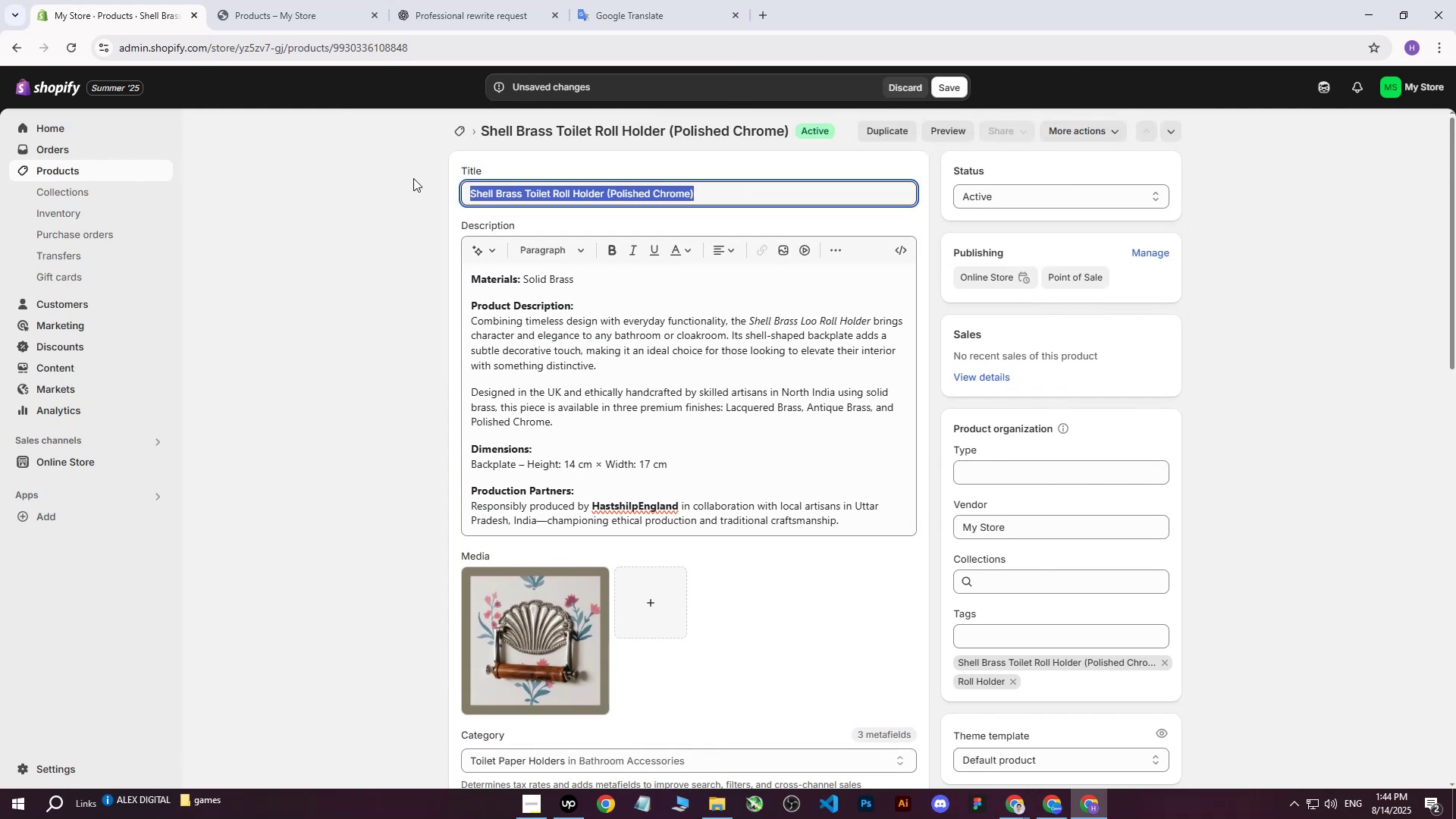 
key(Control+ControlLeft)
 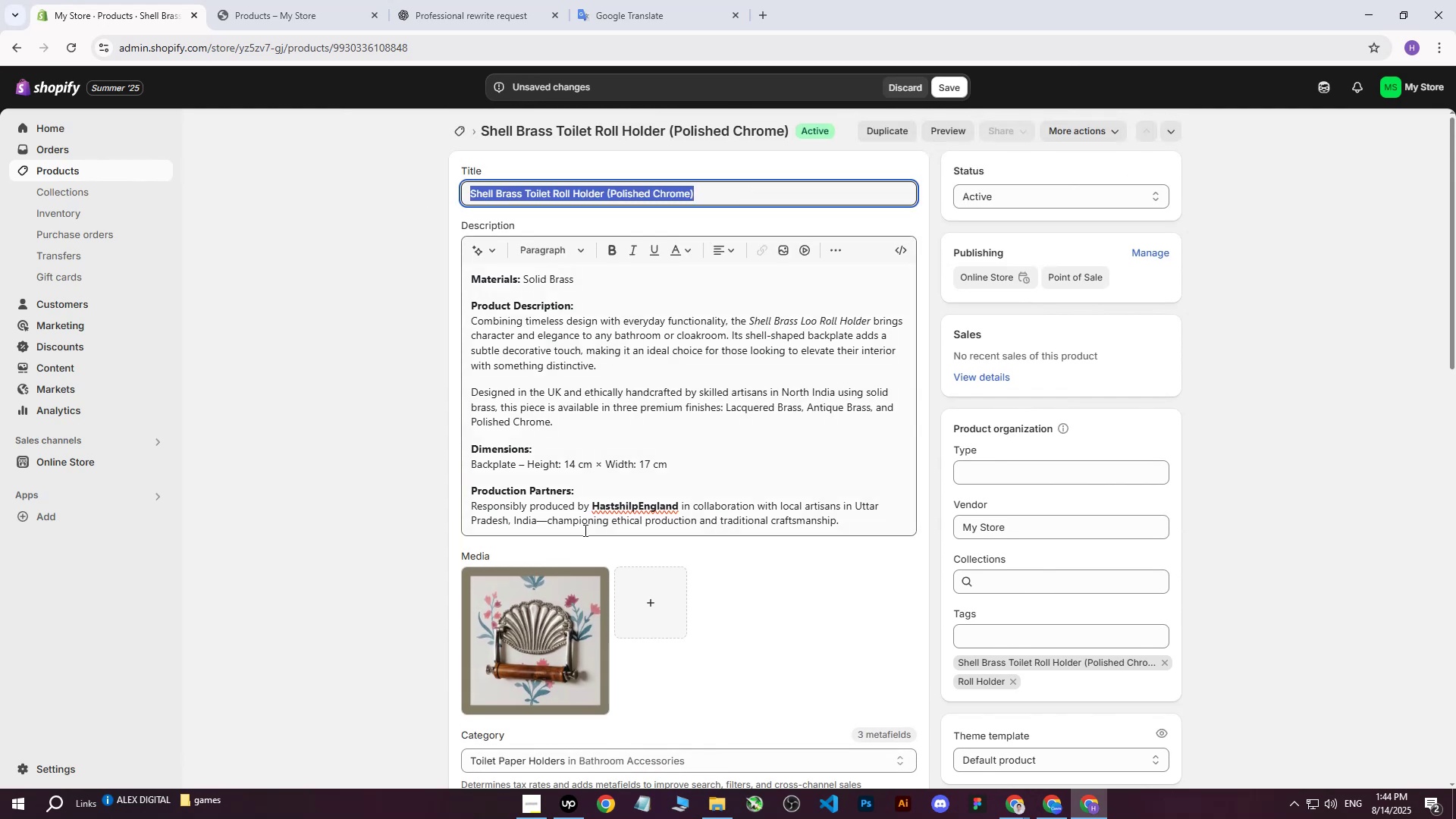 
key(Control+C)
 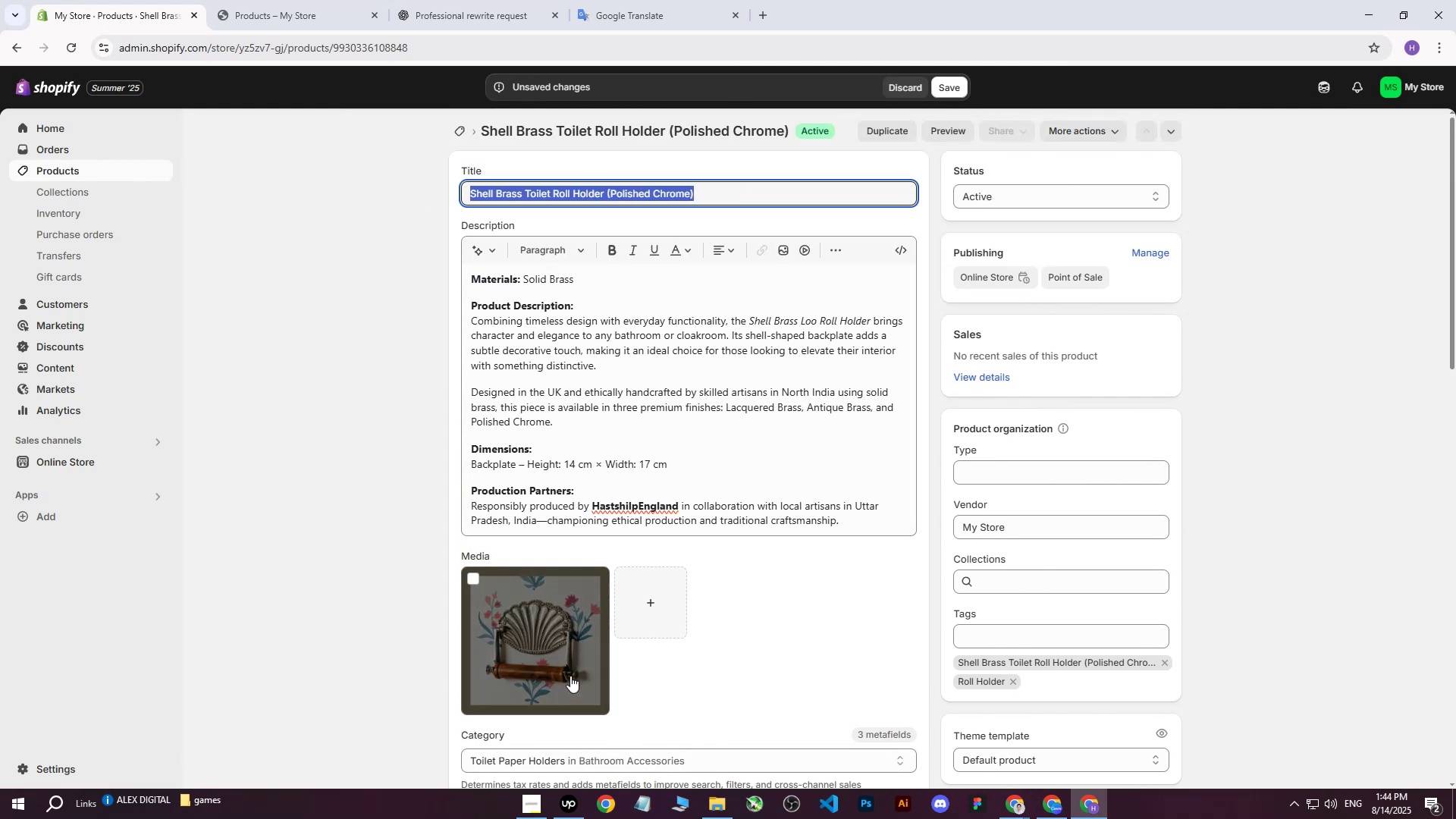 
left_click([564, 673])
 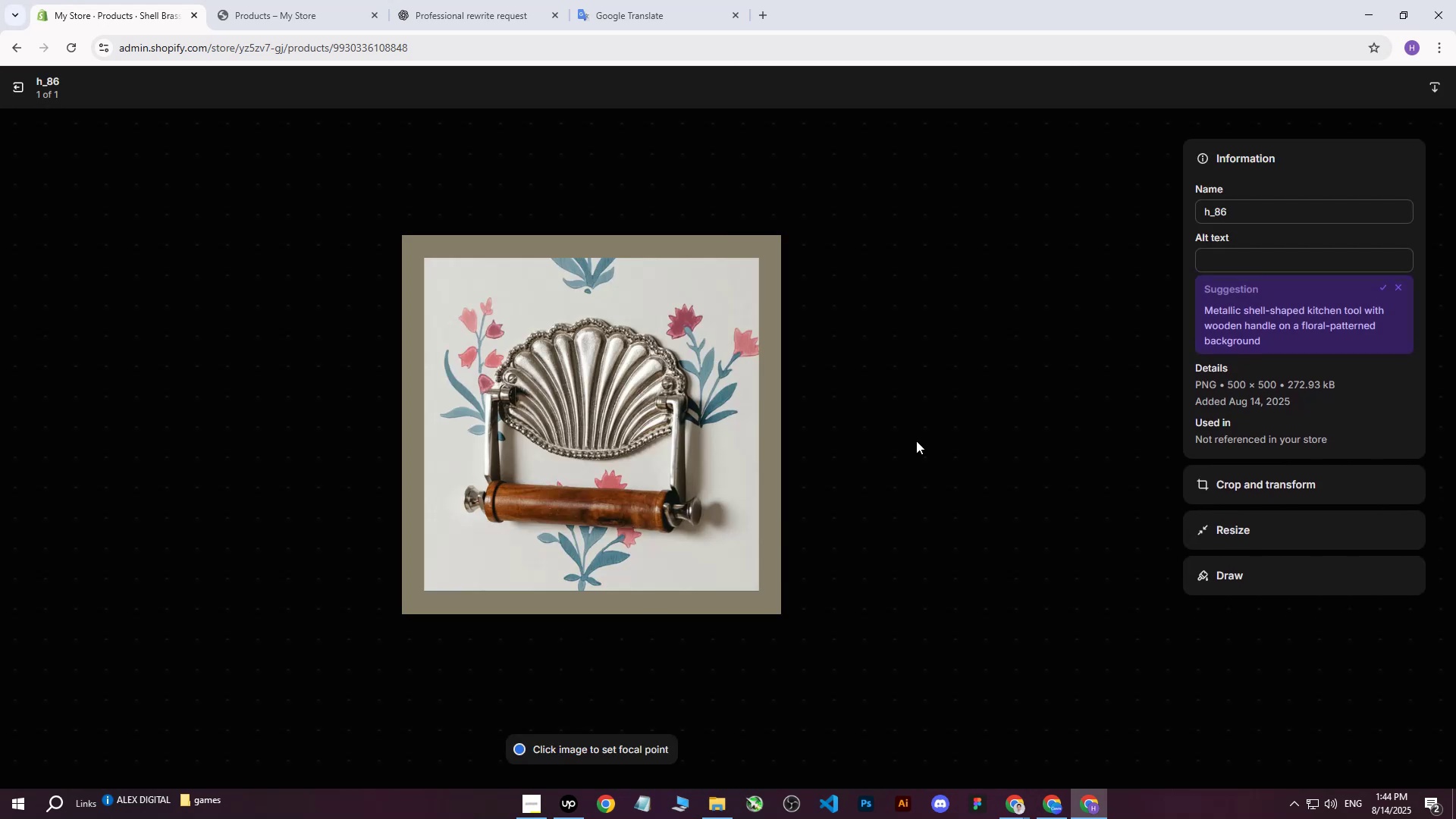 
left_click([1235, 253])
 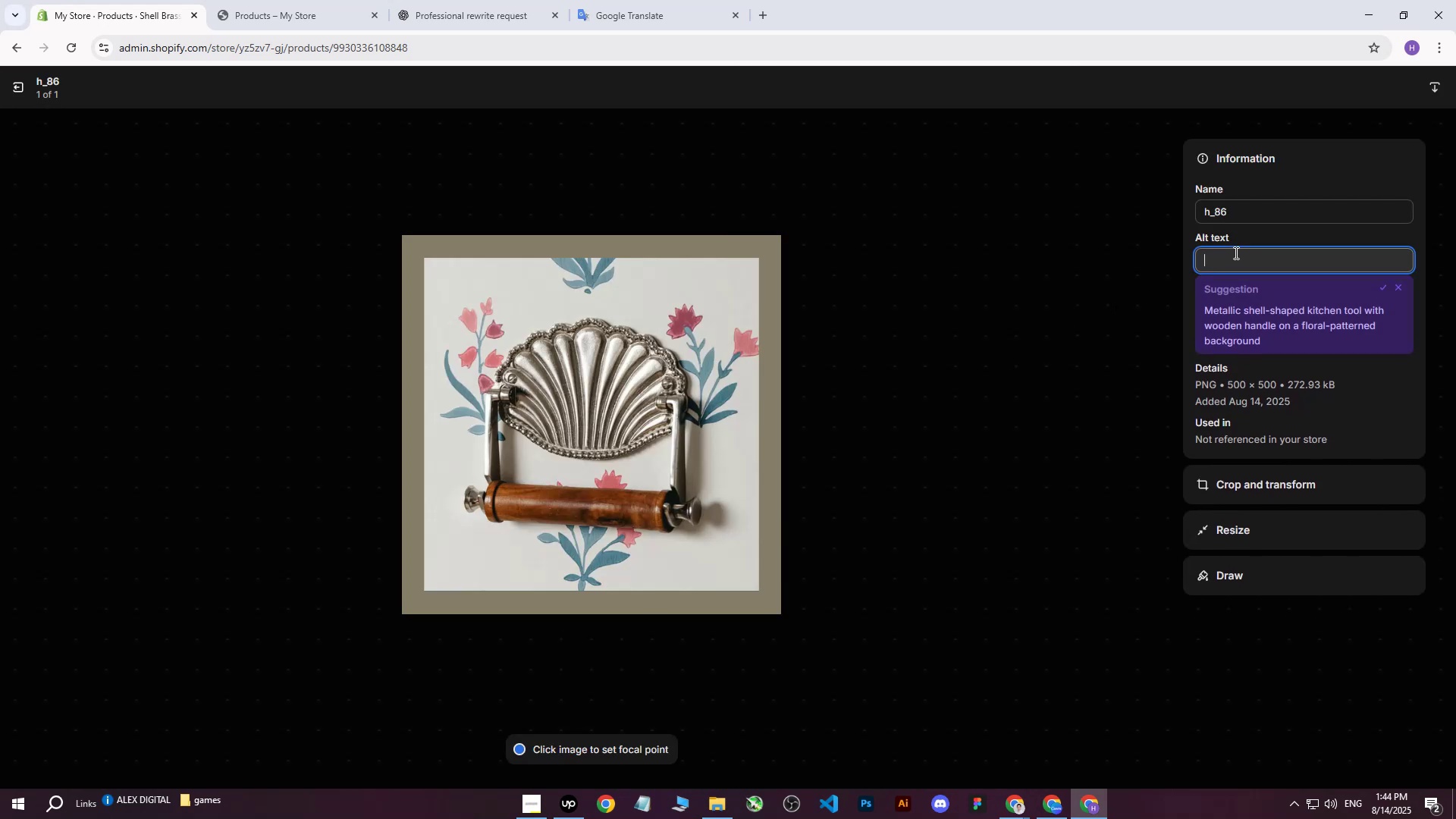 
key(Control+V)
 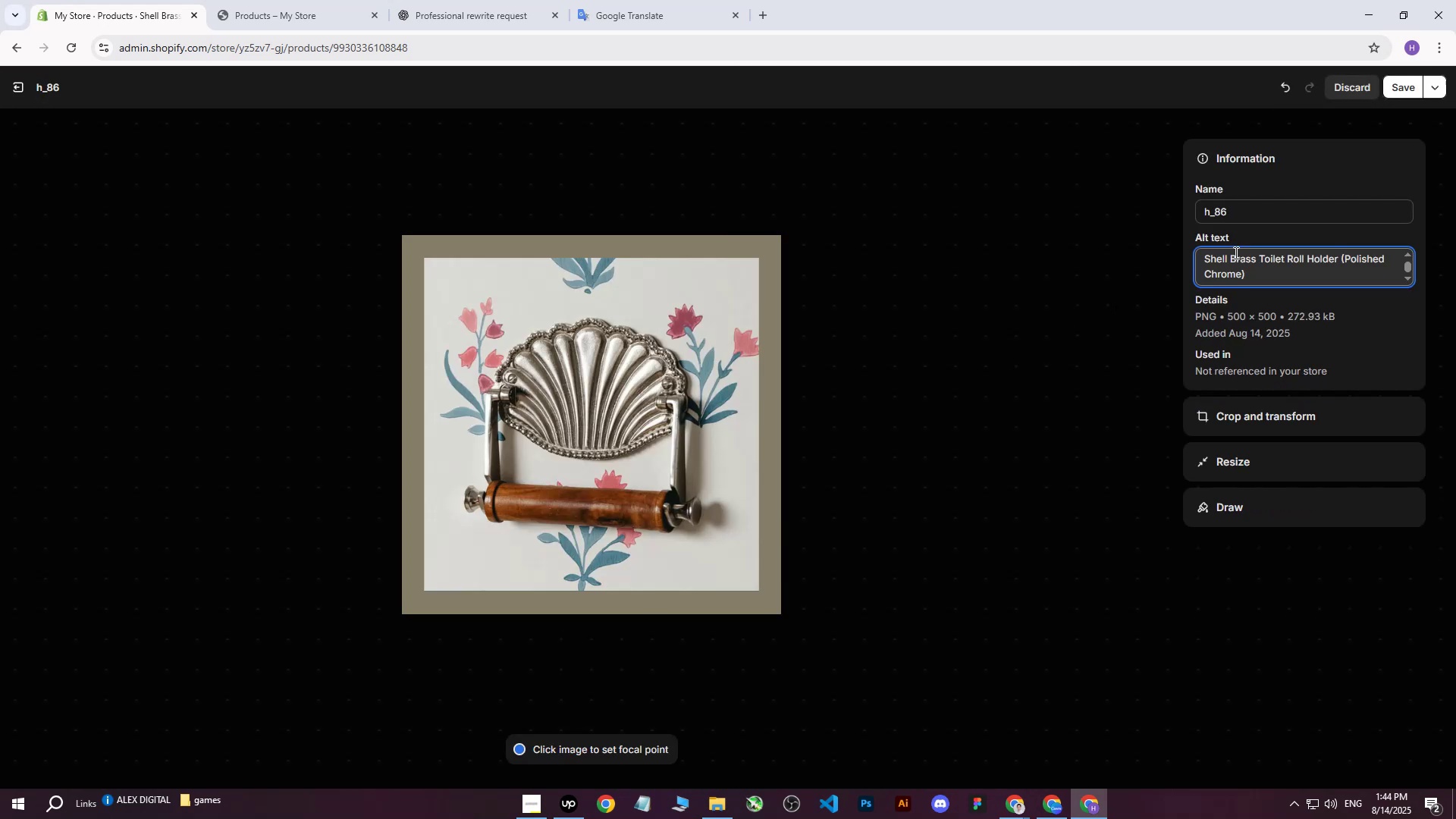 
type( on colorful )
key(Backspace)
key(Backspace)
key(Backspace)
type(hanging on bathroom walltape with red.b)
key(Backspace)
key(Backspace)
type( and blue flowers.)
 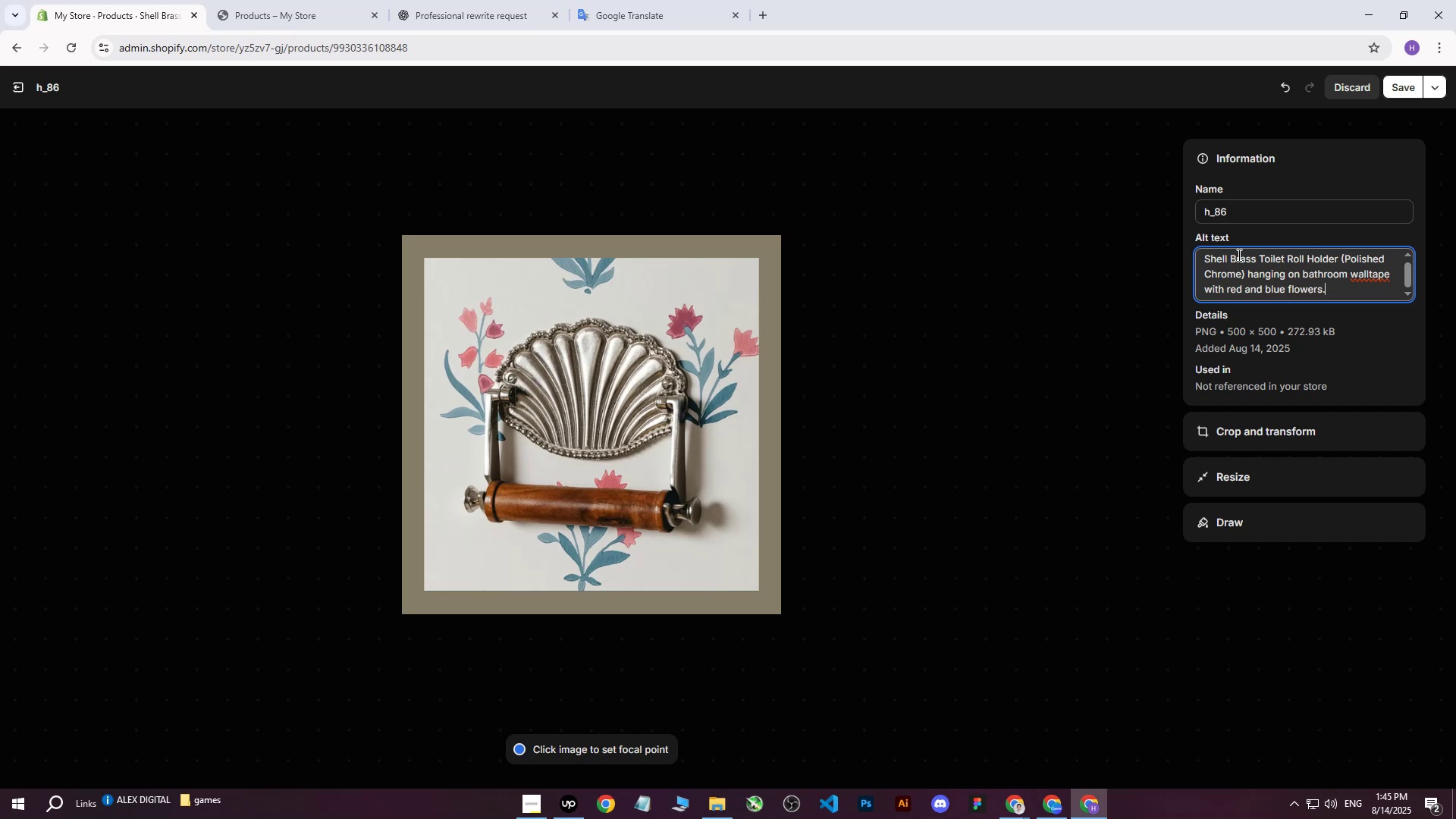 
left_click([592, 415])
 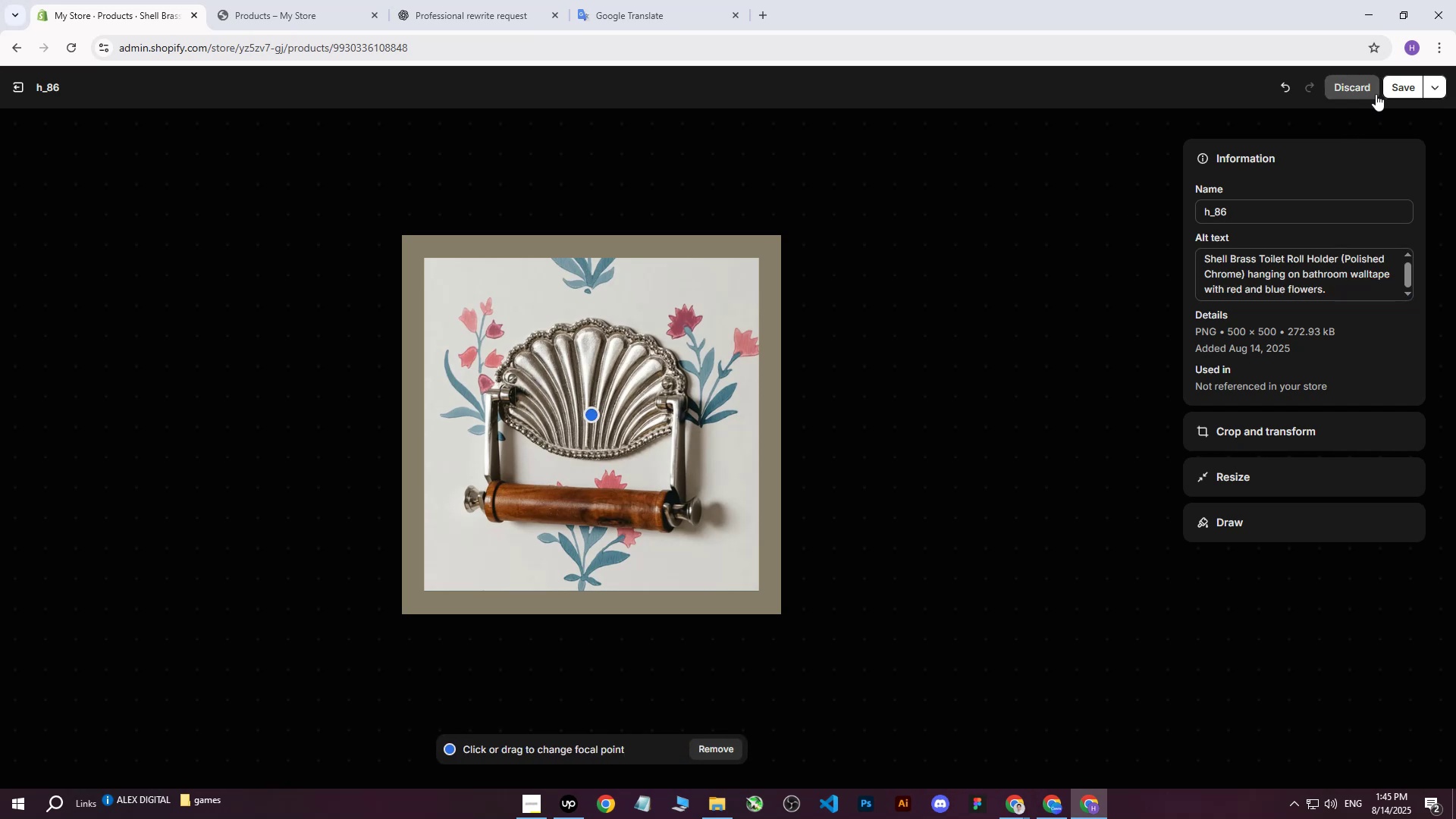 
left_click([1387, 87])
 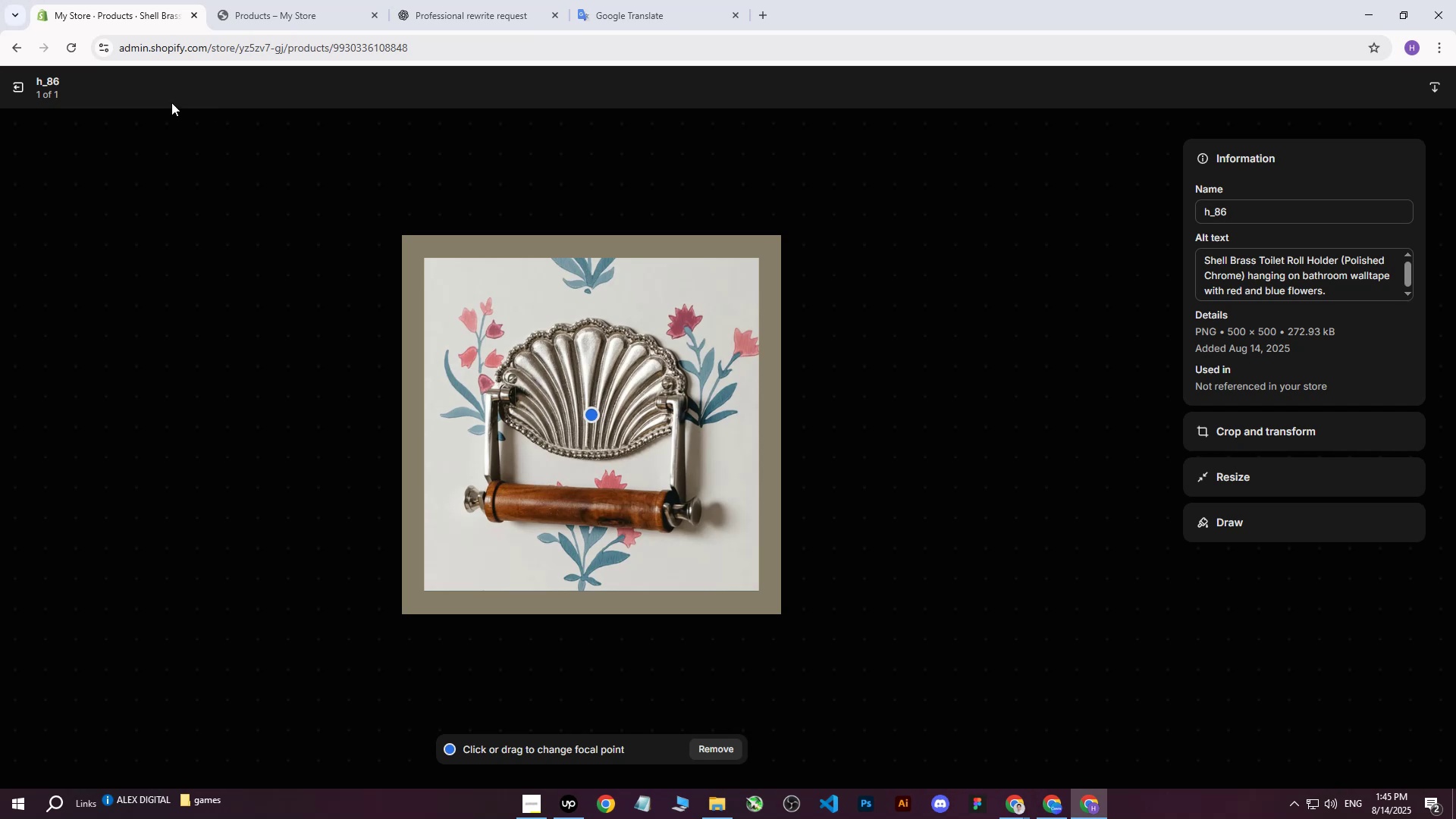 
left_click([12, 86])
 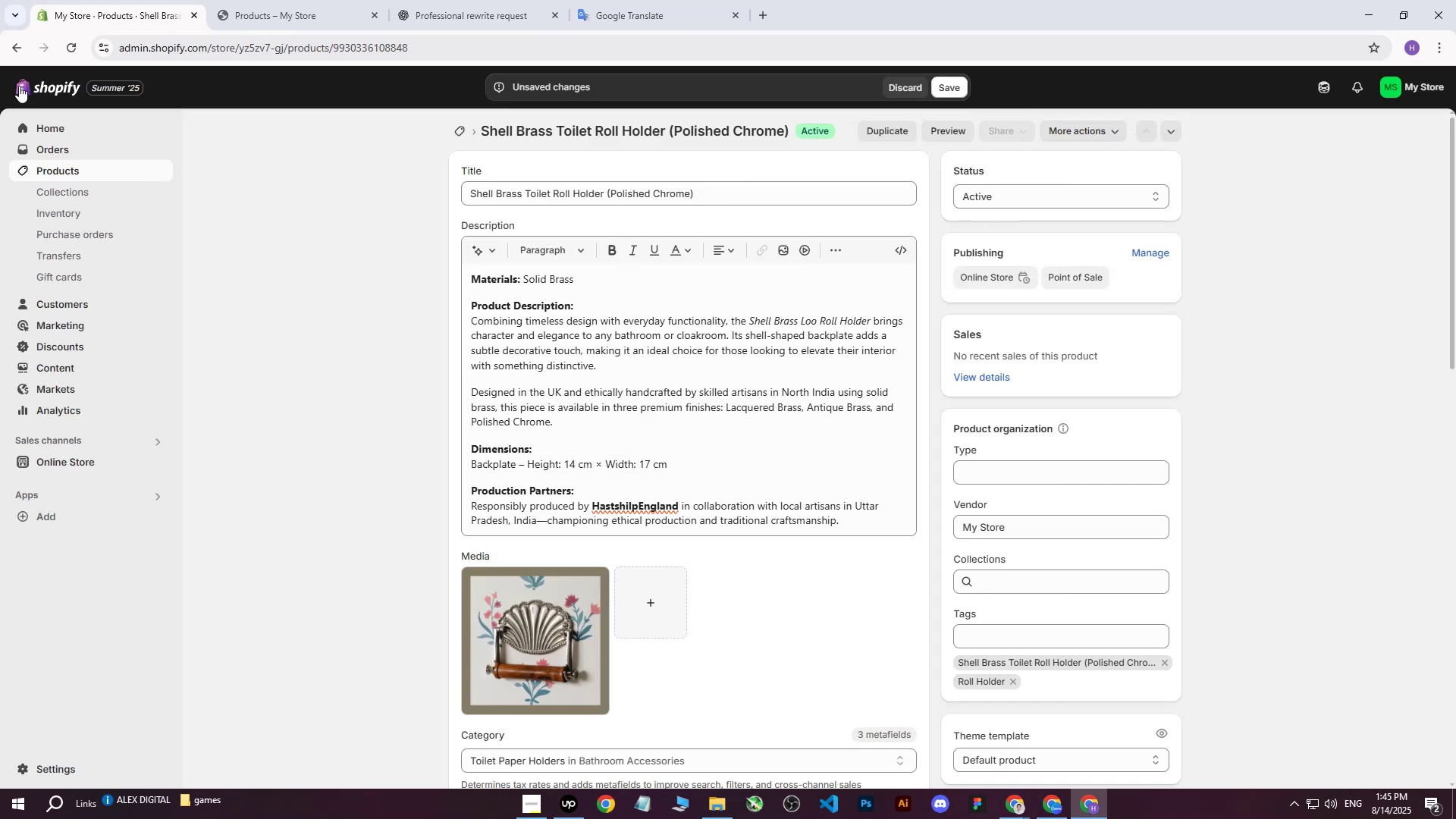 
wait(11.27)
 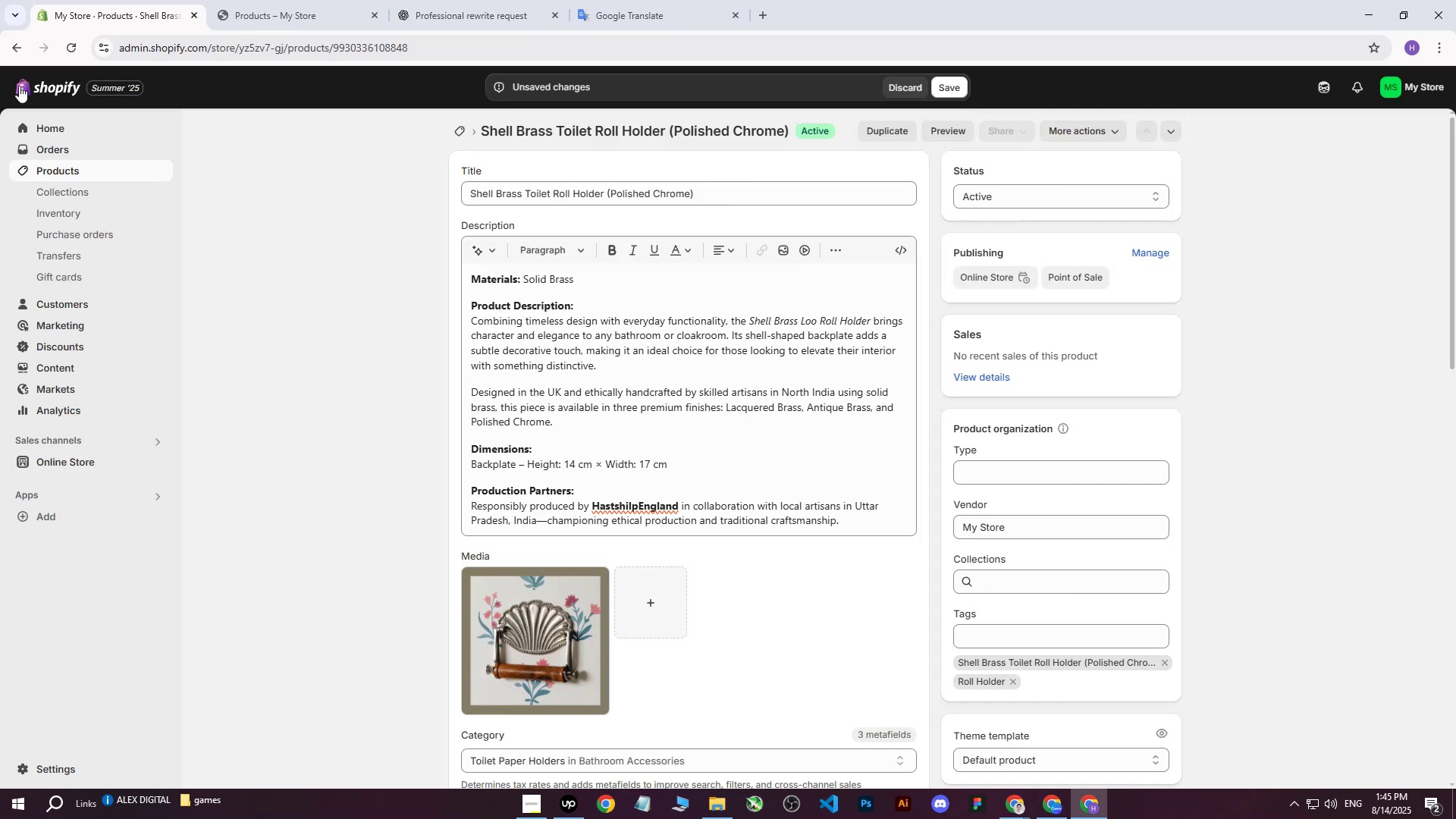 
left_click([558, 635])
 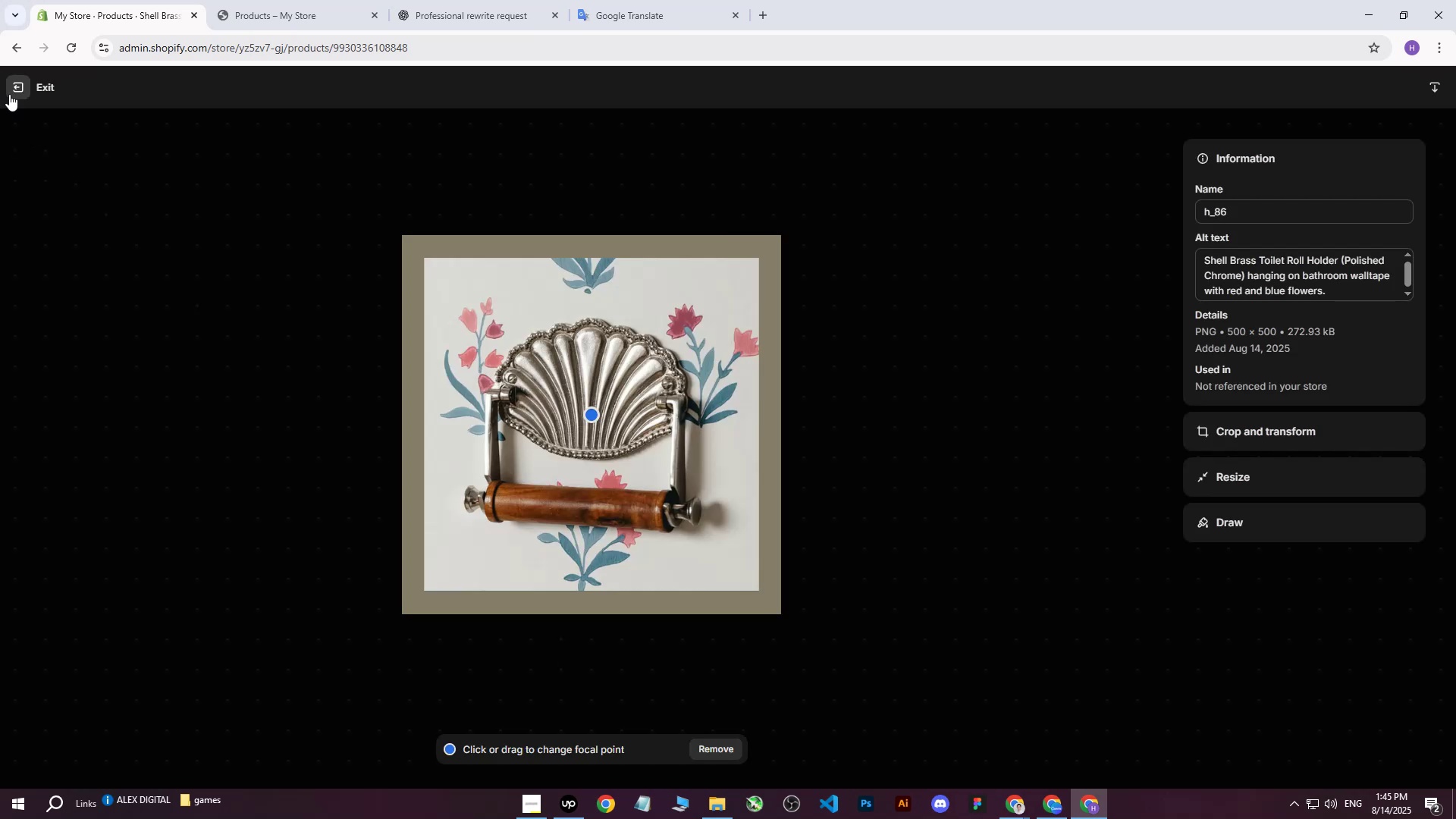 
left_click([13, 92])
 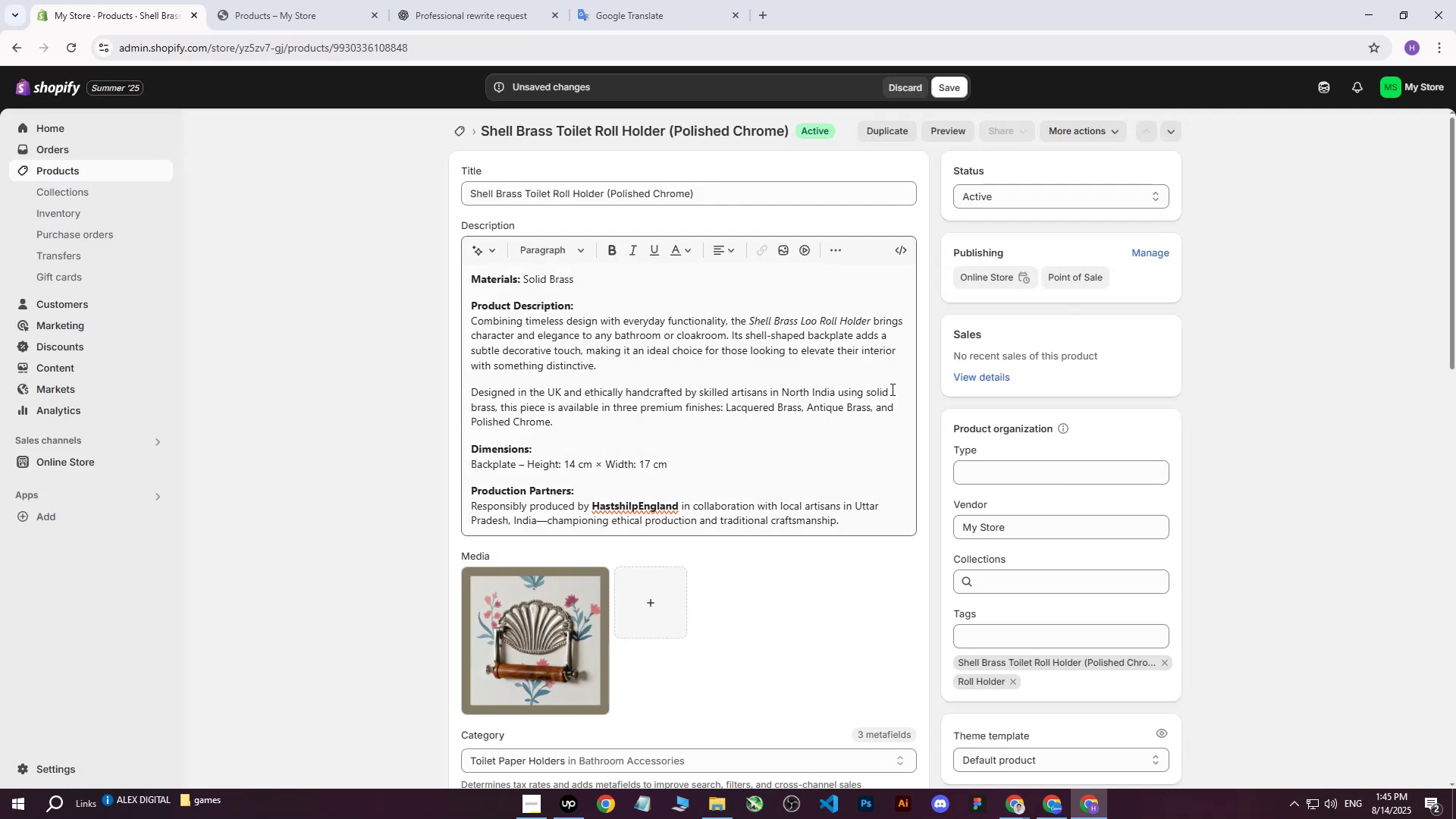 
scroll: coordinate [897, 392], scroll_direction: down, amount: 1.0
 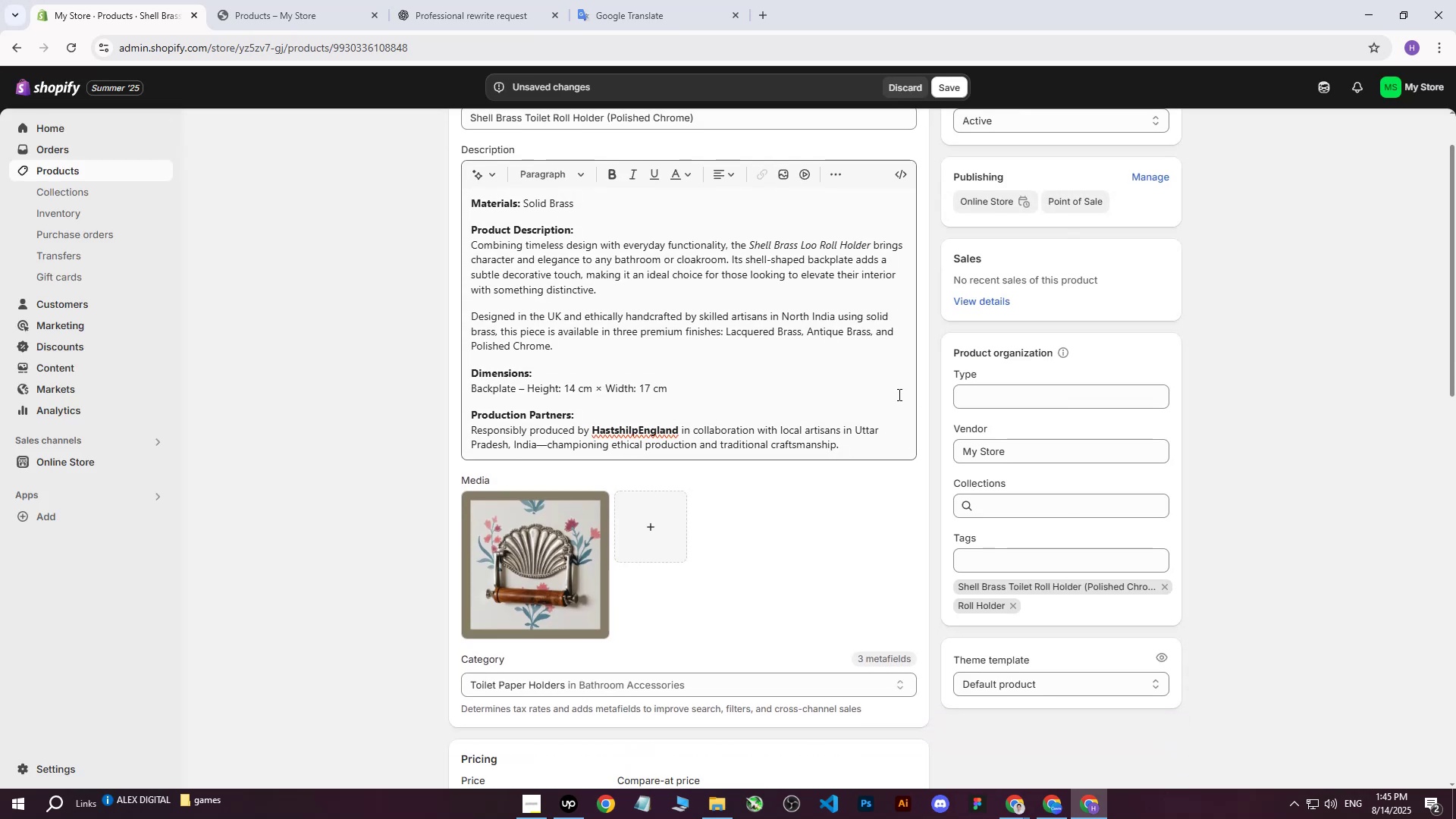 
scroll: coordinate [781, 333], scroll_direction: up, amount: 5.0
 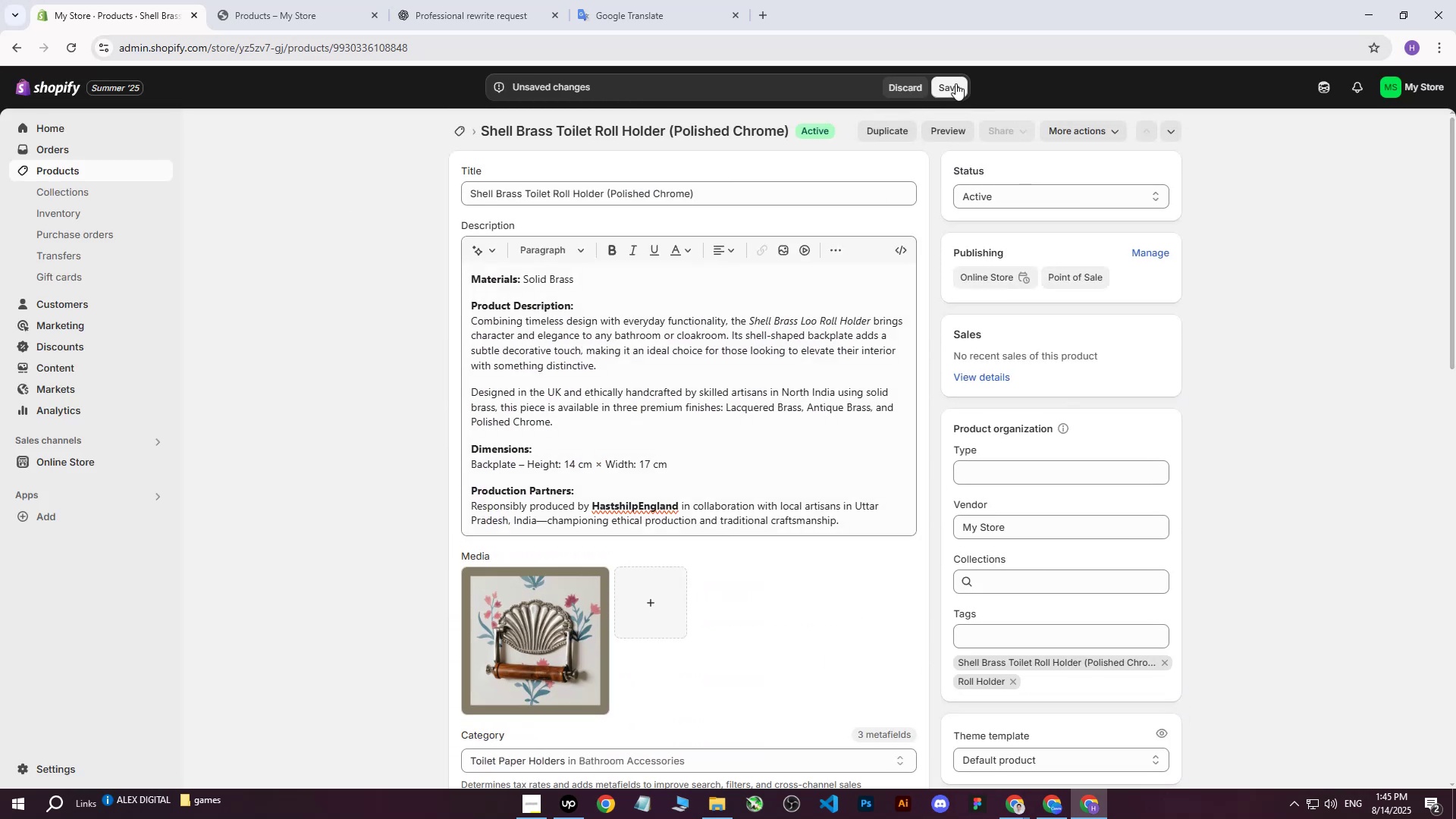 
left_click([956, 83])
 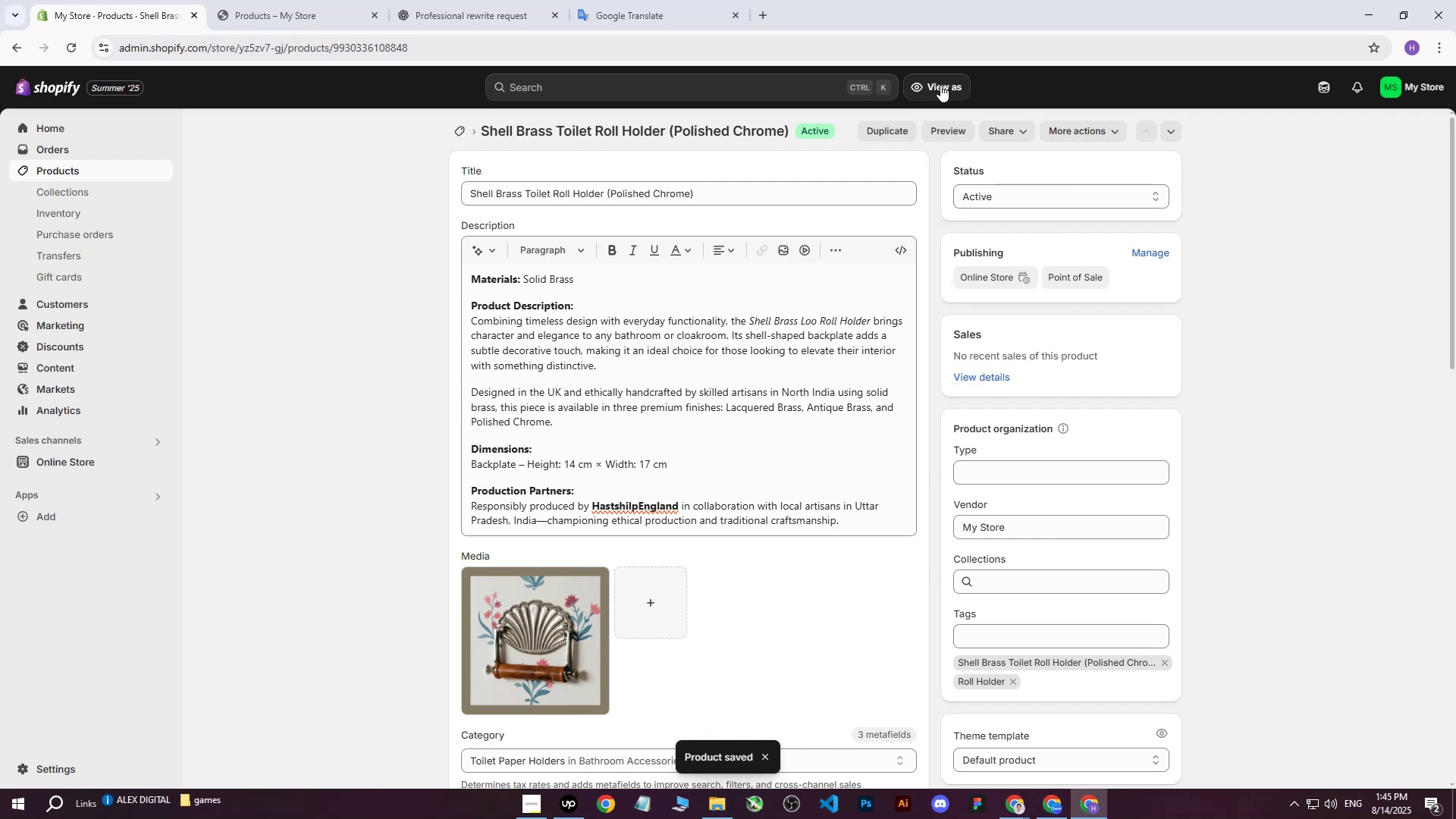 
wait(10.73)
 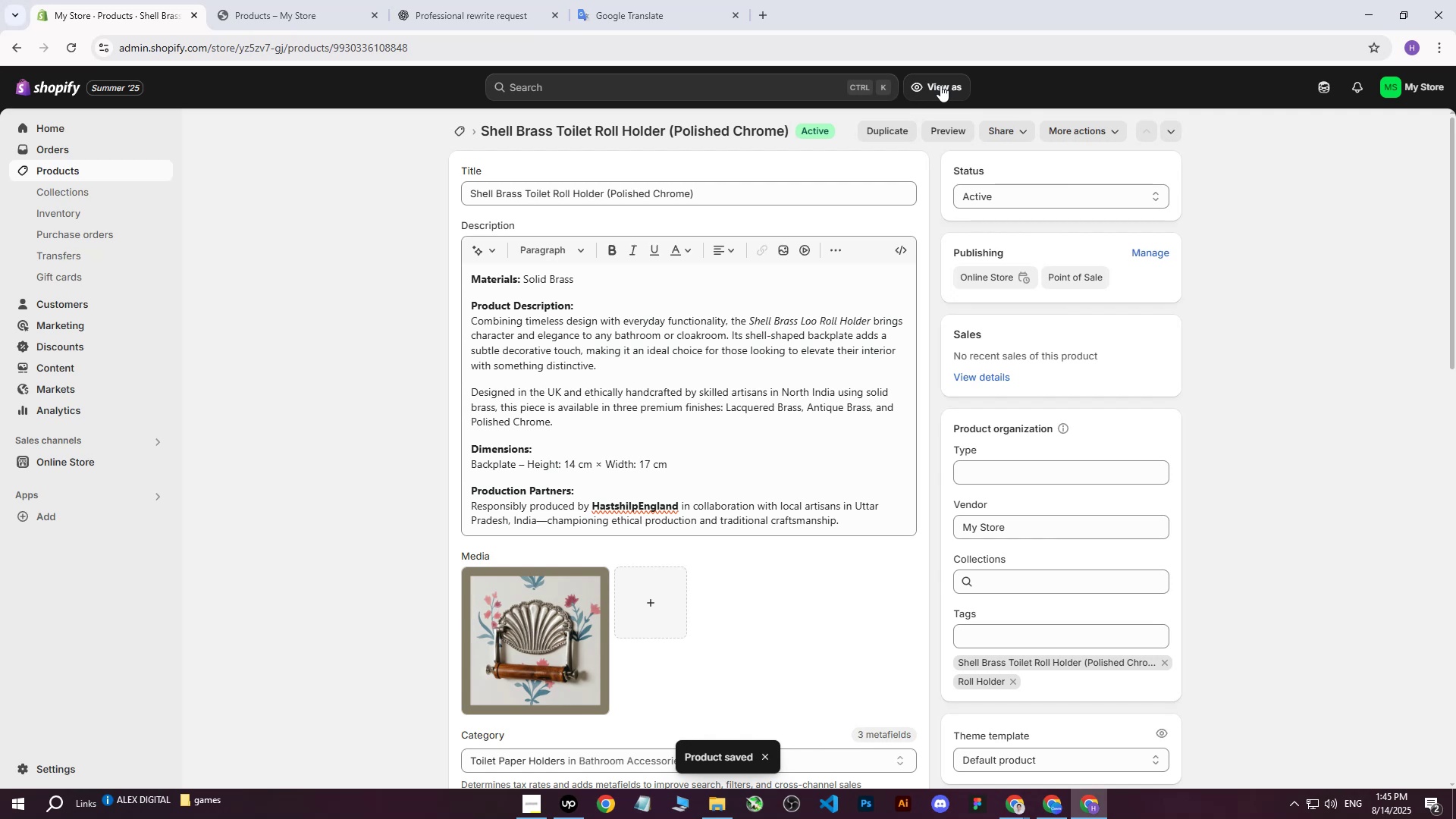 
scroll: coordinate [773, 416], scroll_direction: down, amount: 8.0
 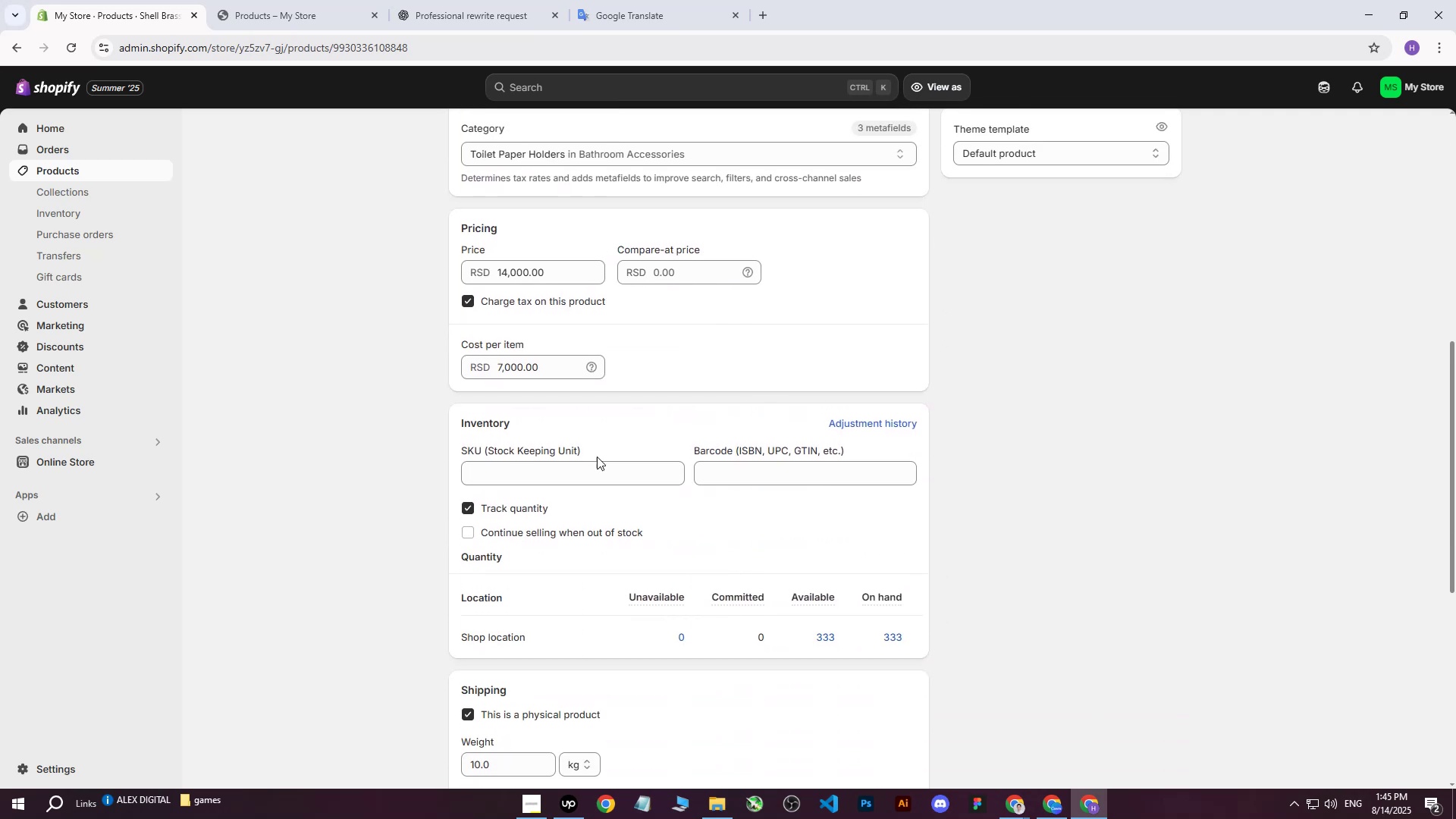 
left_click([566, 469])
 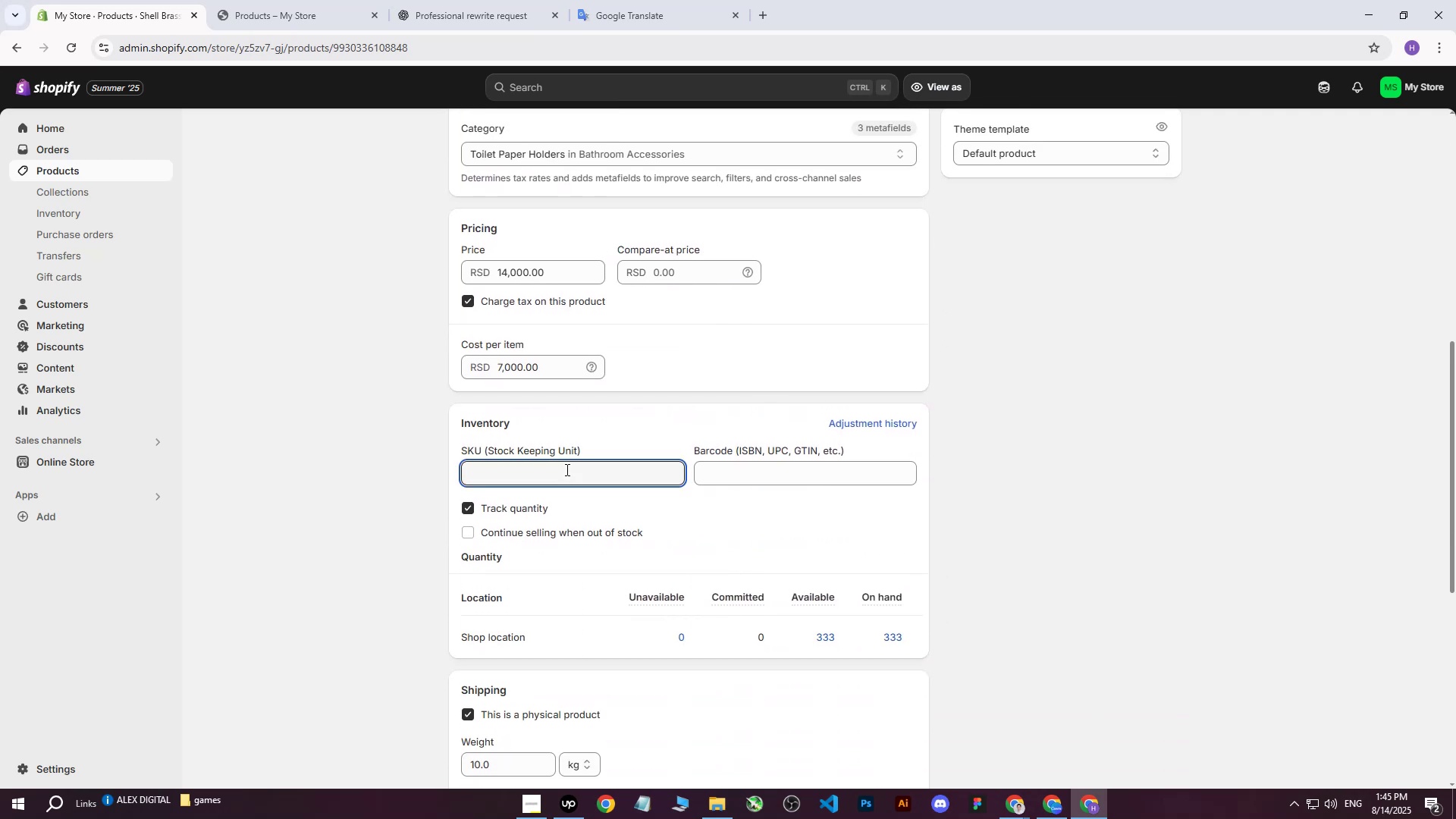 
type(333)
 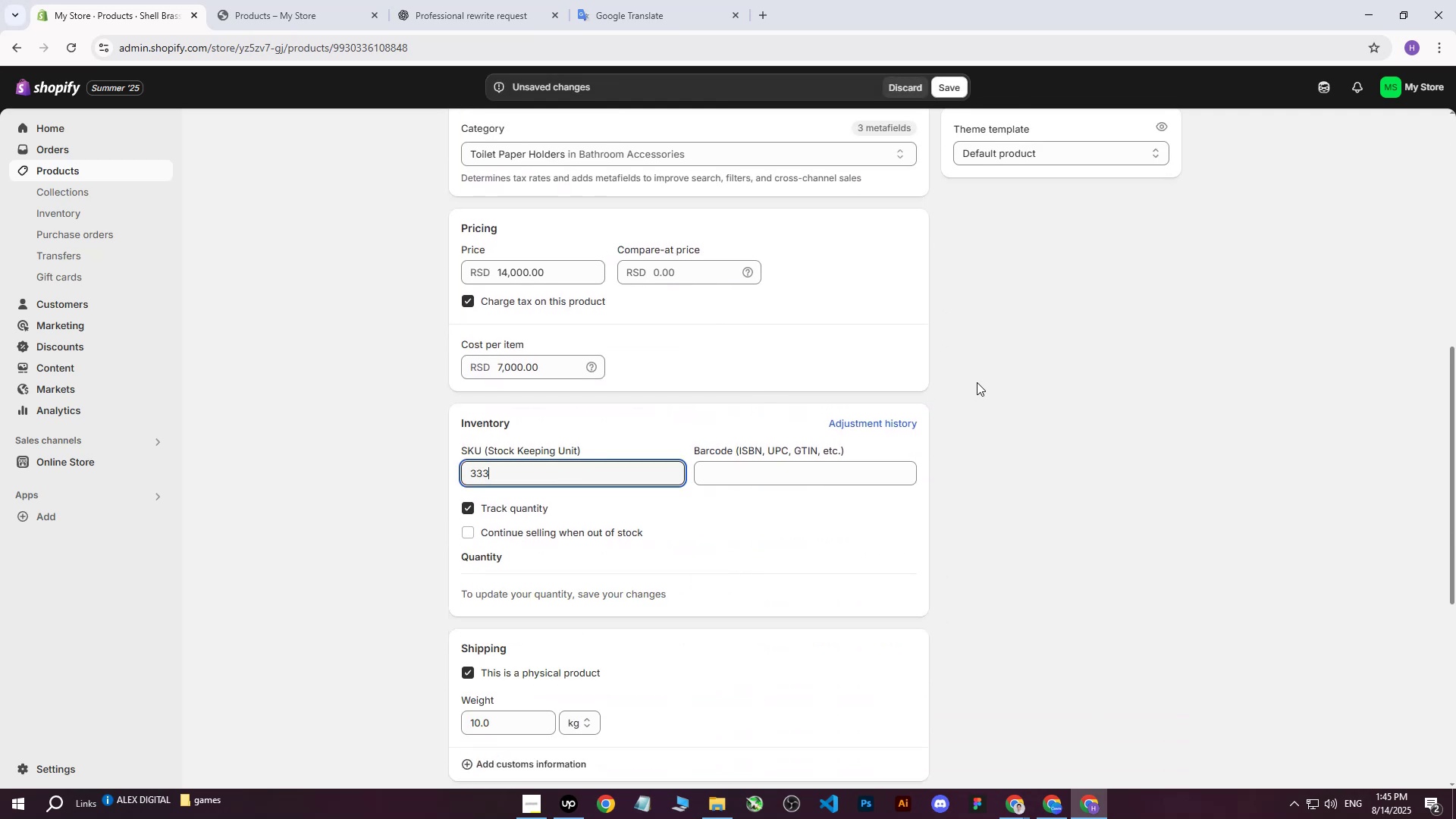 
left_click([977, 382])
 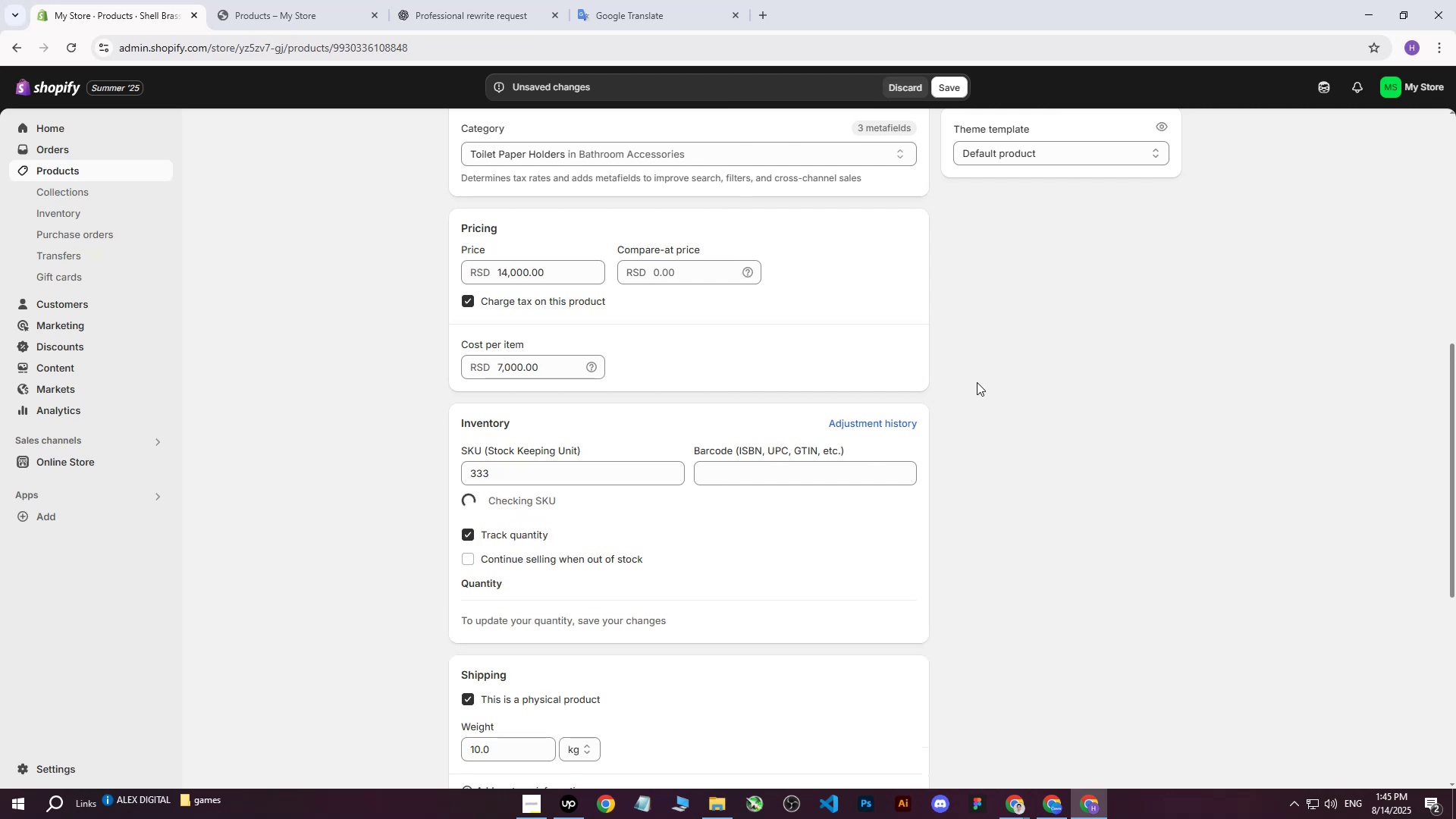 
scroll: coordinate [667, 507], scroll_direction: down, amount: 7.0
 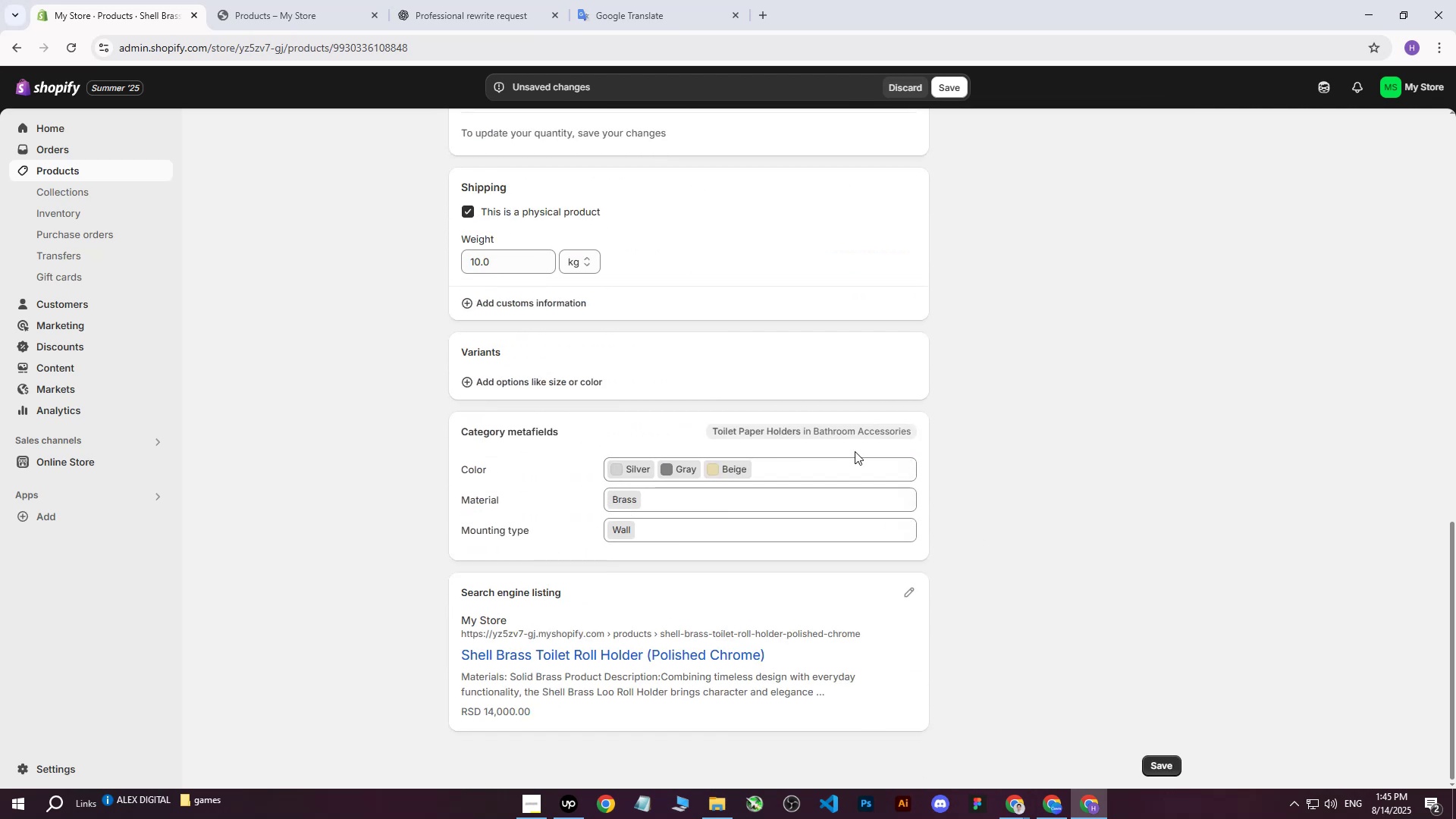 
scroll: coordinate [915, 483], scroll_direction: up, amount: 12.0
 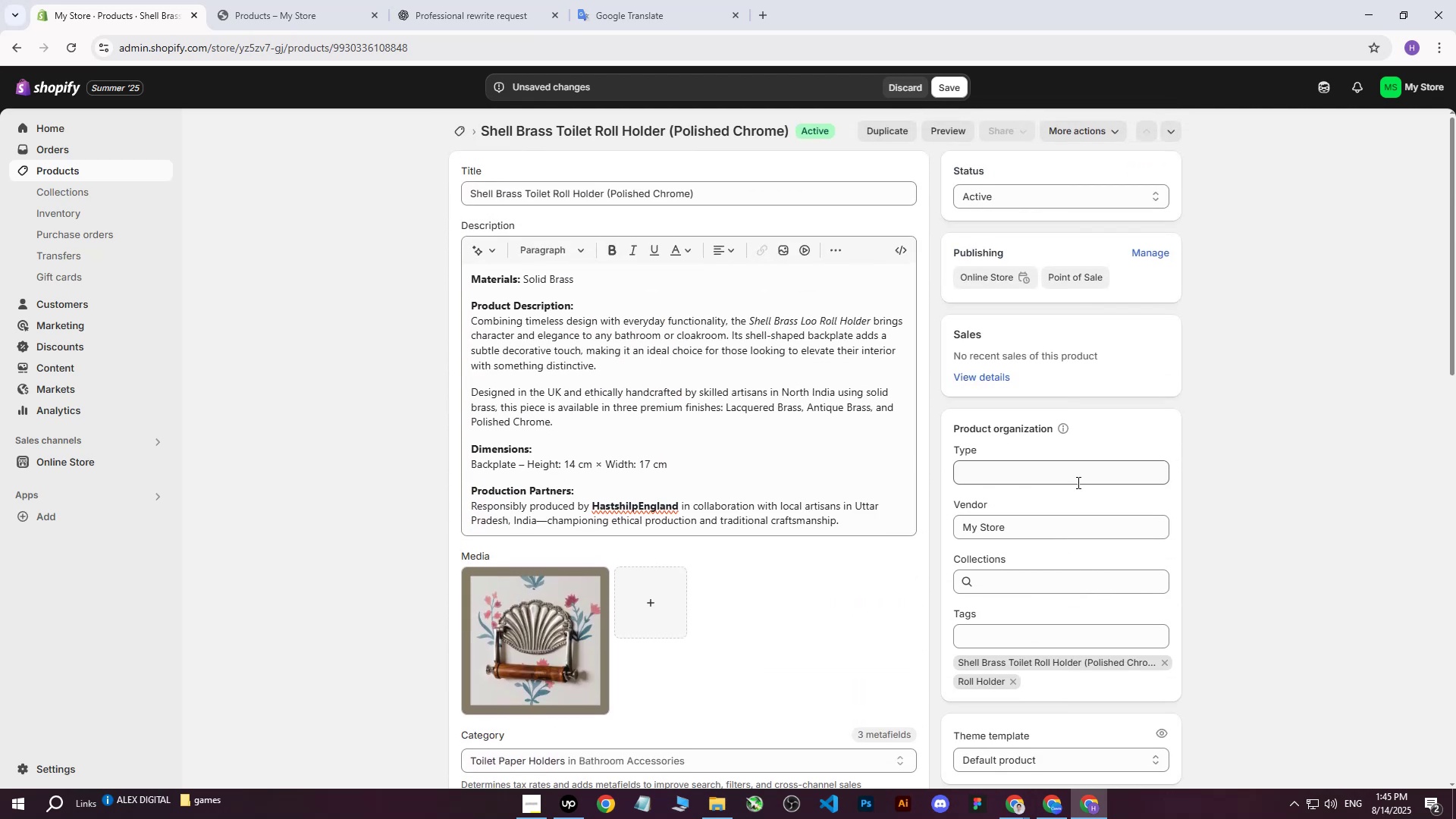 
scroll: coordinate [1080, 476], scroll_direction: down, amount: 2.0
 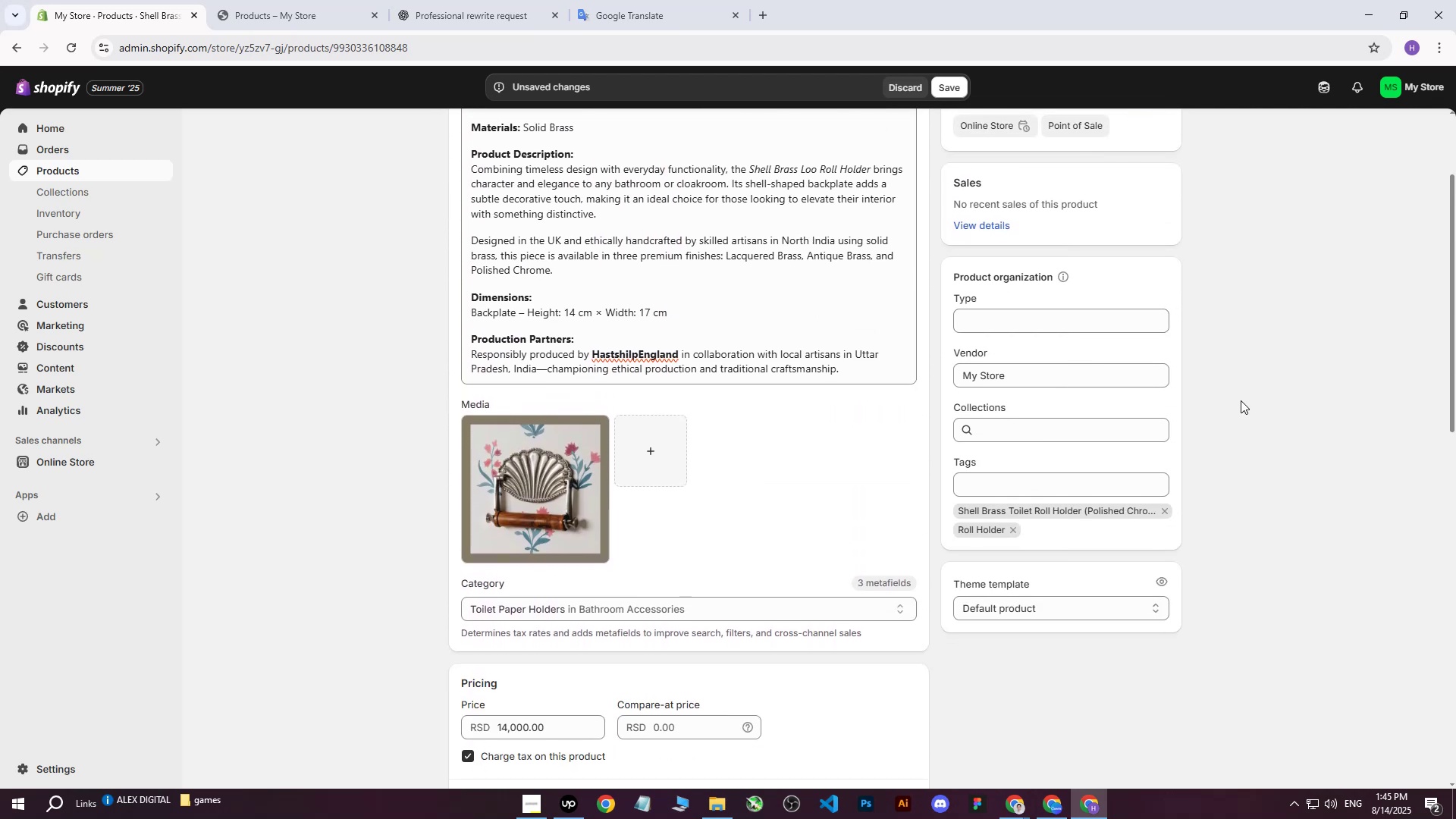 
left_click([1241, 400])
 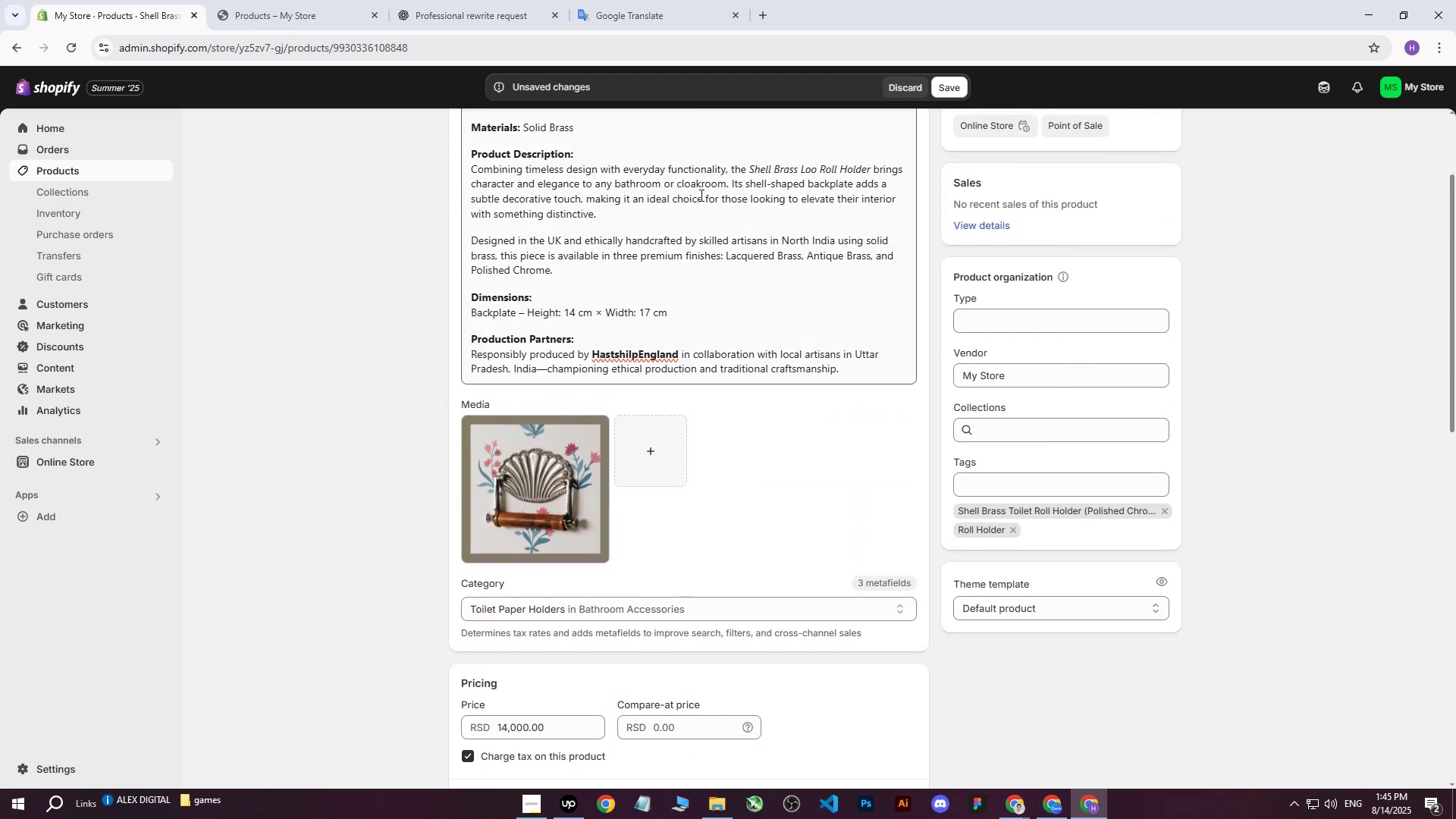 
scroll: coordinate [660, 305], scroll_direction: up, amount: 5.0
 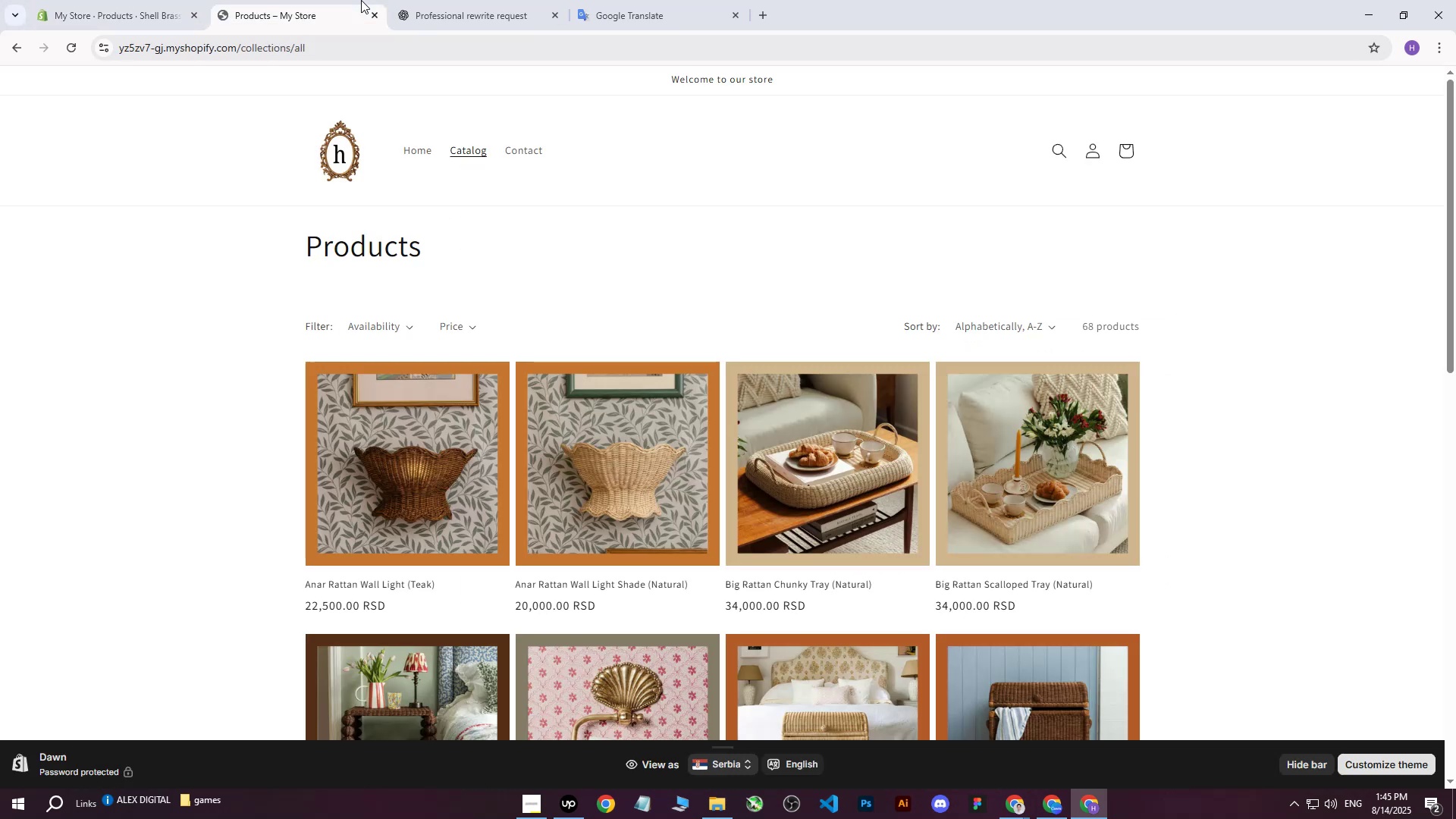 
double_click([463, 0])
 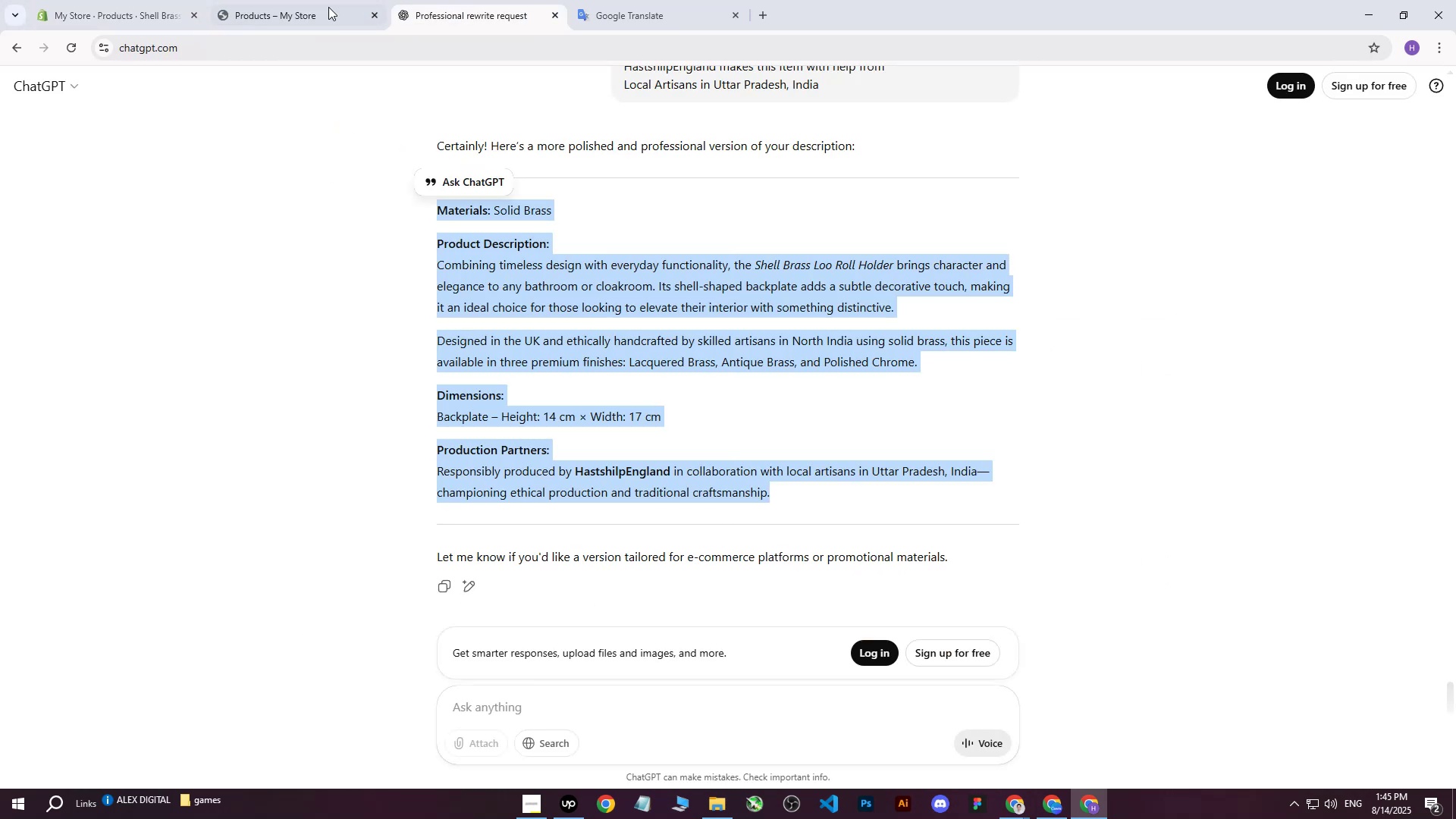 
left_click([174, 0])
 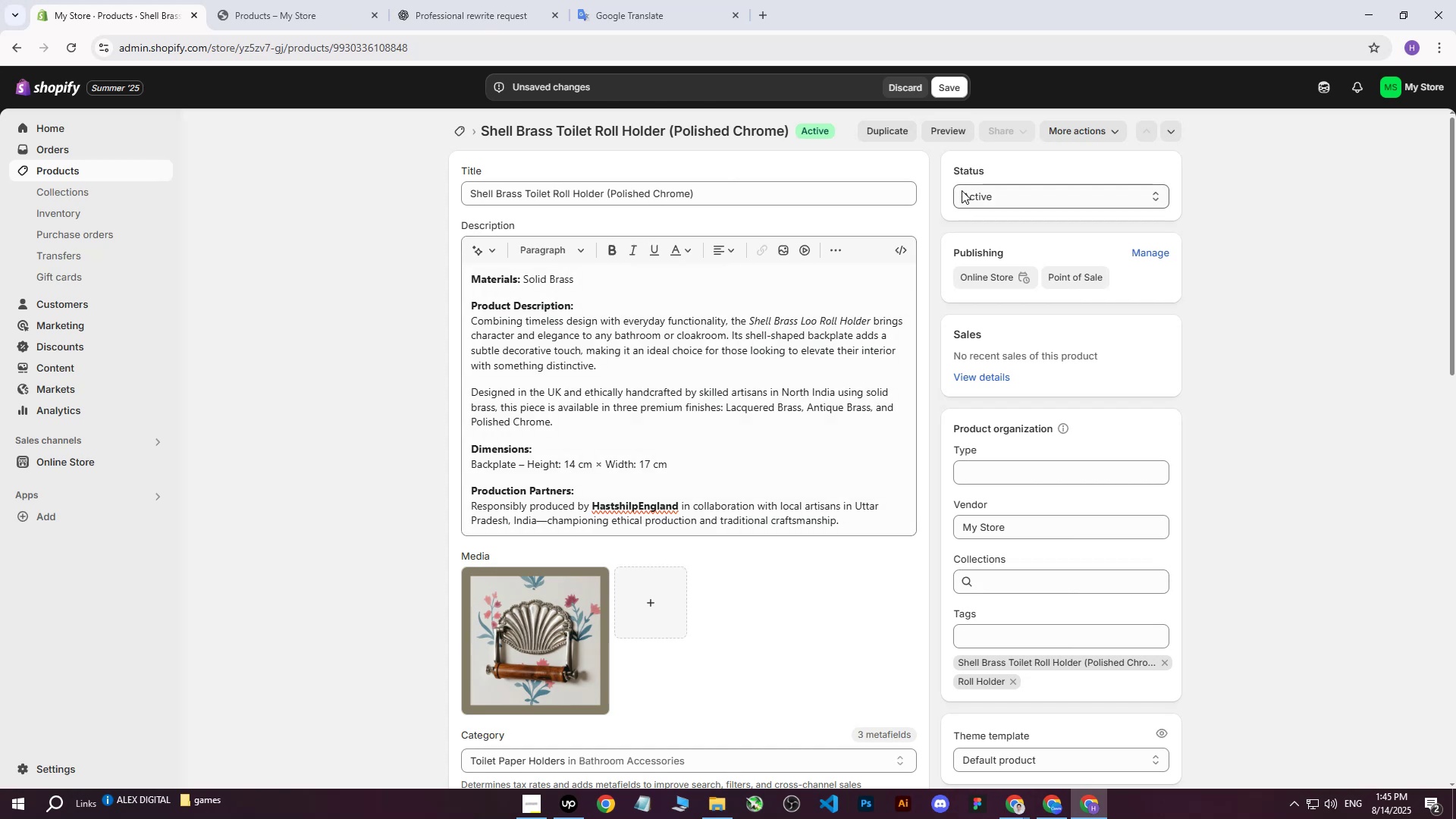 
left_click([942, 88])
 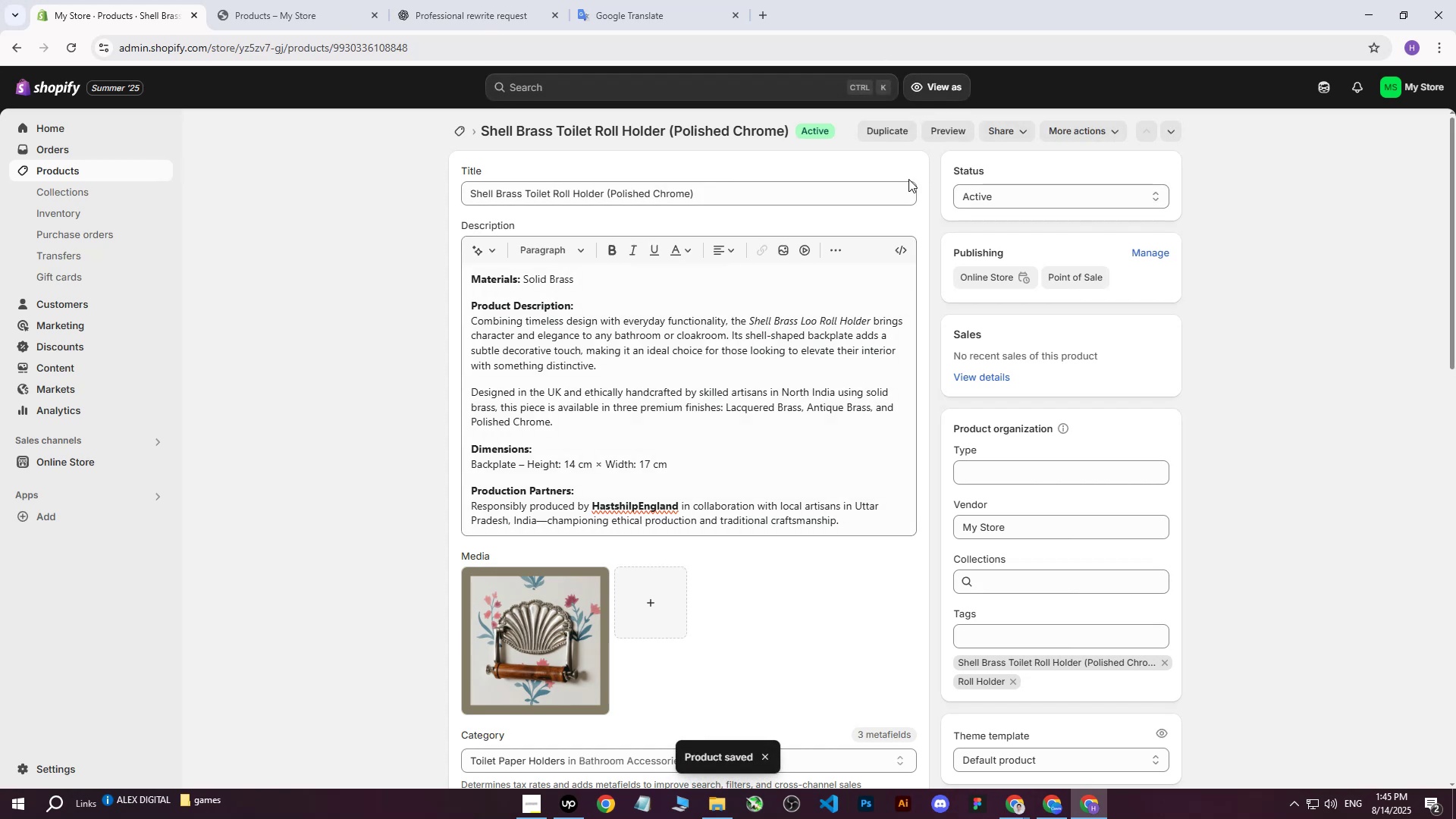 
wait(9.57)
 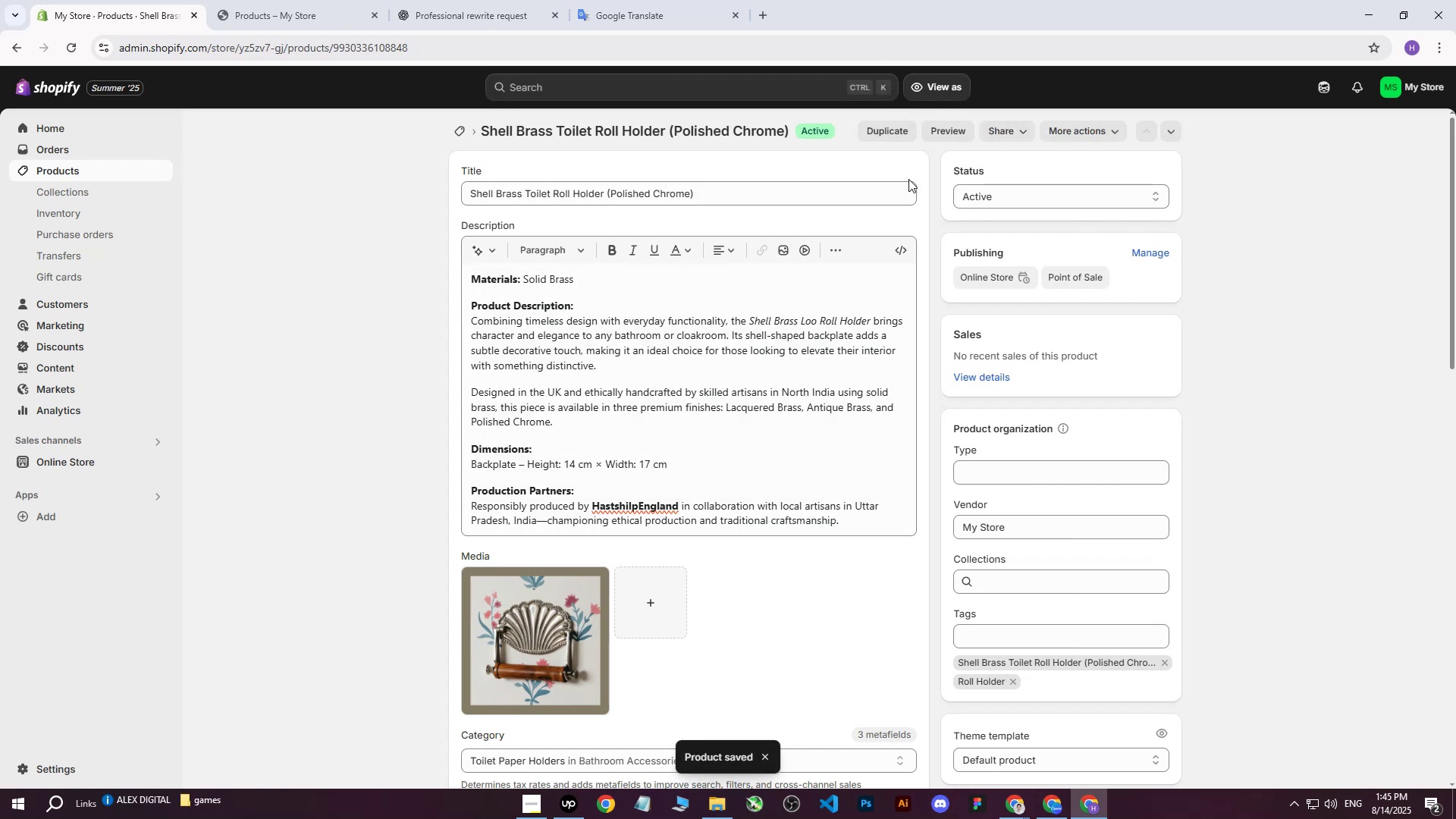 
left_click([72, 172])
 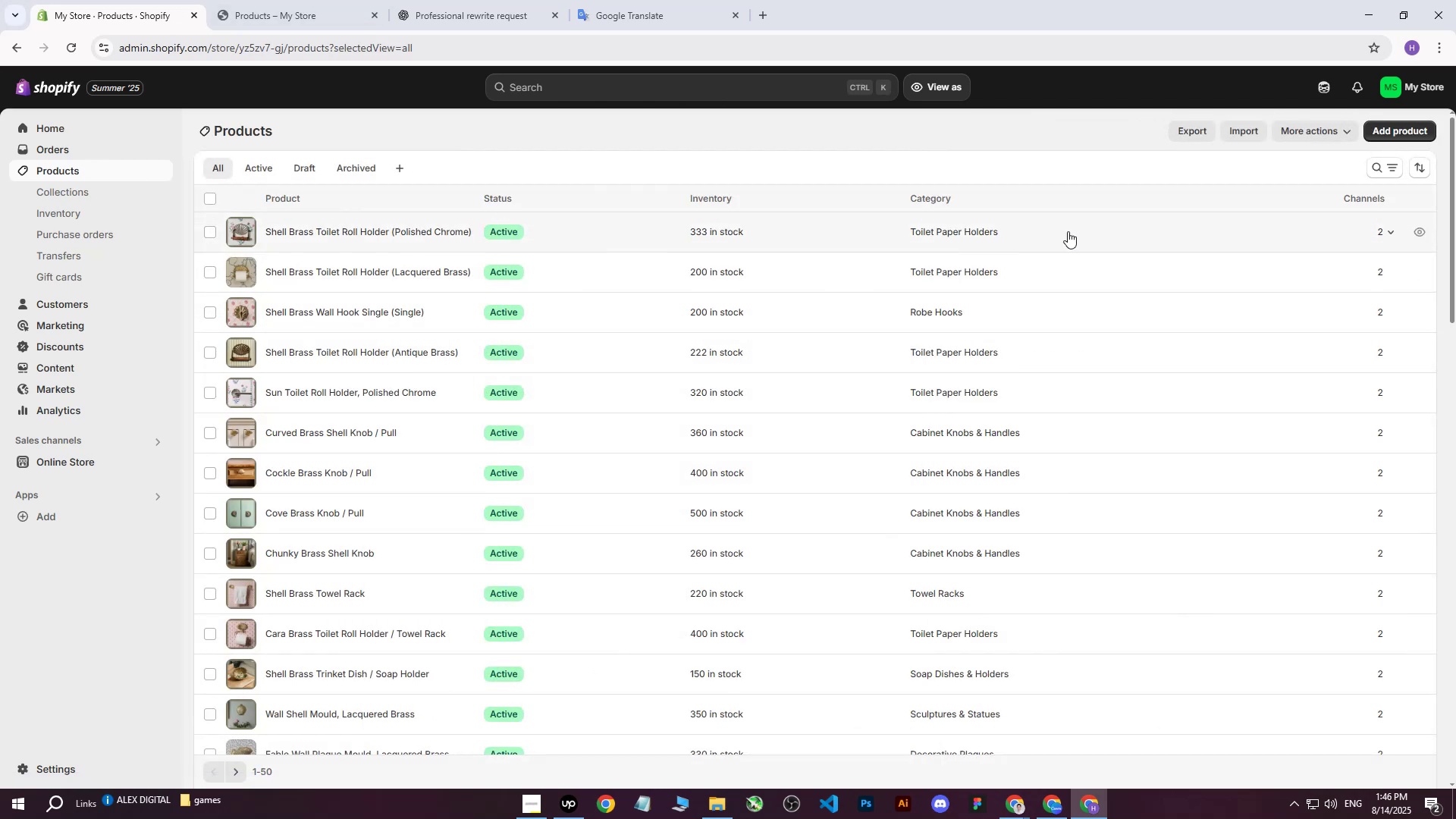 
left_click([1388, 137])
 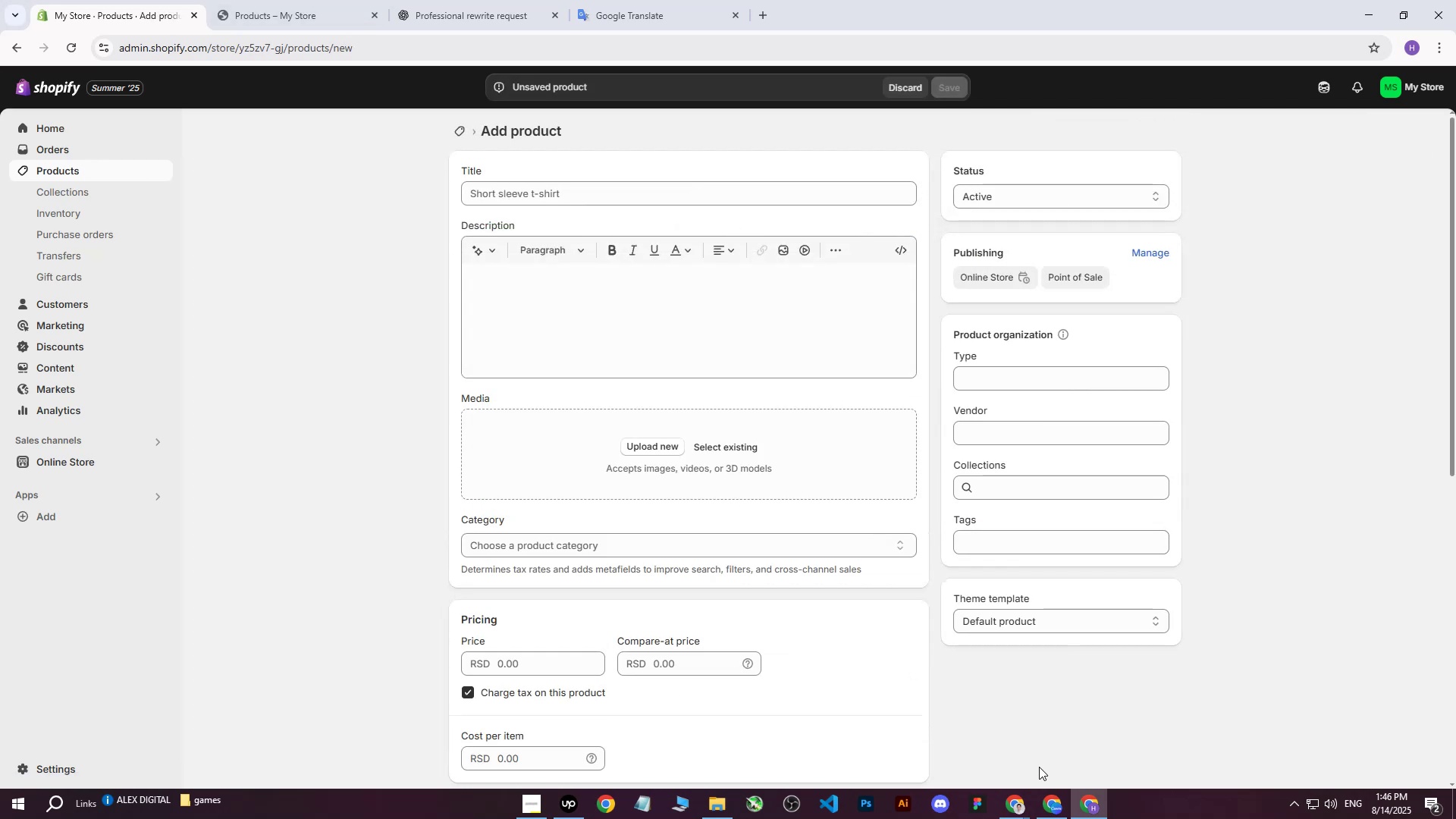 
left_click([1040, 807])
 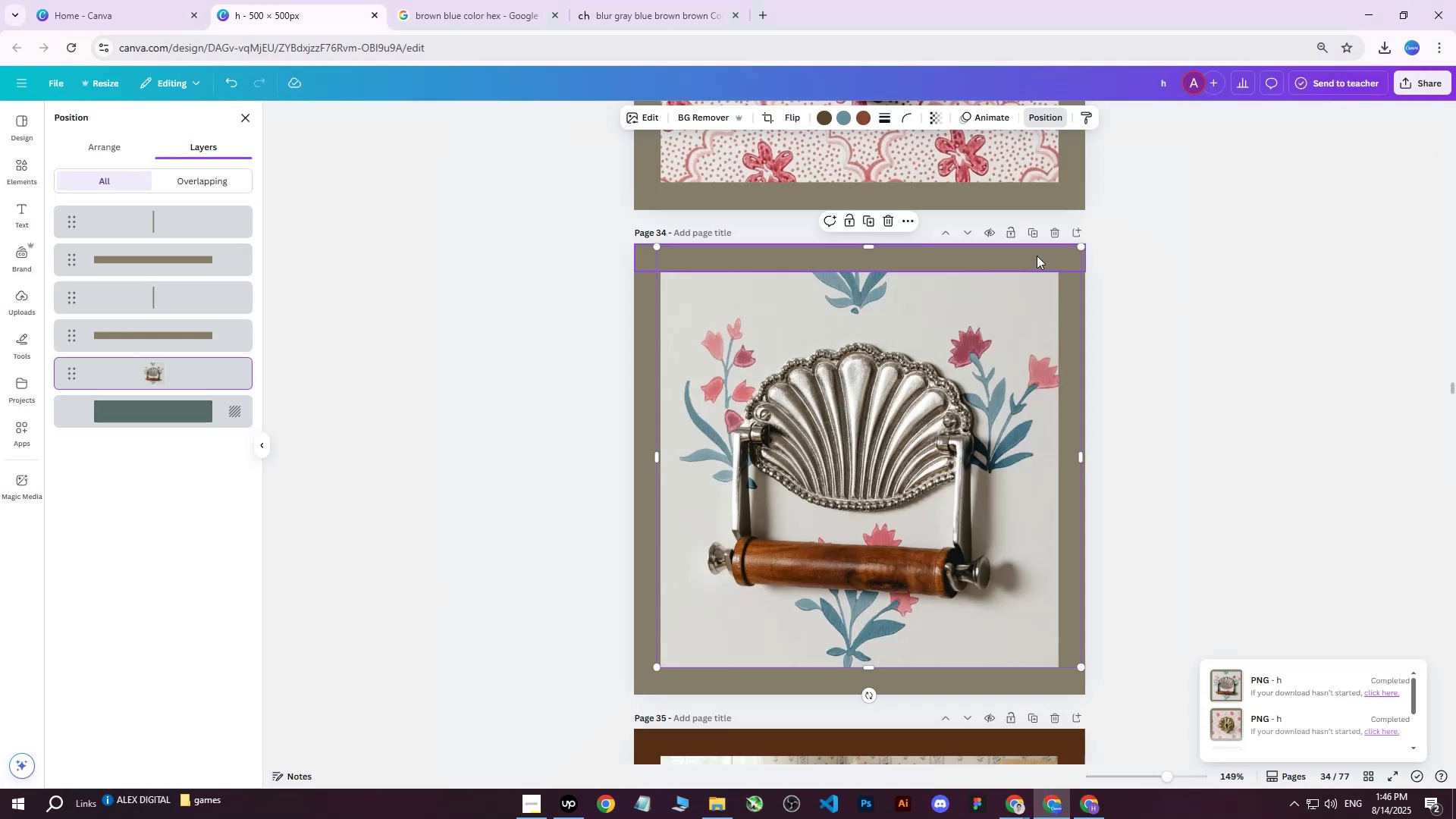 
left_click([1034, 234])
 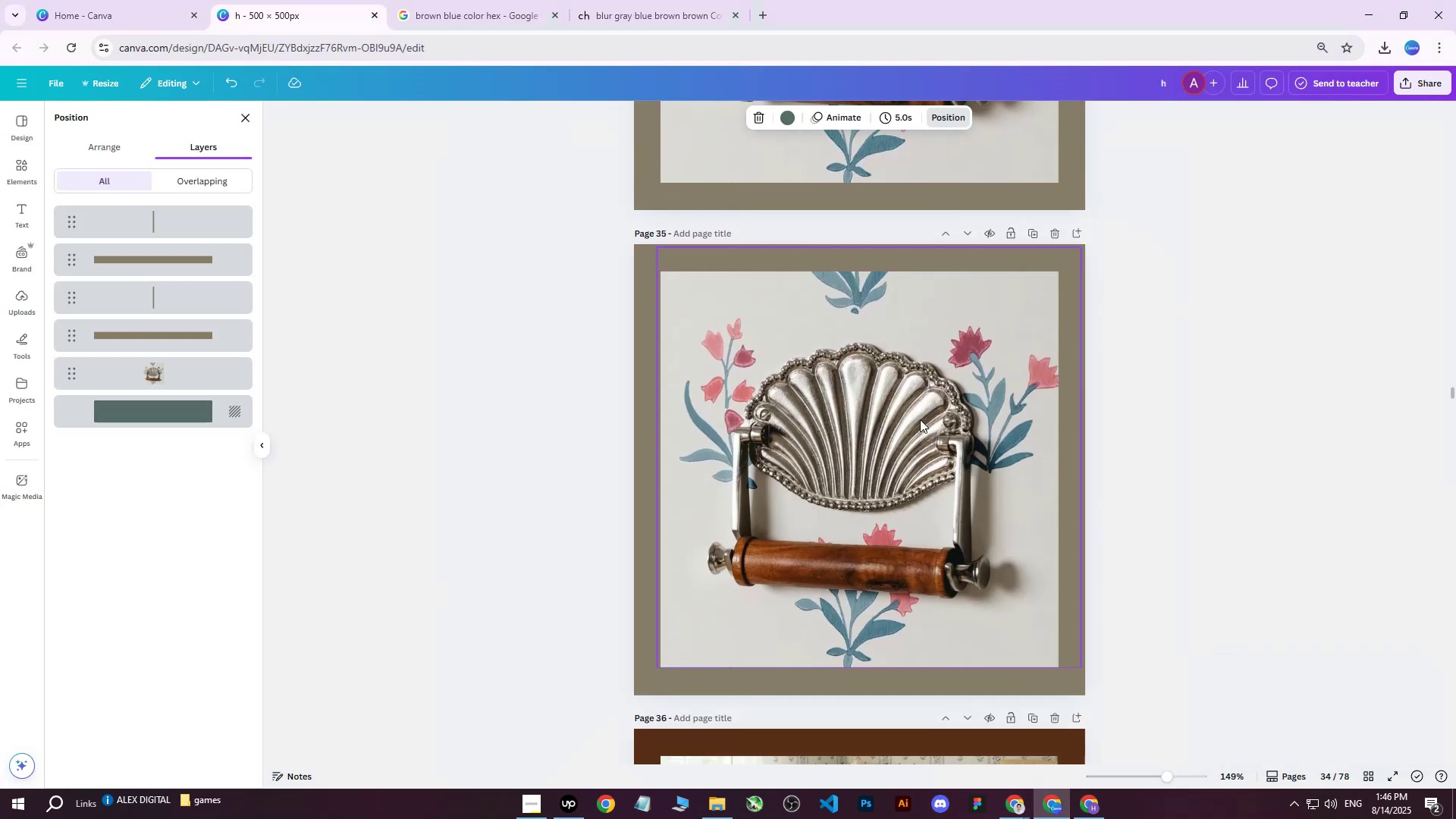 
left_click([846, 475])
 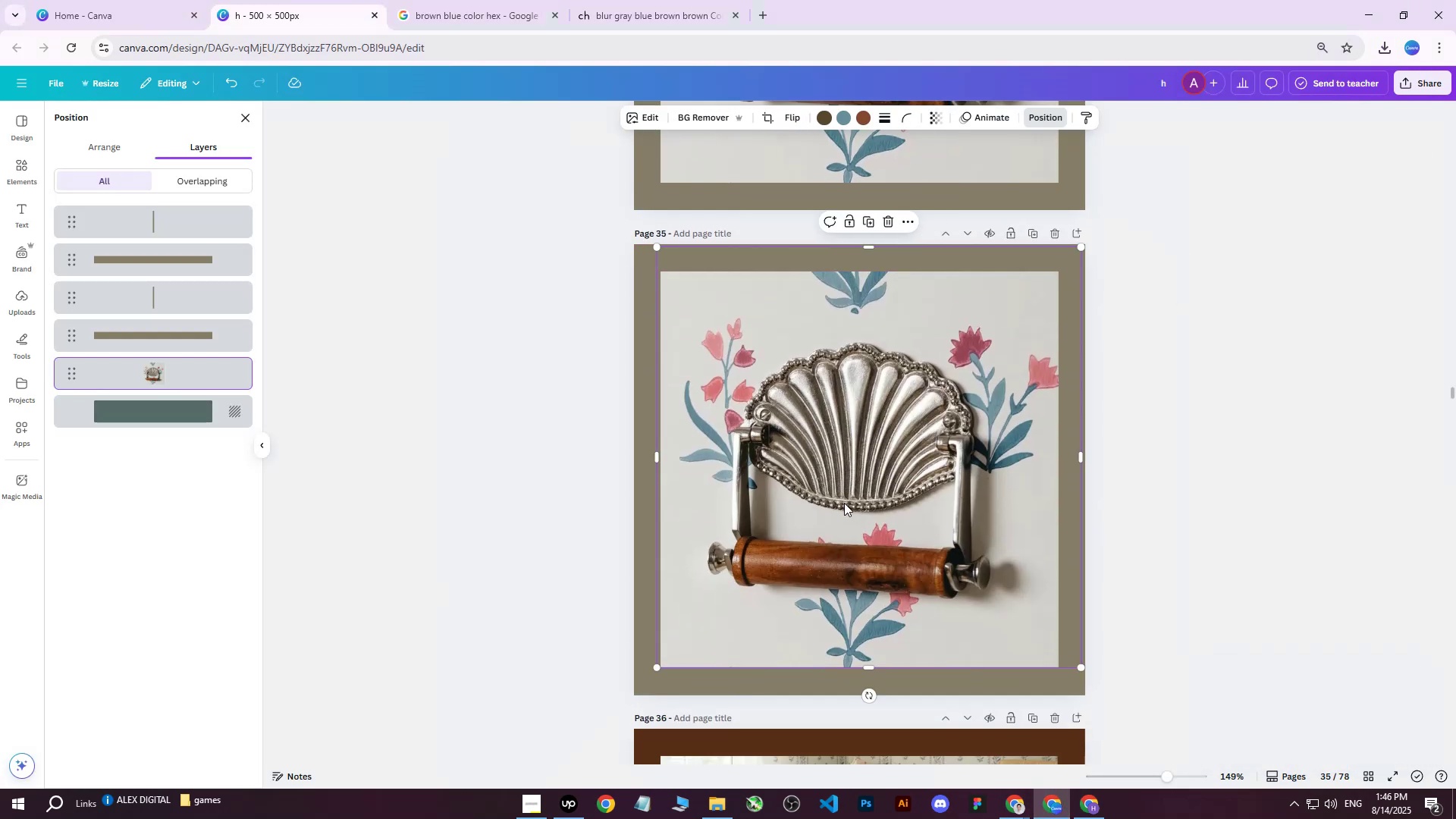 
left_click_drag(start_coordinate=[844, 504], to_coordinate=[839, 520])
 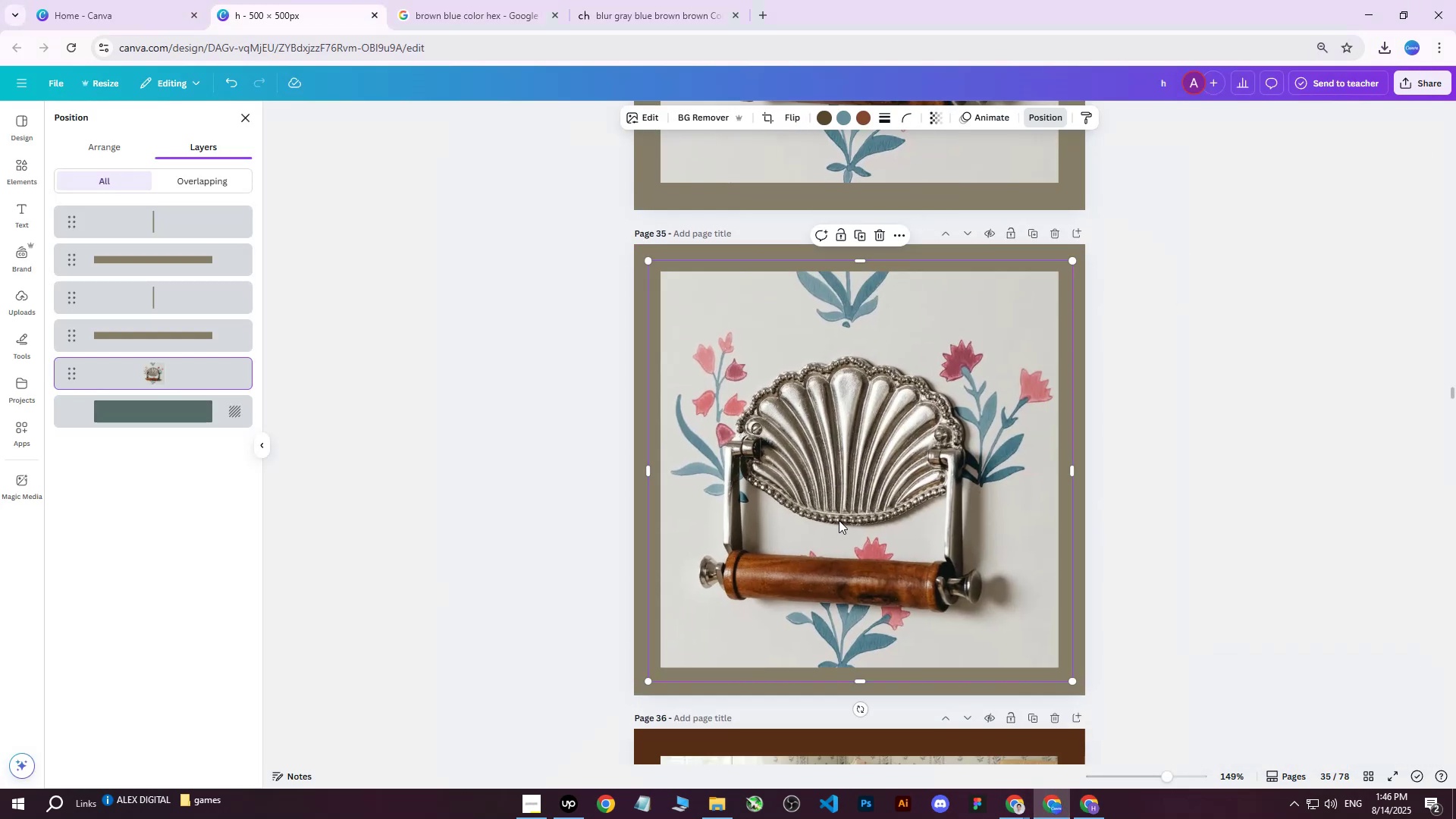 
key(Delete)
 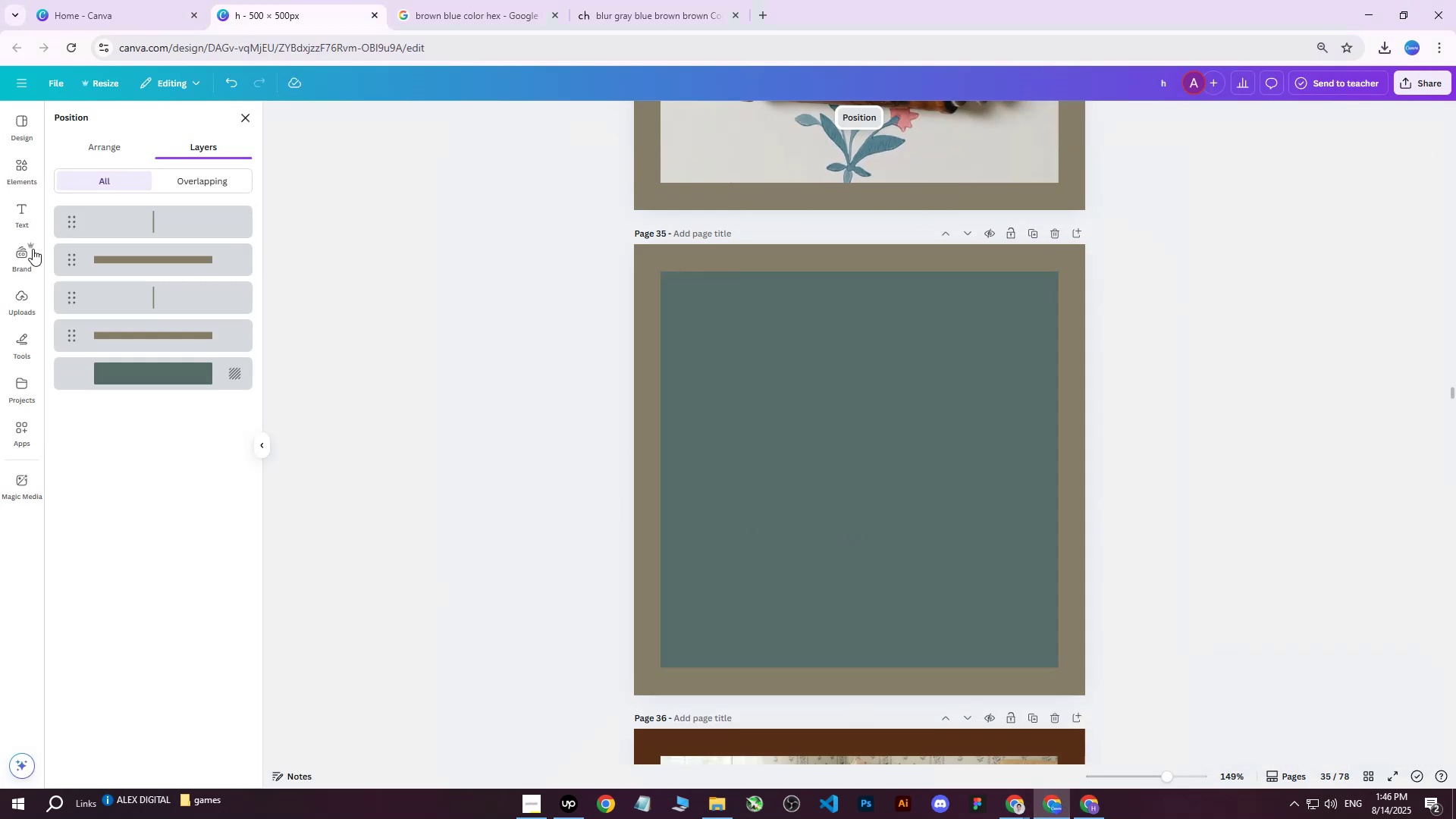 
left_click([20, 303])
 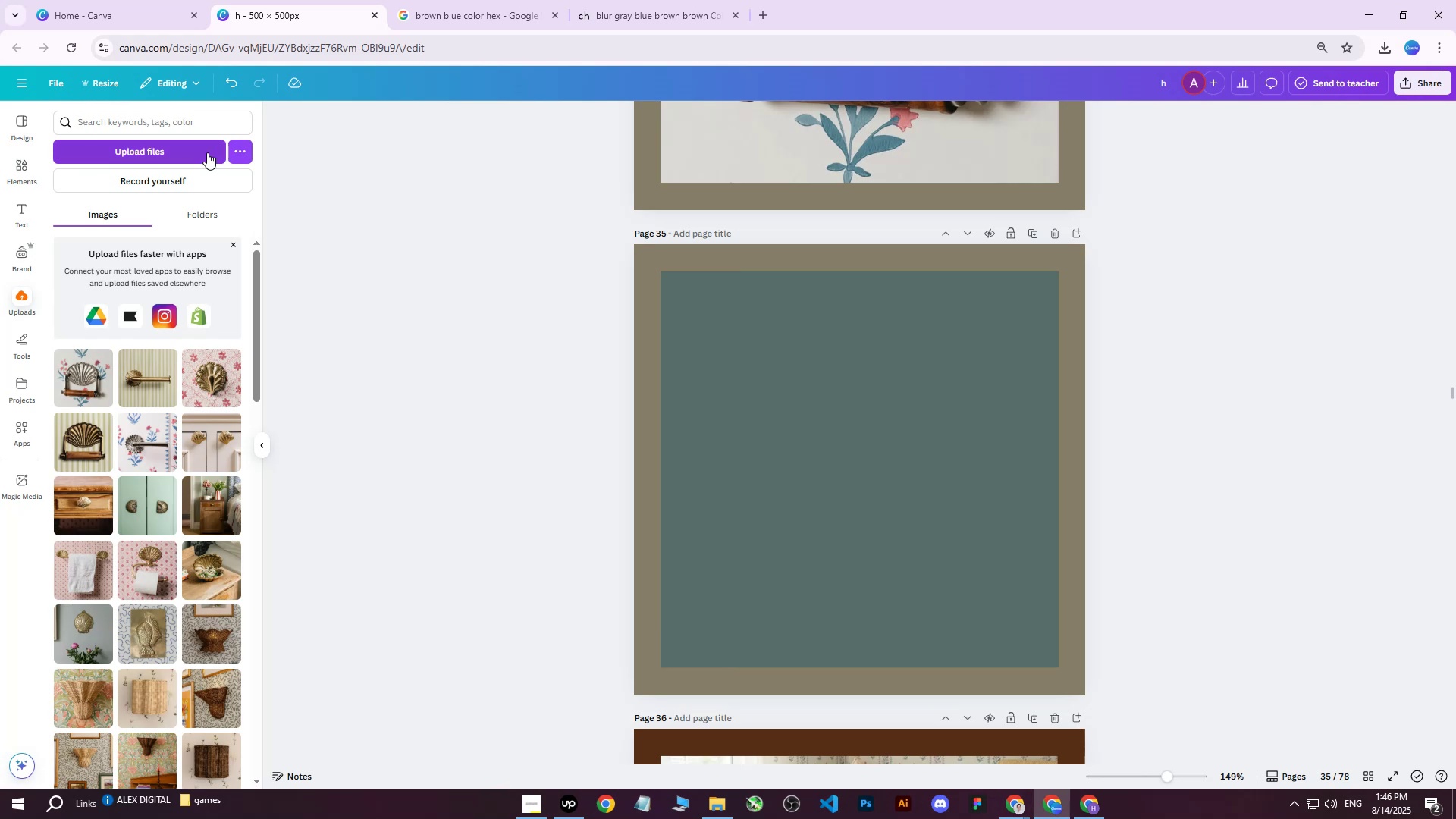 
left_click([205, 152])
 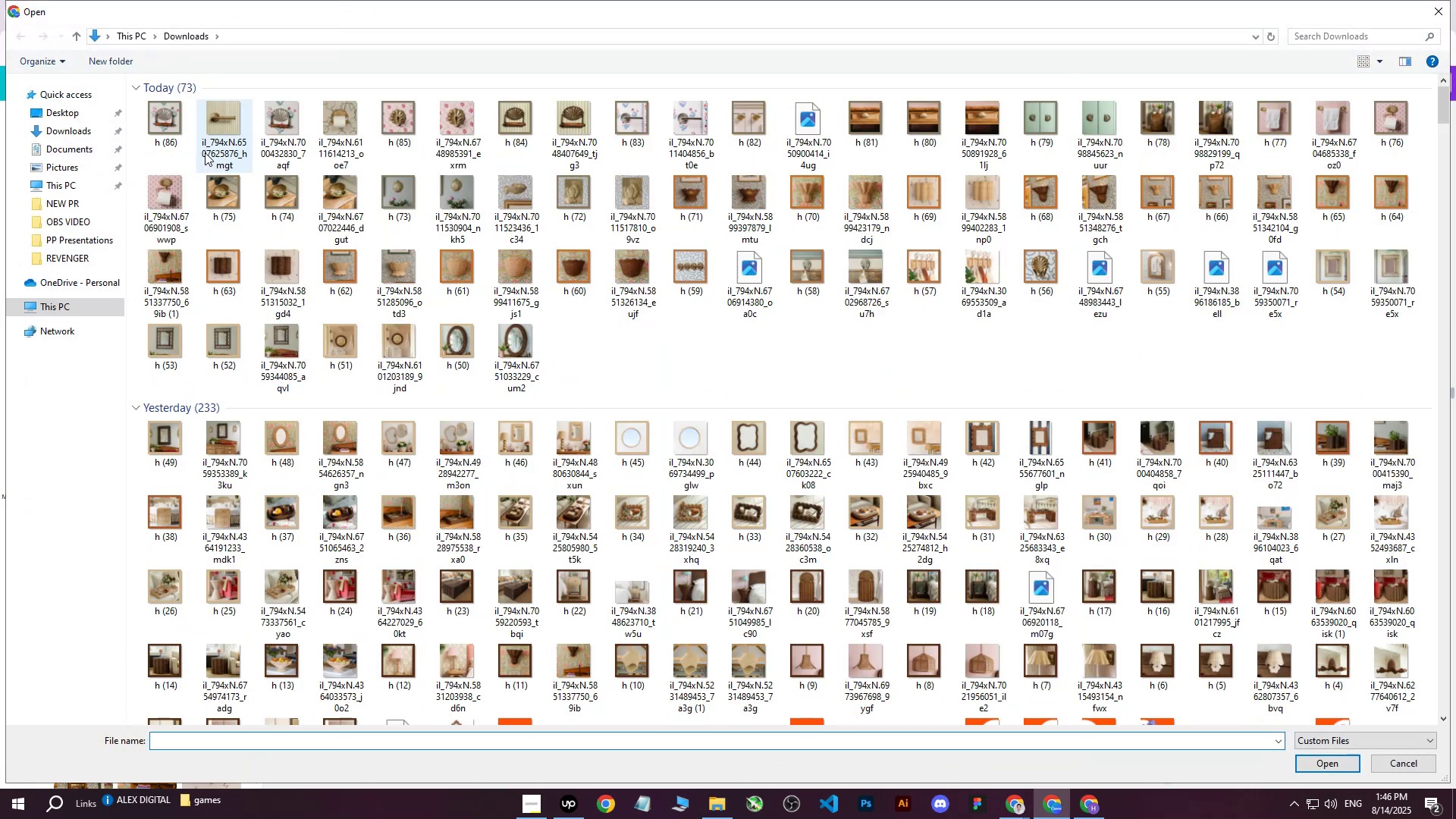 
wait(5.42)
 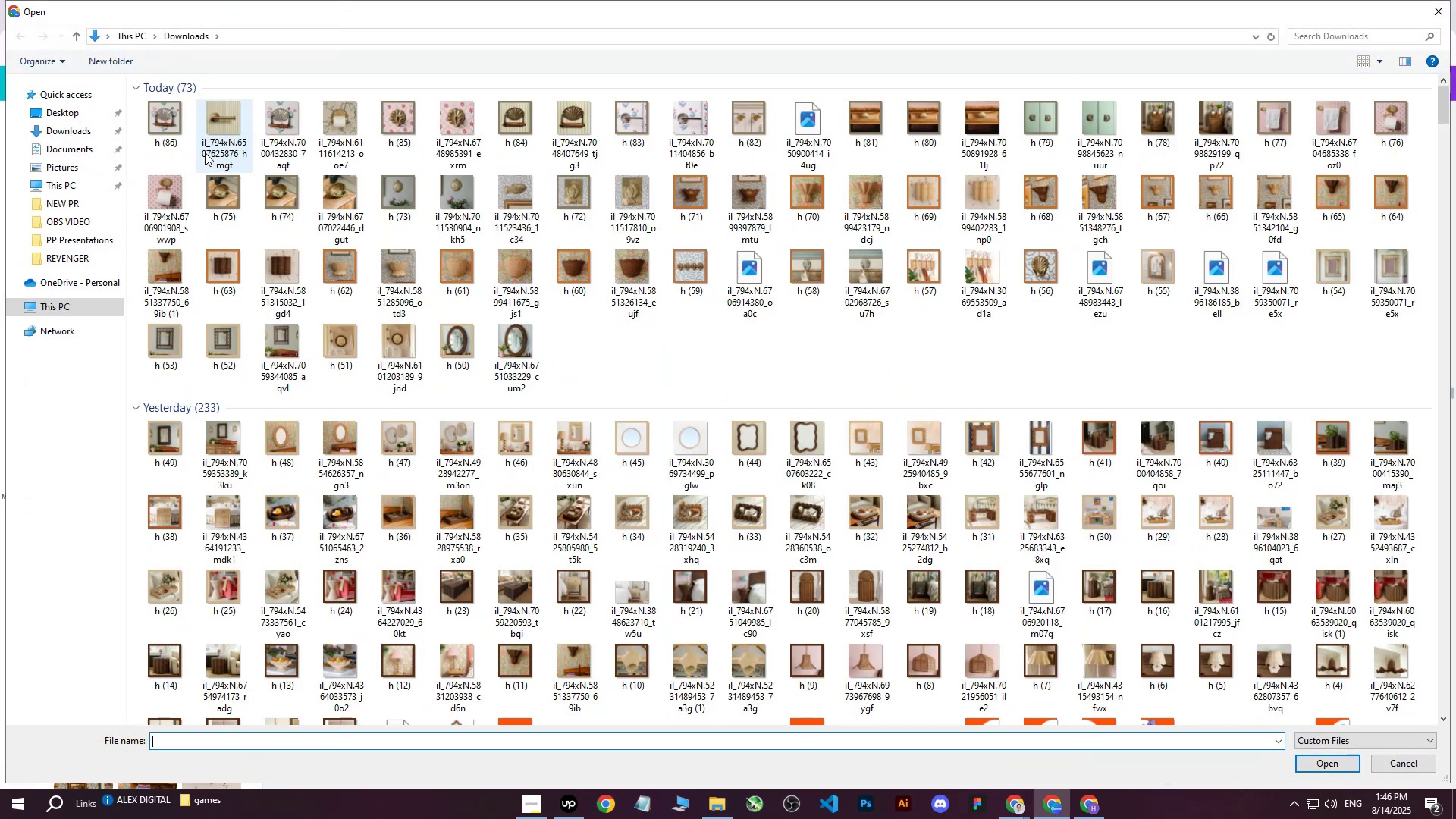 
left_click([219, 136])
 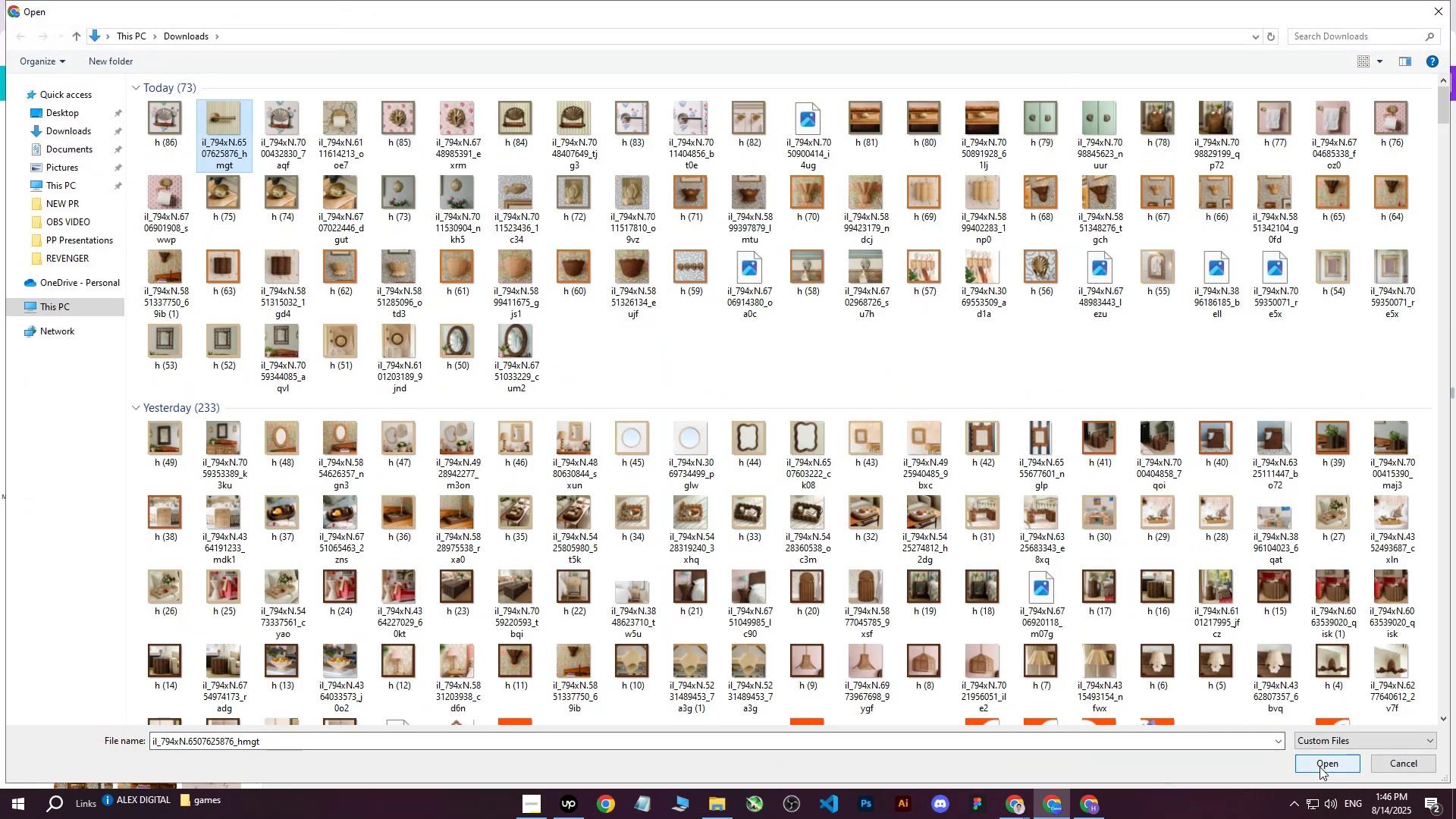 
left_click([1320, 765])
 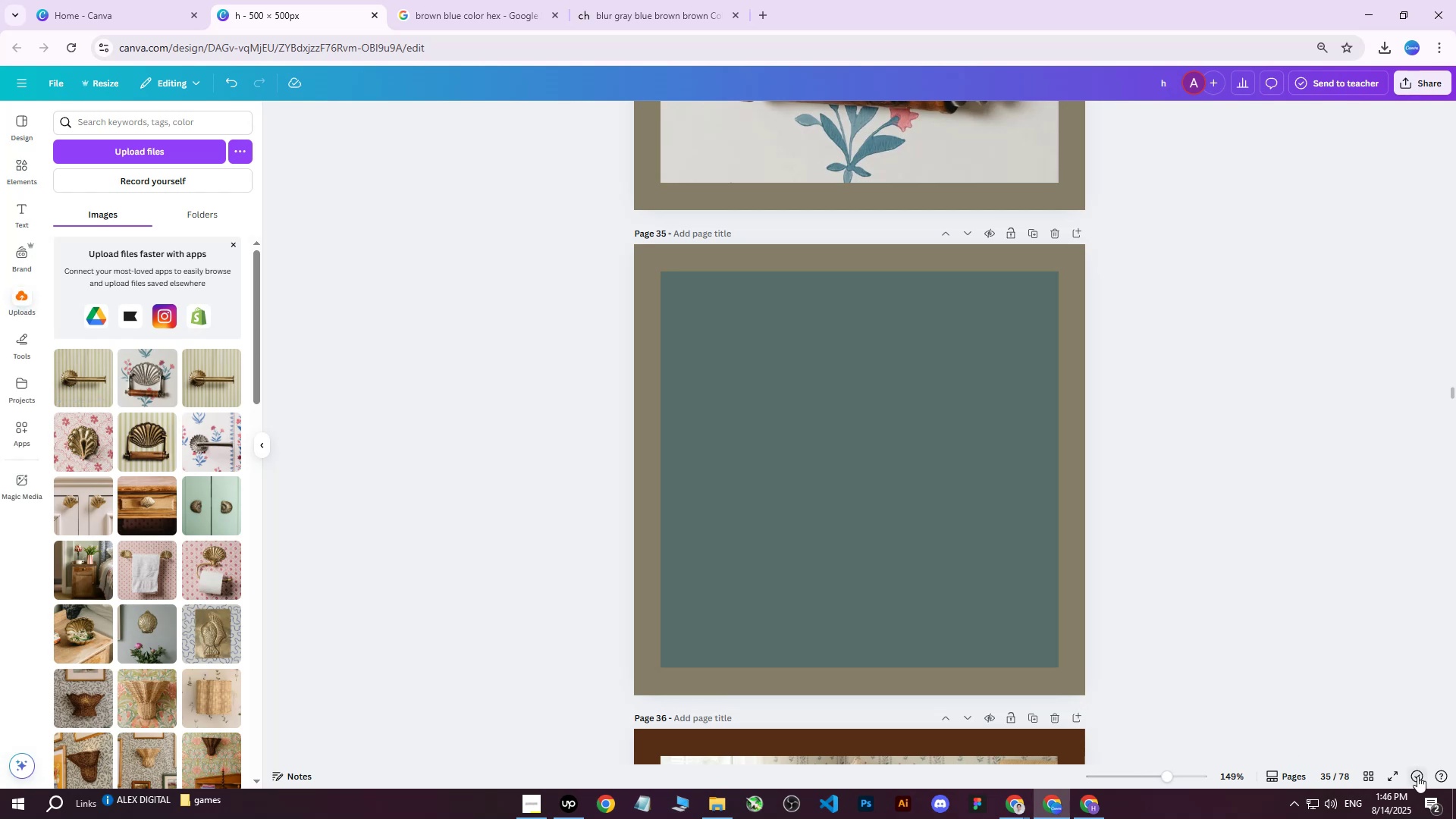 
wait(6.87)
 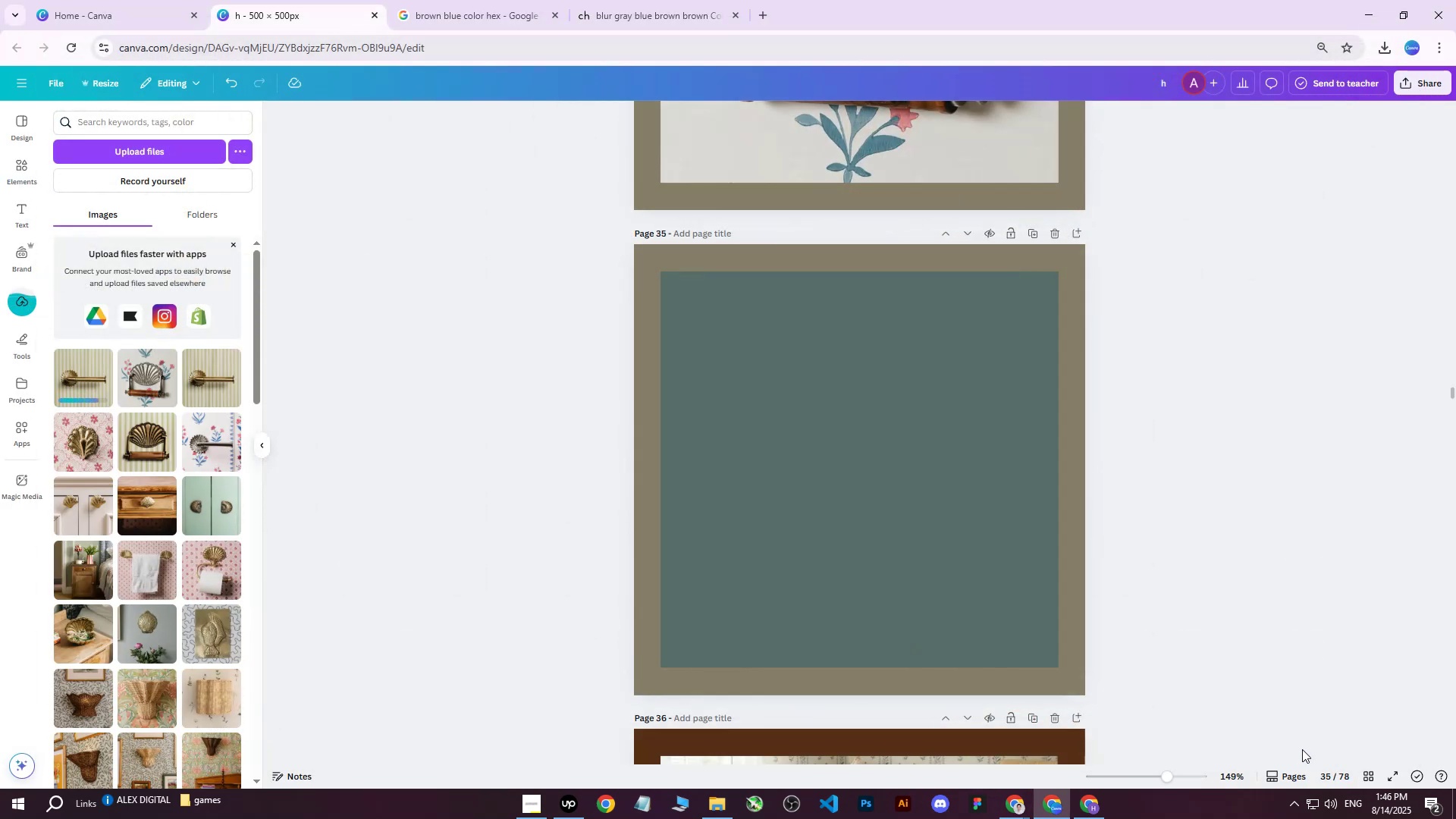 
left_click([100, 381])
 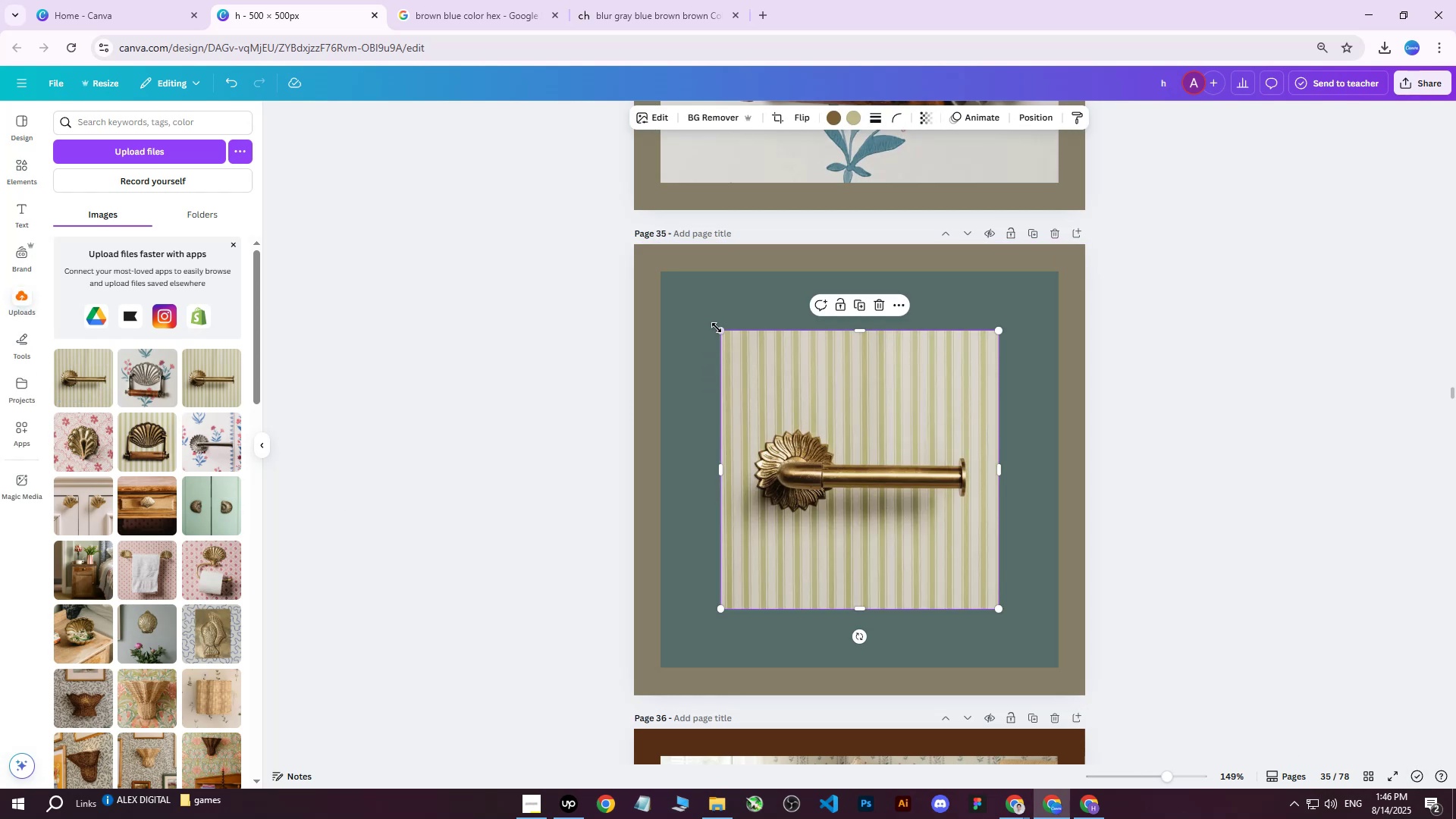 
left_click_drag(start_coordinate=[720, 328], to_coordinate=[648, 281])
 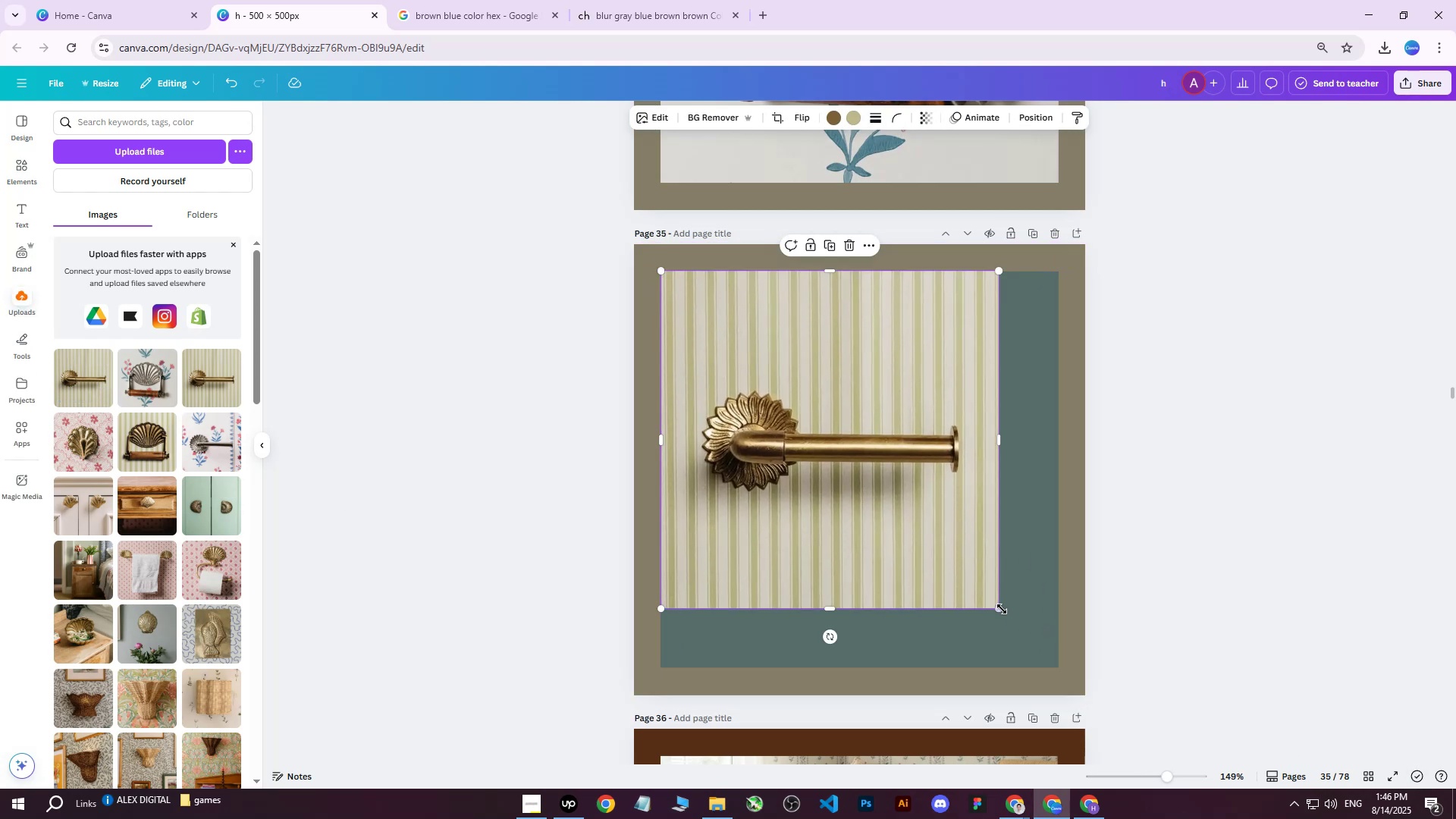 
left_click_drag(start_coordinate=[1002, 609], to_coordinate=[1112, 626])
 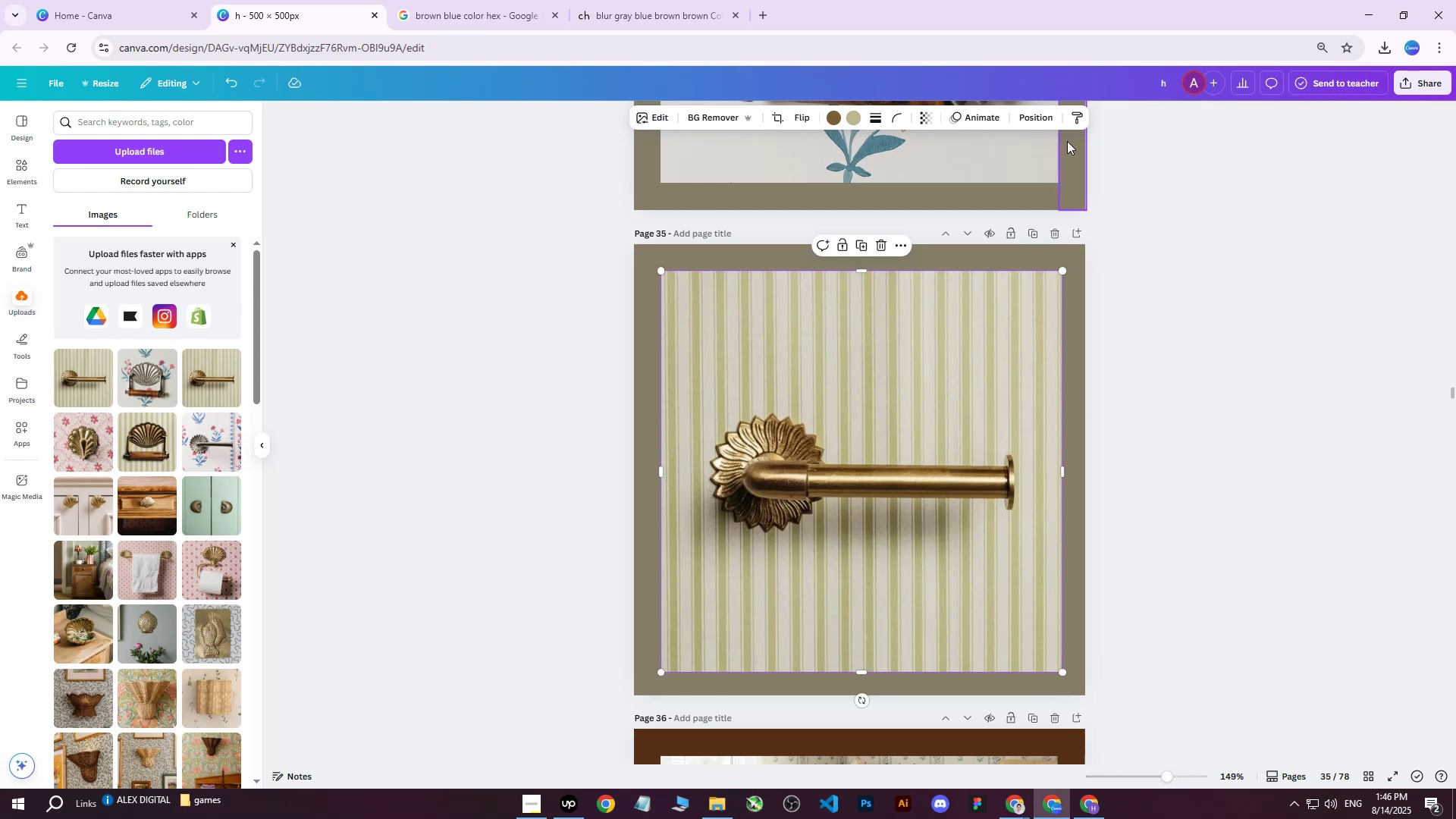 
left_click([1036, 115])
 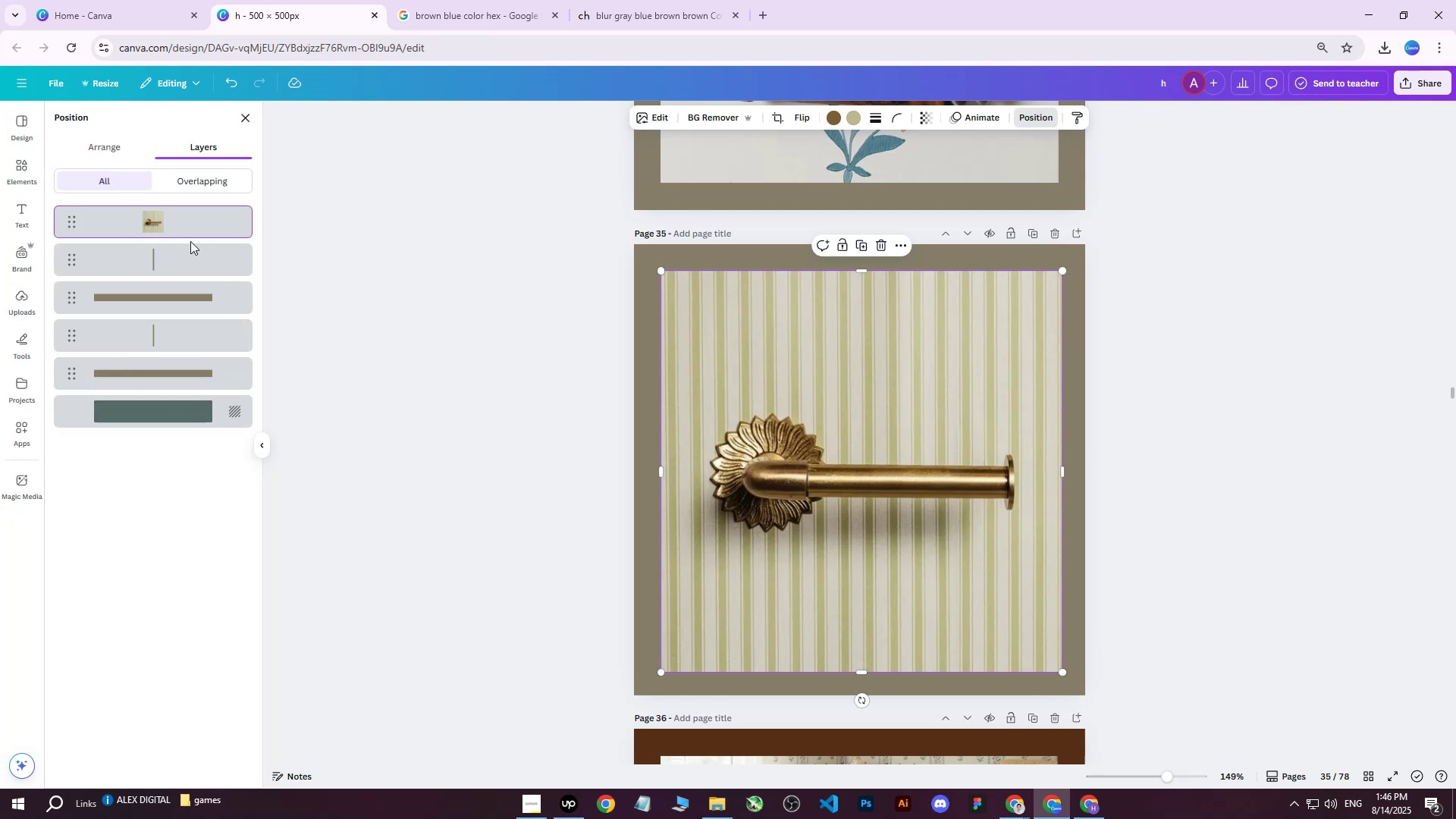 
left_click_drag(start_coordinate=[162, 225], to_coordinate=[165, 383])
 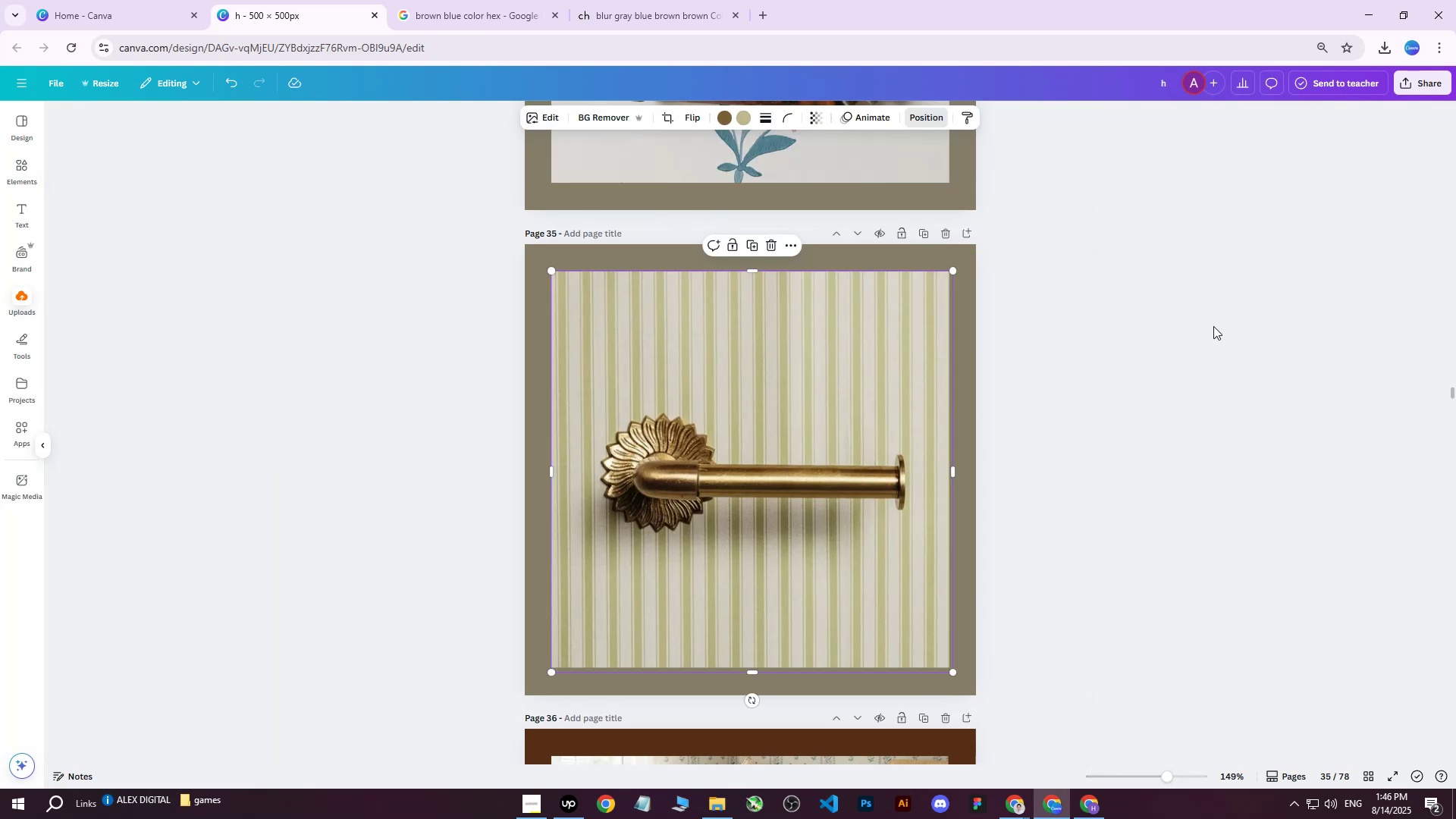 
double_click([1213, 326])
 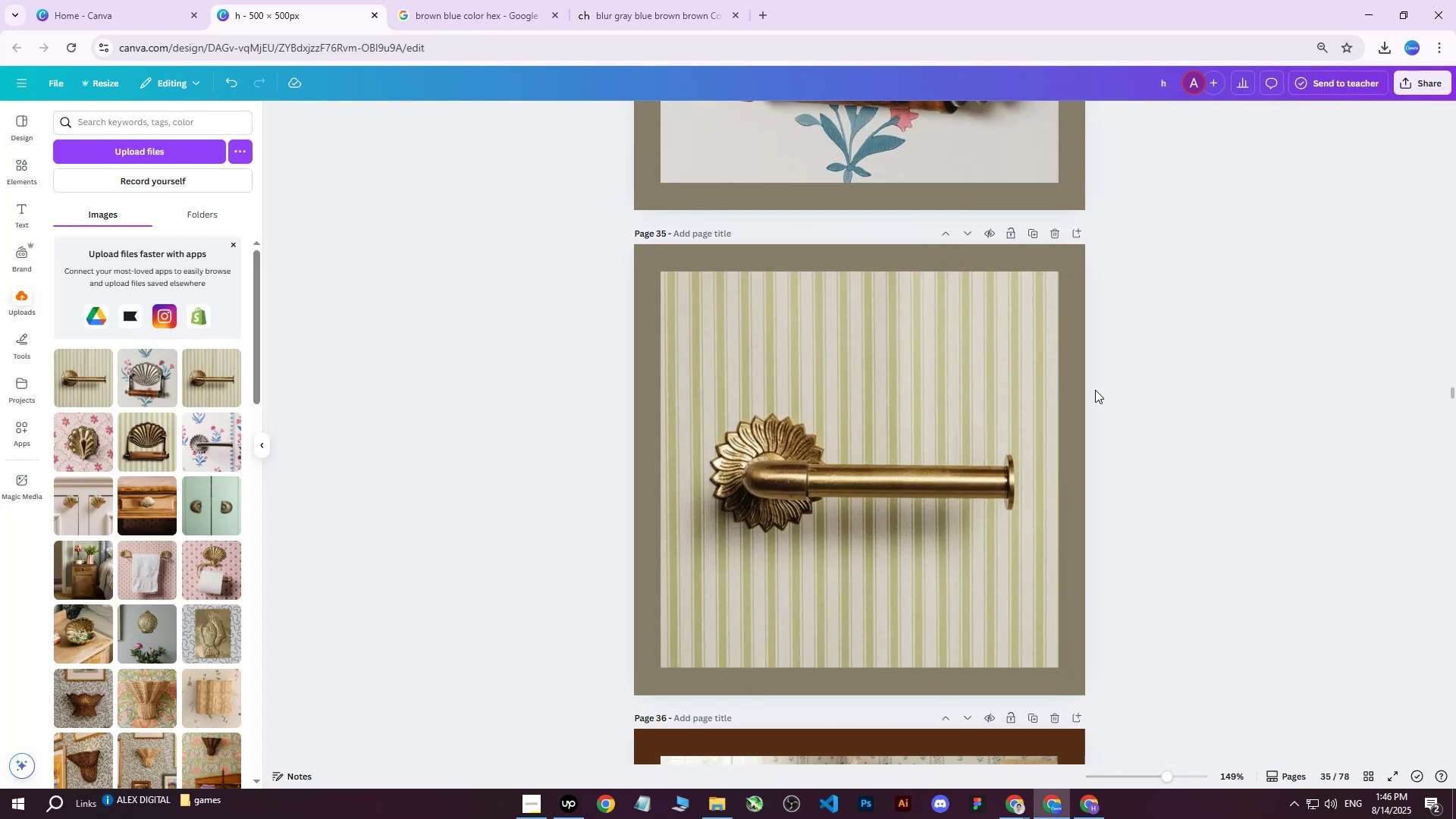 
left_click([918, 446])
 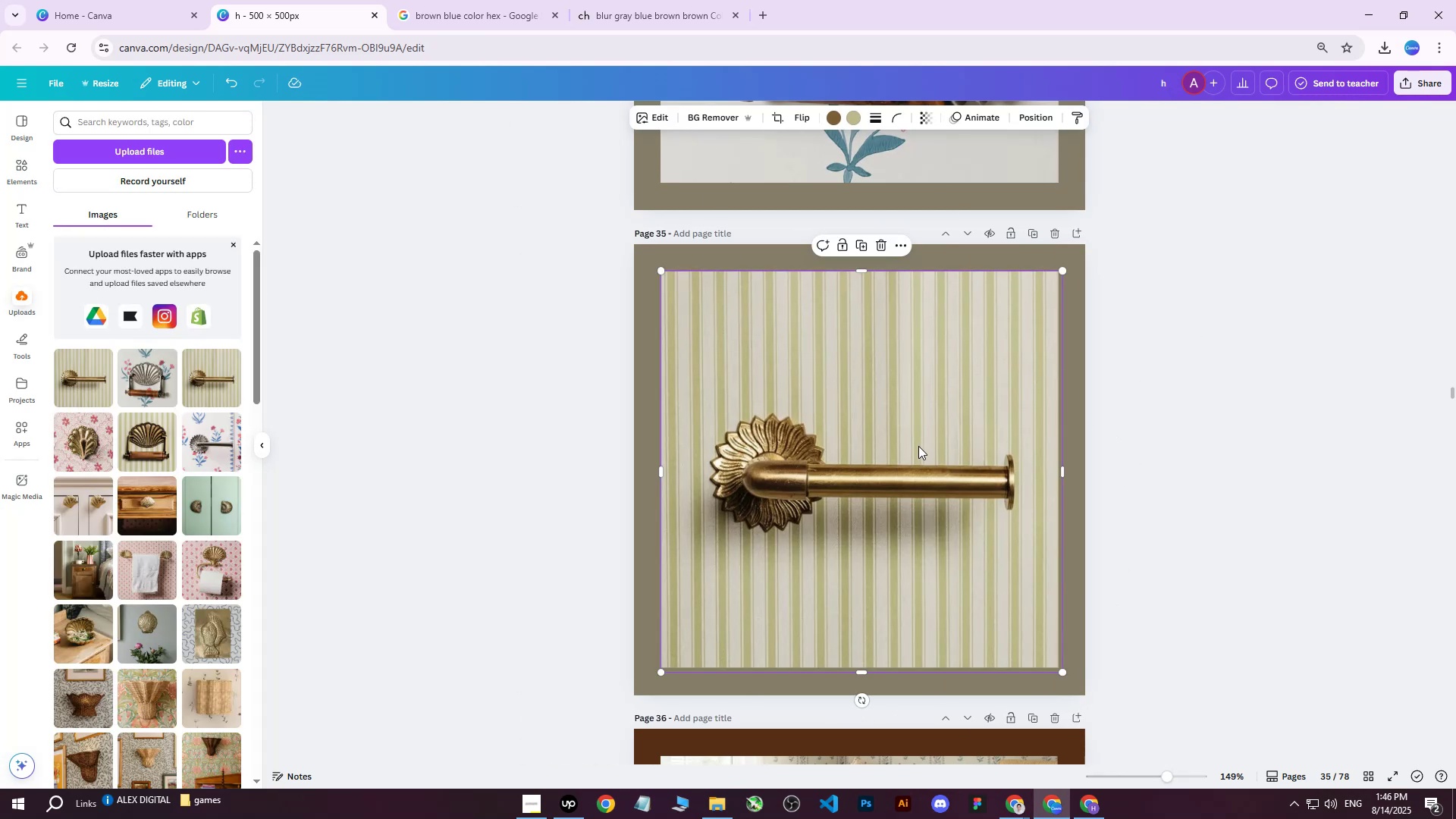 
key(ArrowRight)
 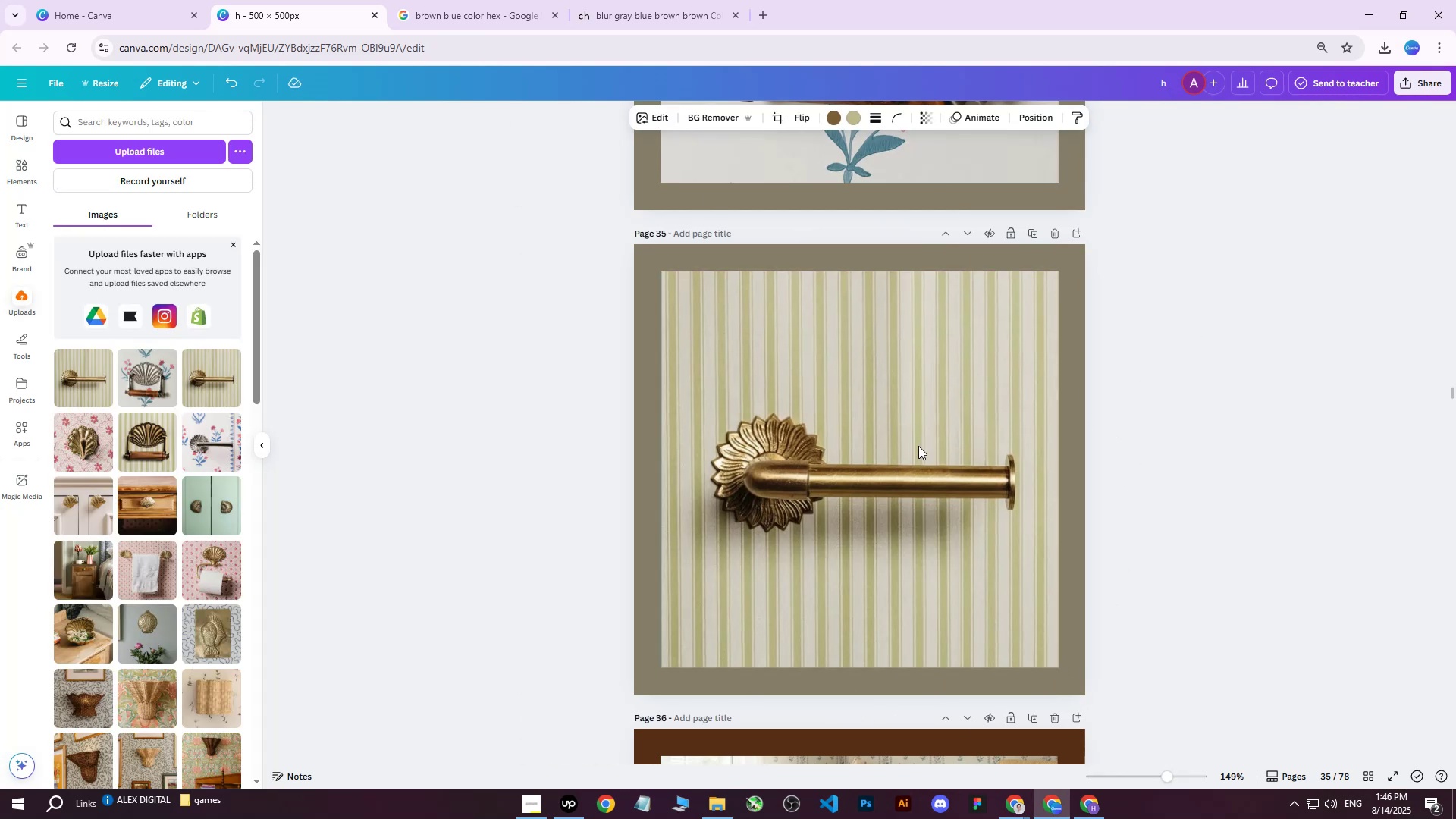 
key(ArrowRight)
 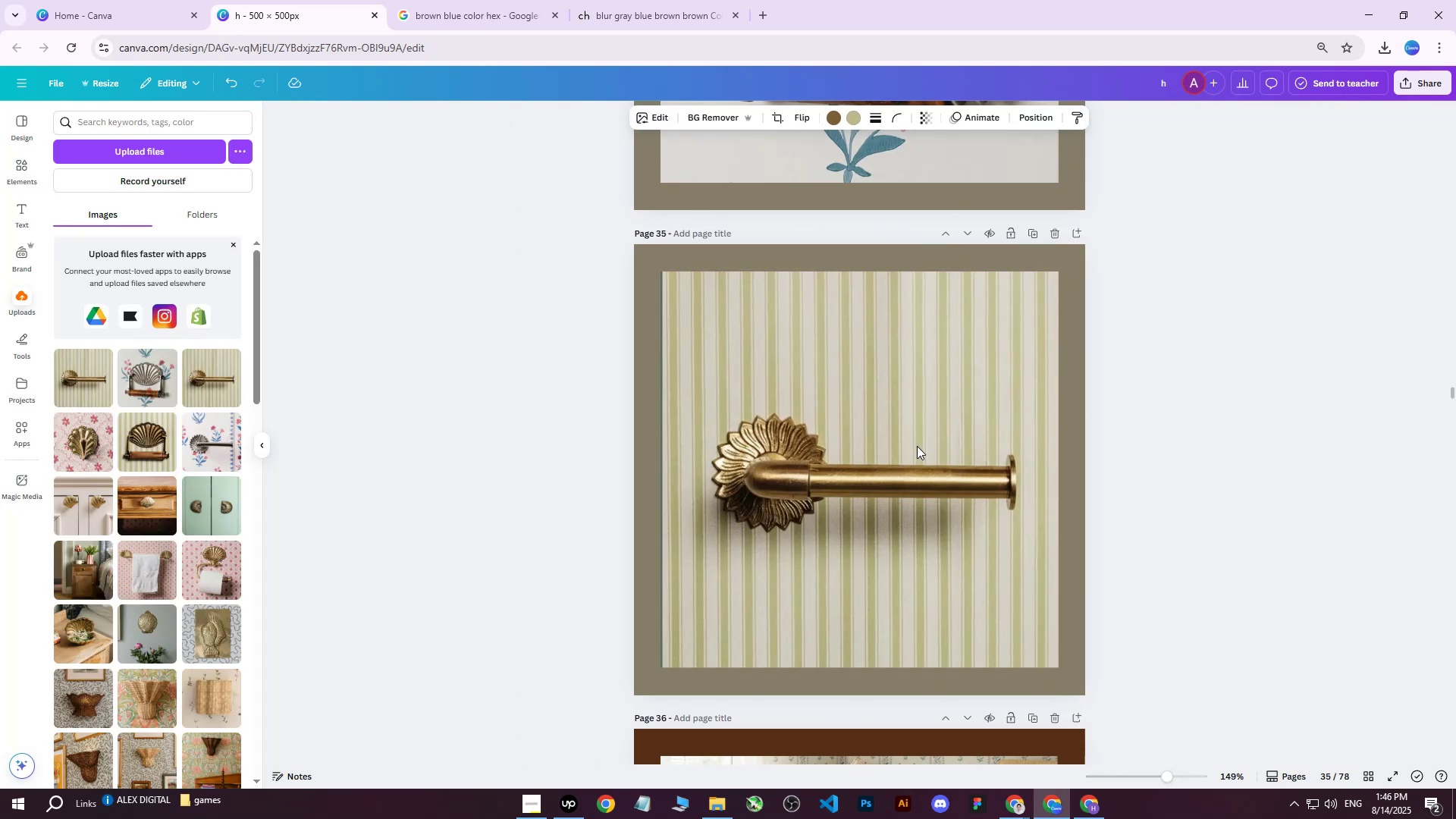 
key(ArrowRight)
 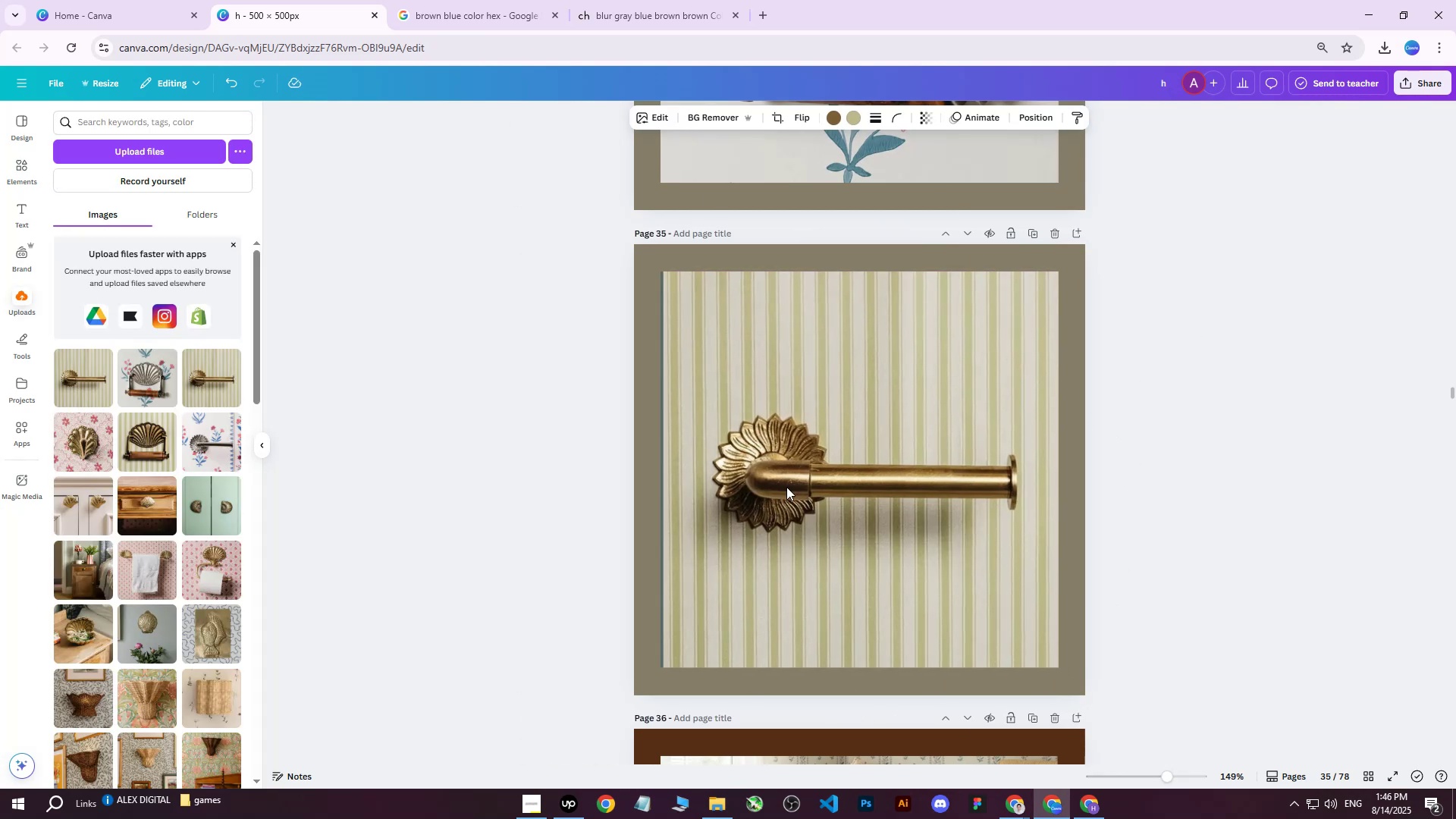 
key(ArrowRight)
 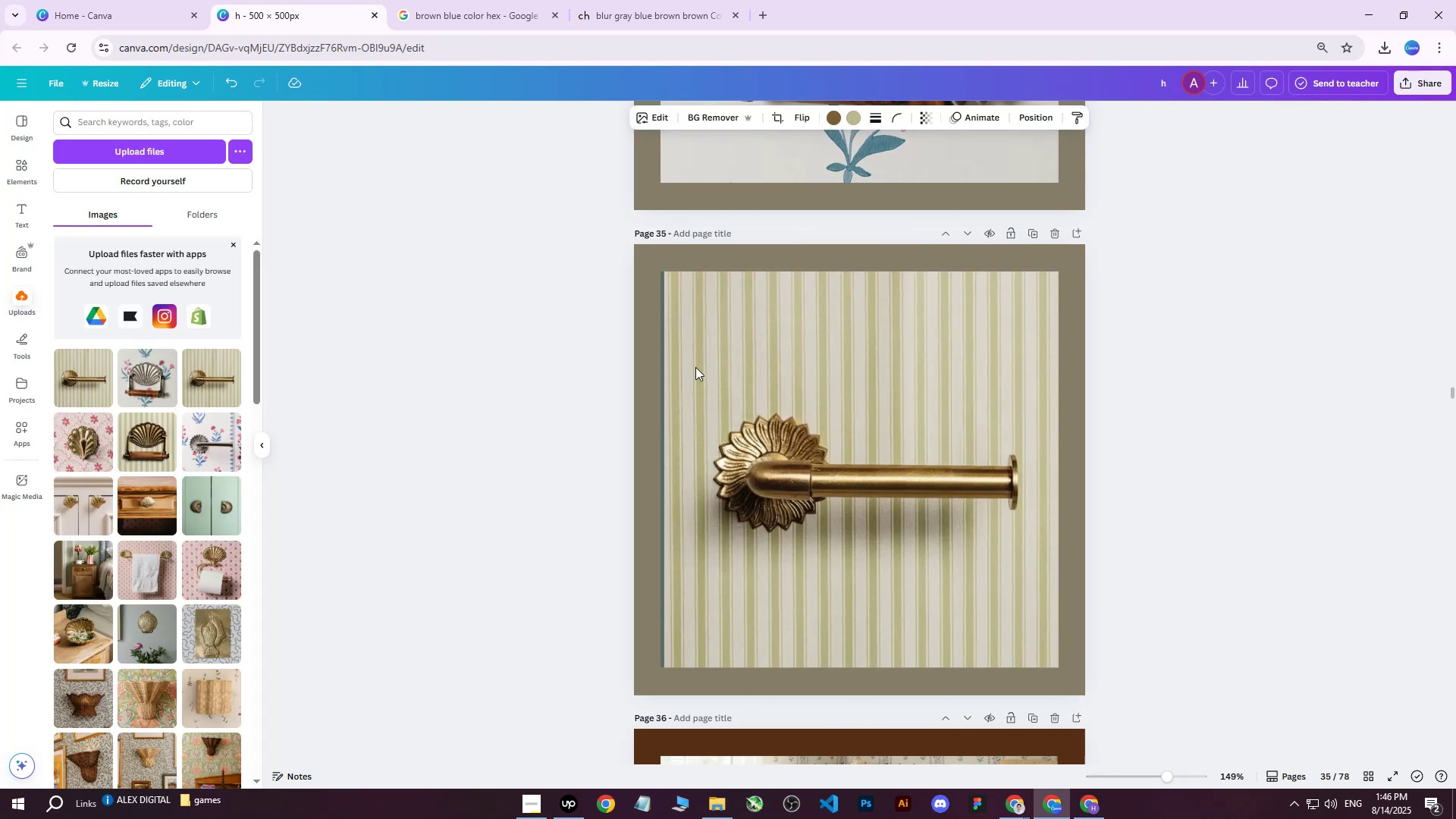 
key(ArrowRight)
 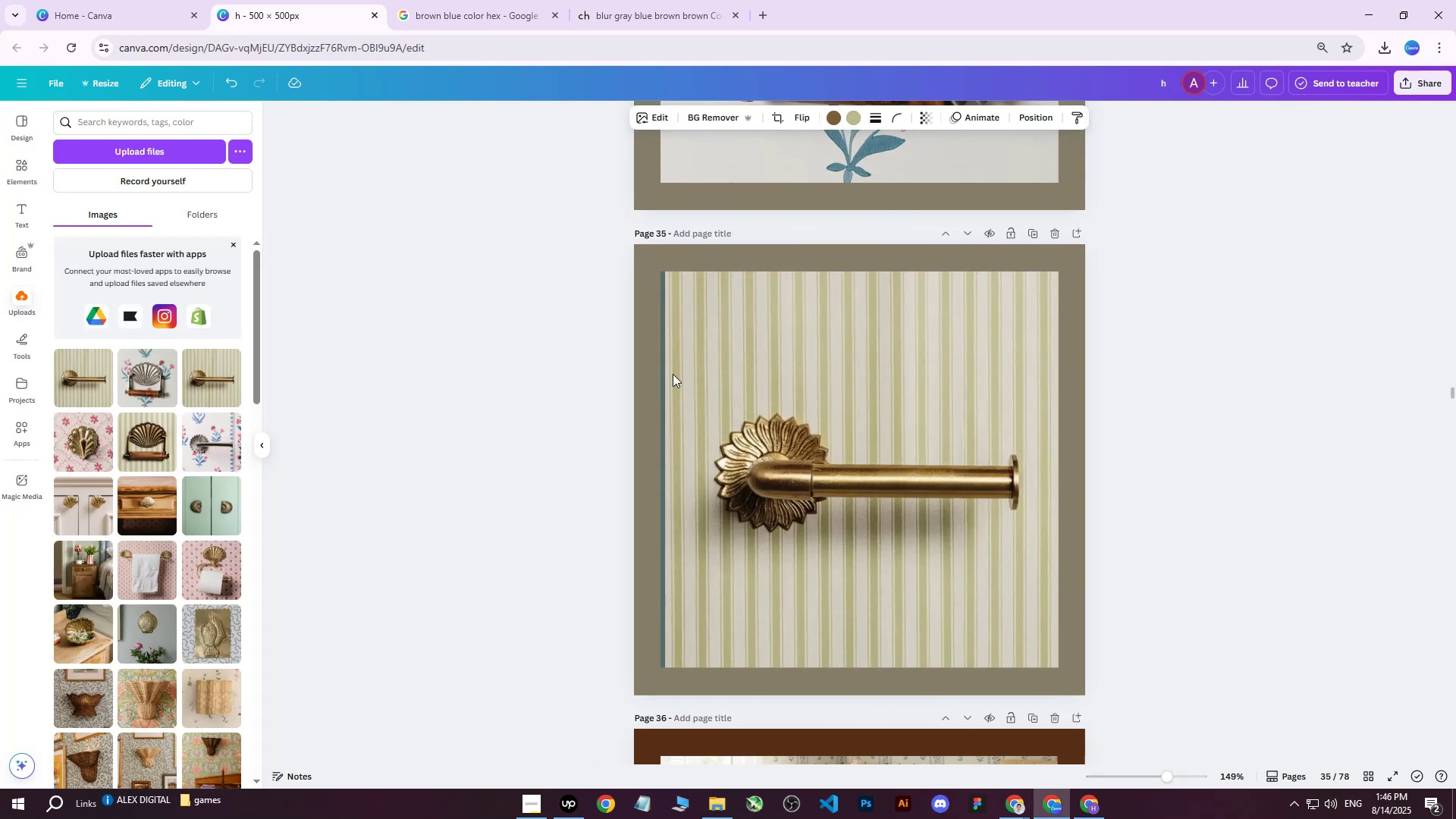 
double_click([693, 412])
 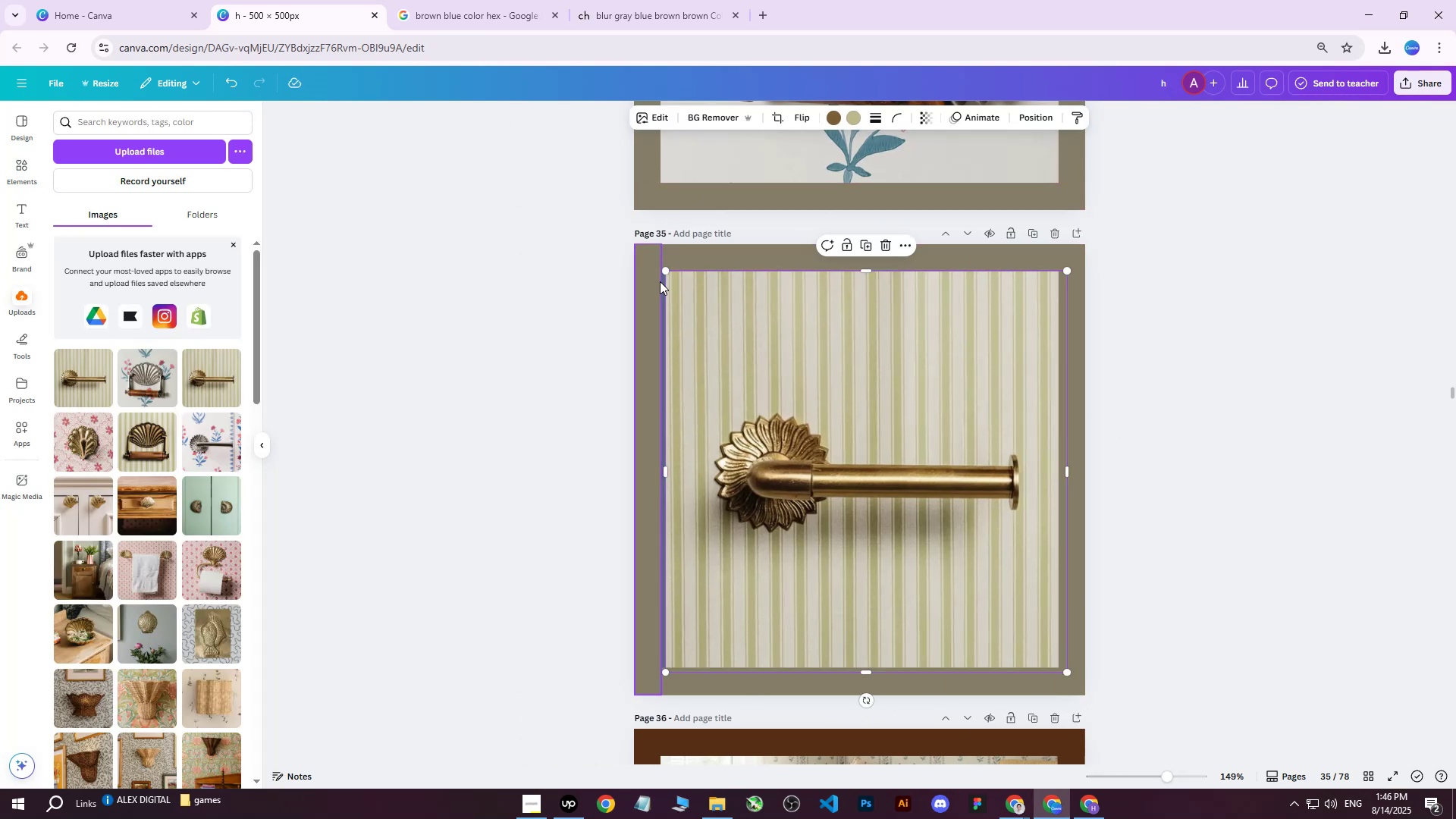 
left_click_drag(start_coordinate=[664, 275], to_coordinate=[653, 269])
 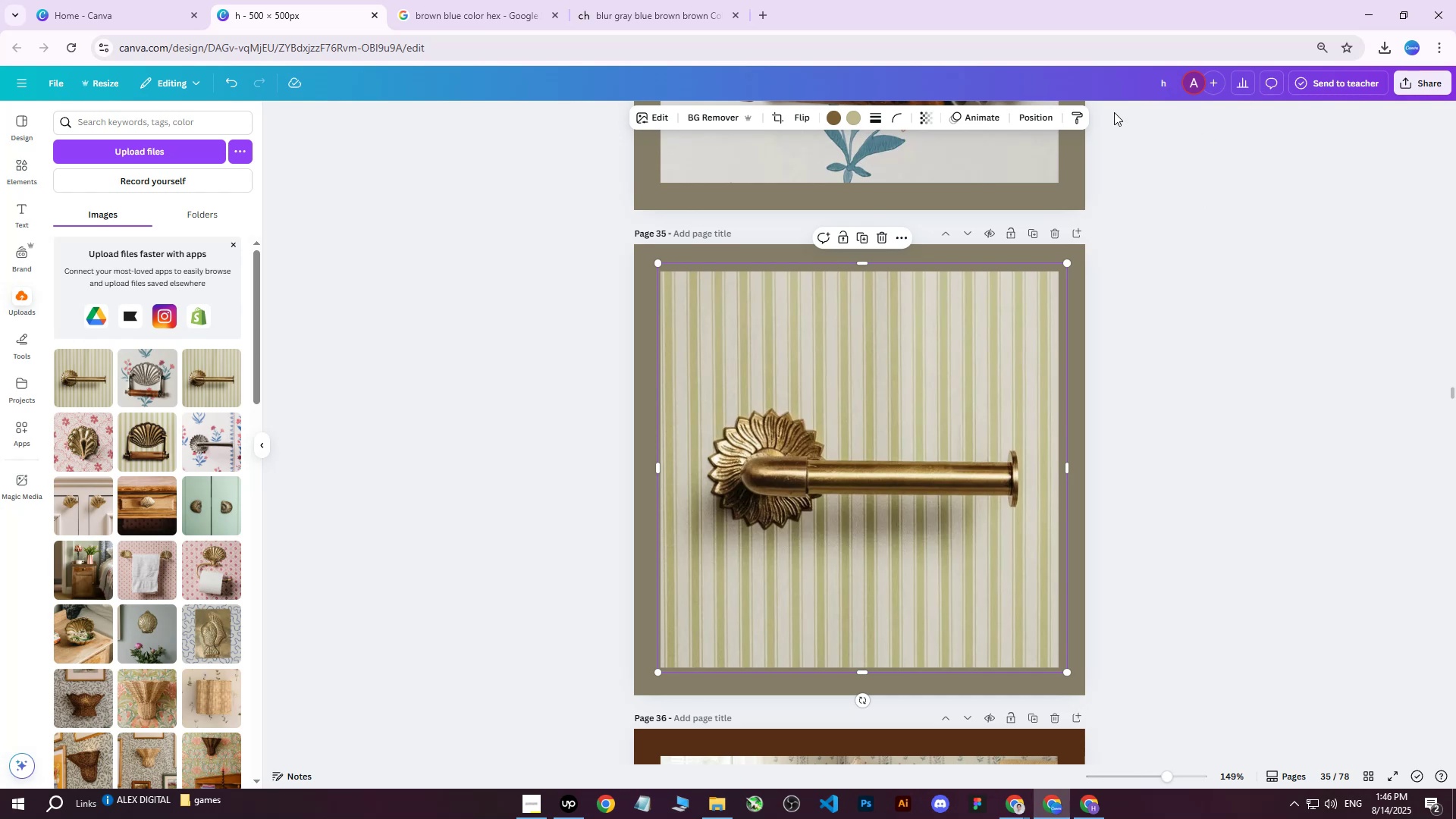 
left_click([1022, 126])
 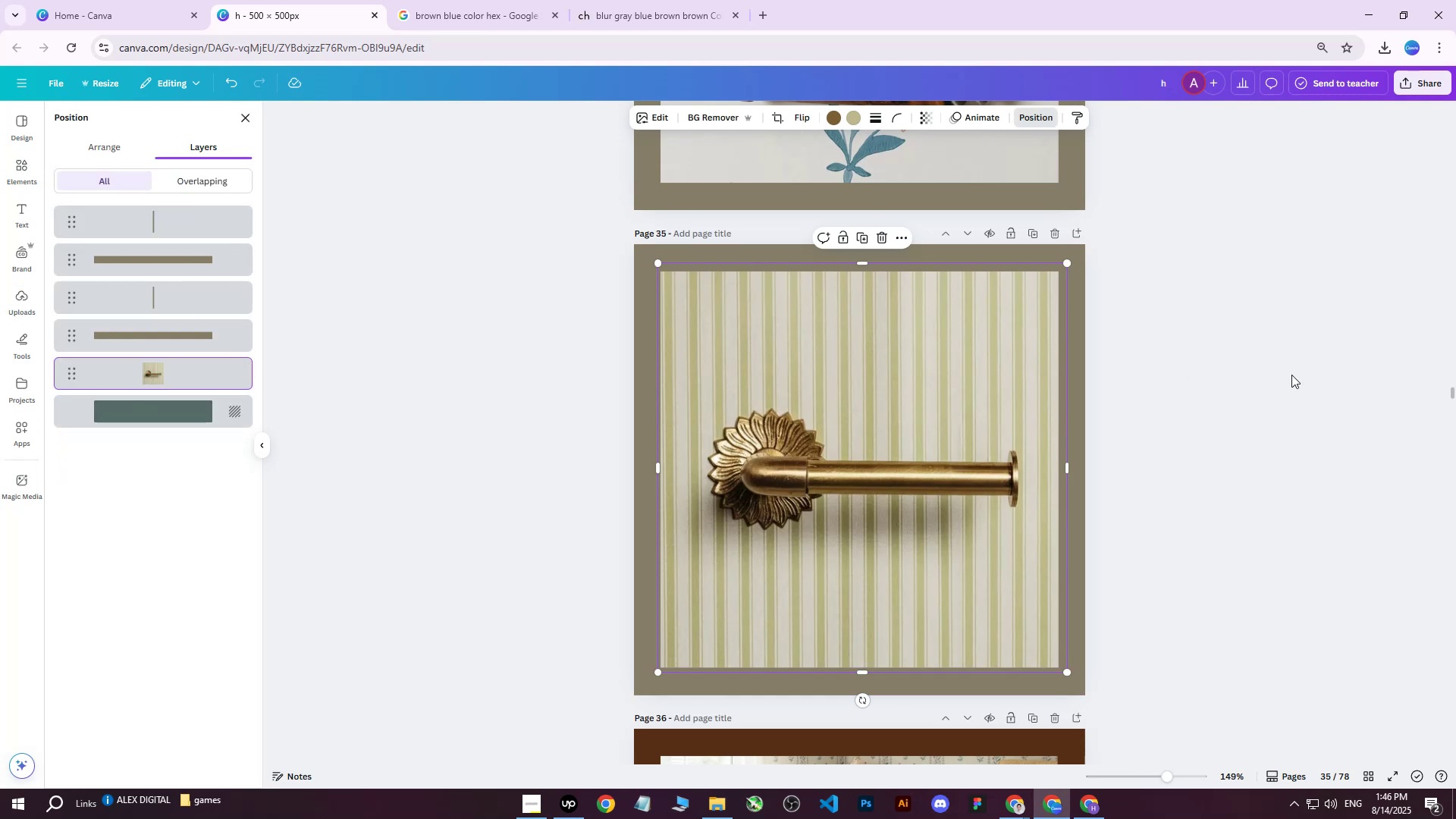 
double_click([1237, 369])
 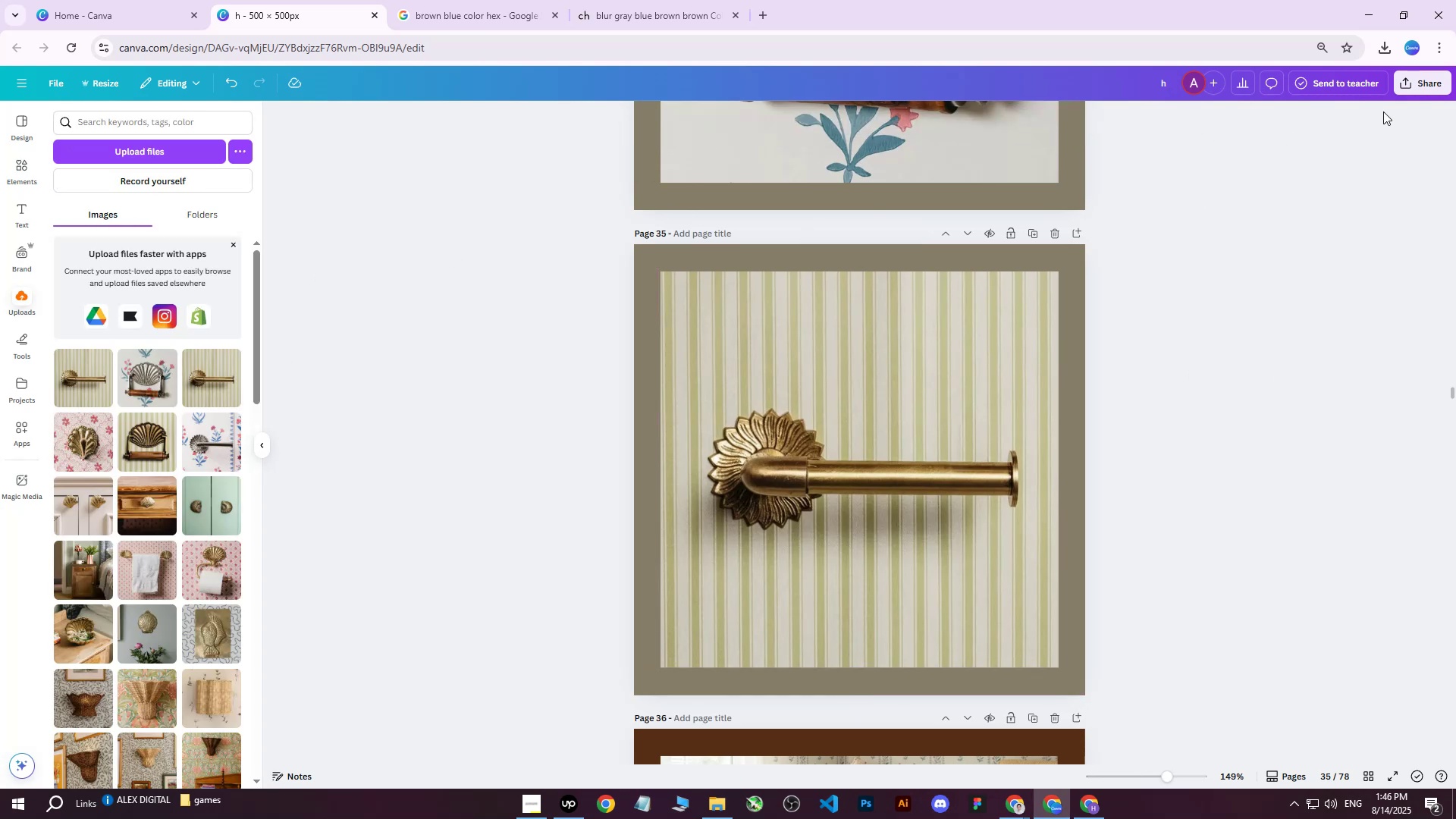 
left_click([1407, 91])
 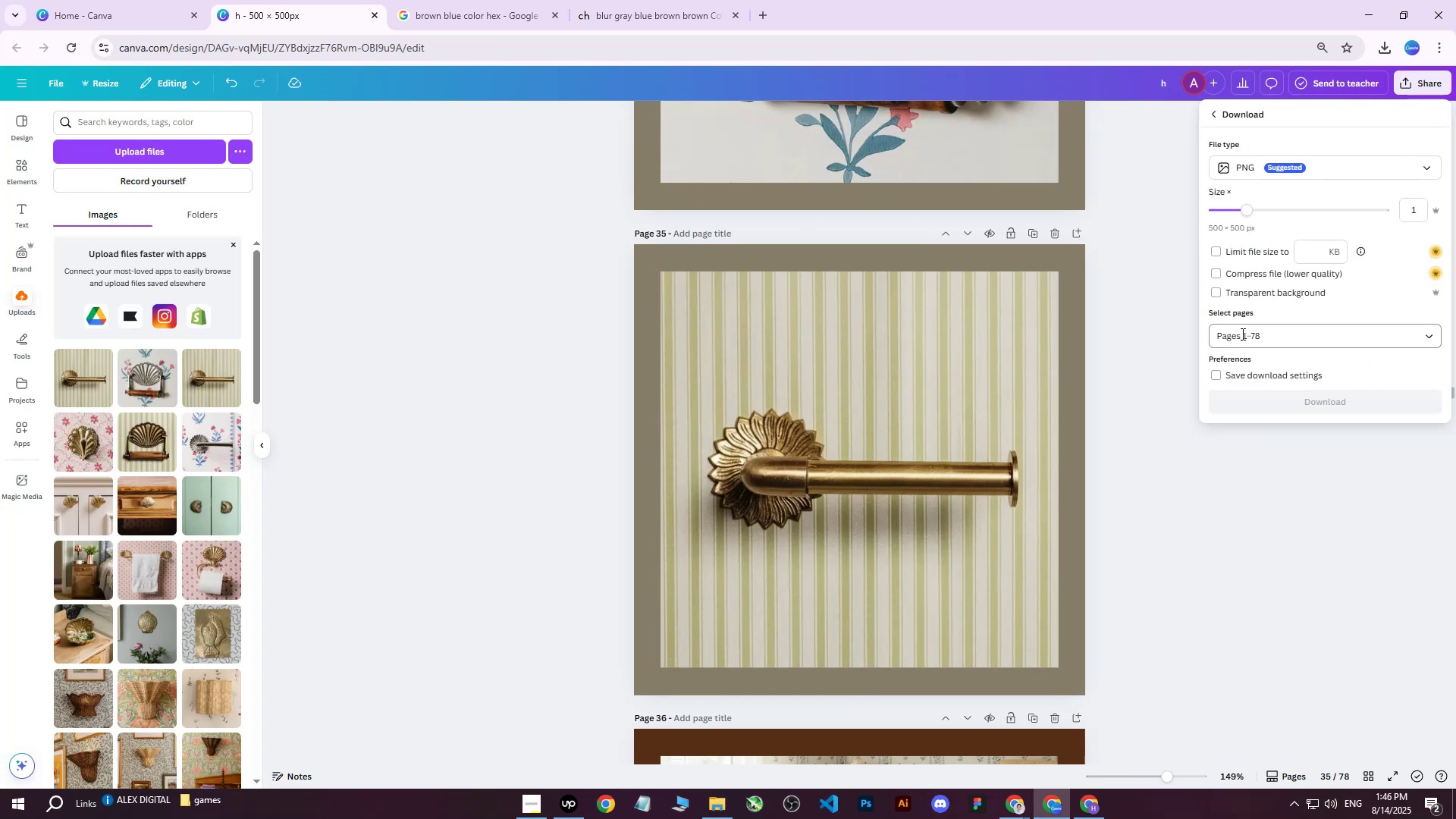 
double_click([1257, 368])
 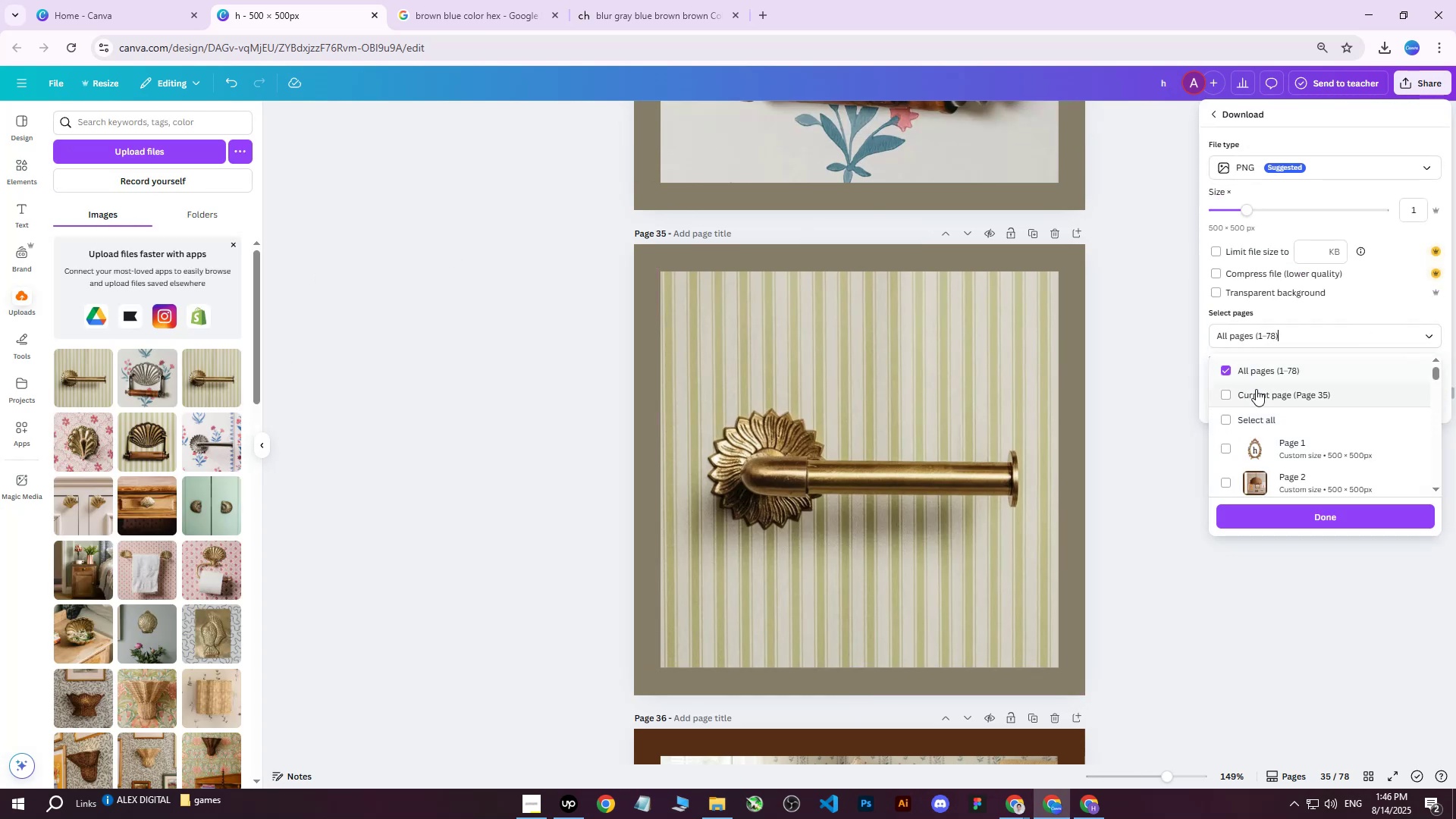 
triple_click([1256, 389])
 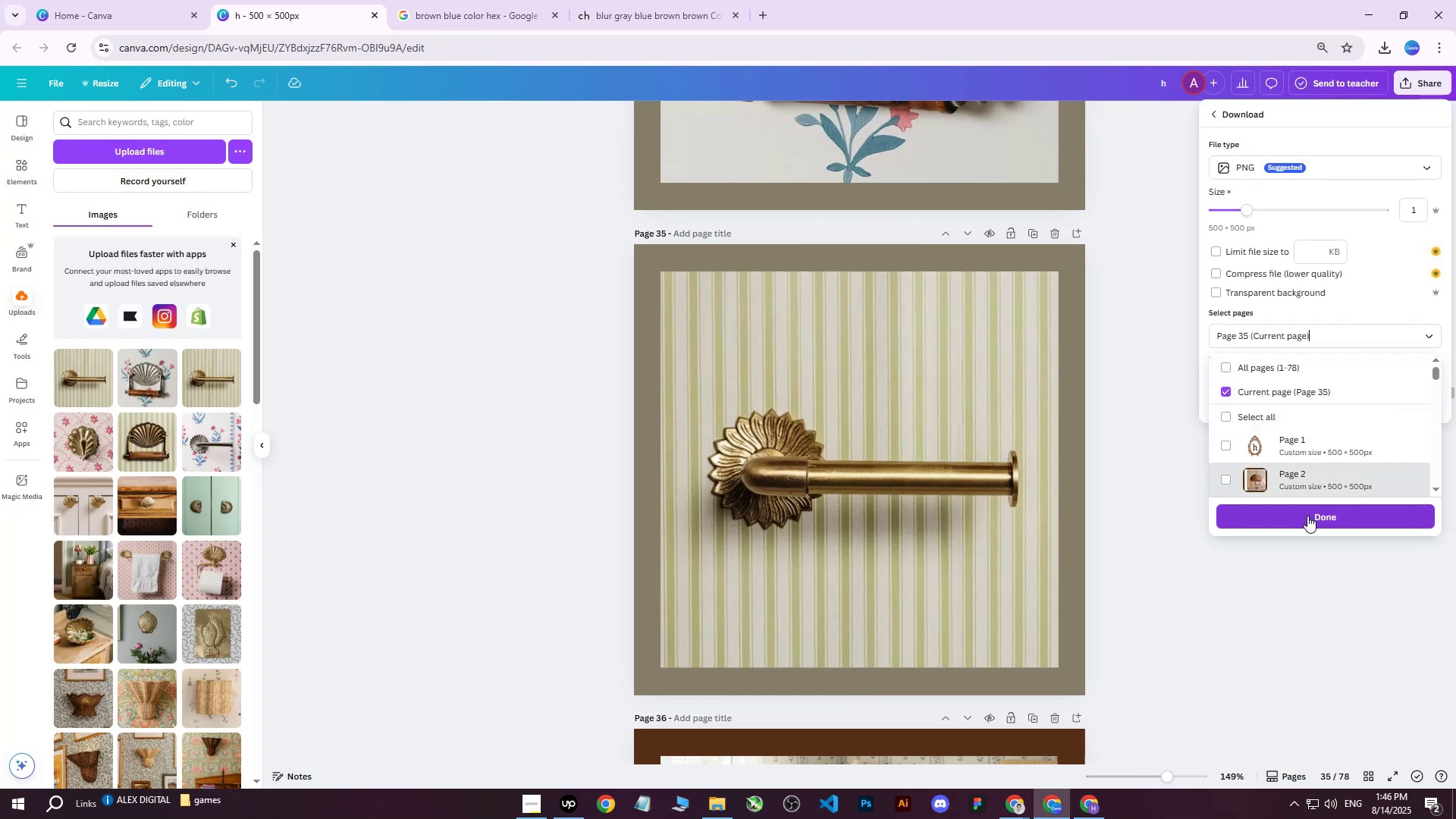 
left_click([1307, 516])
 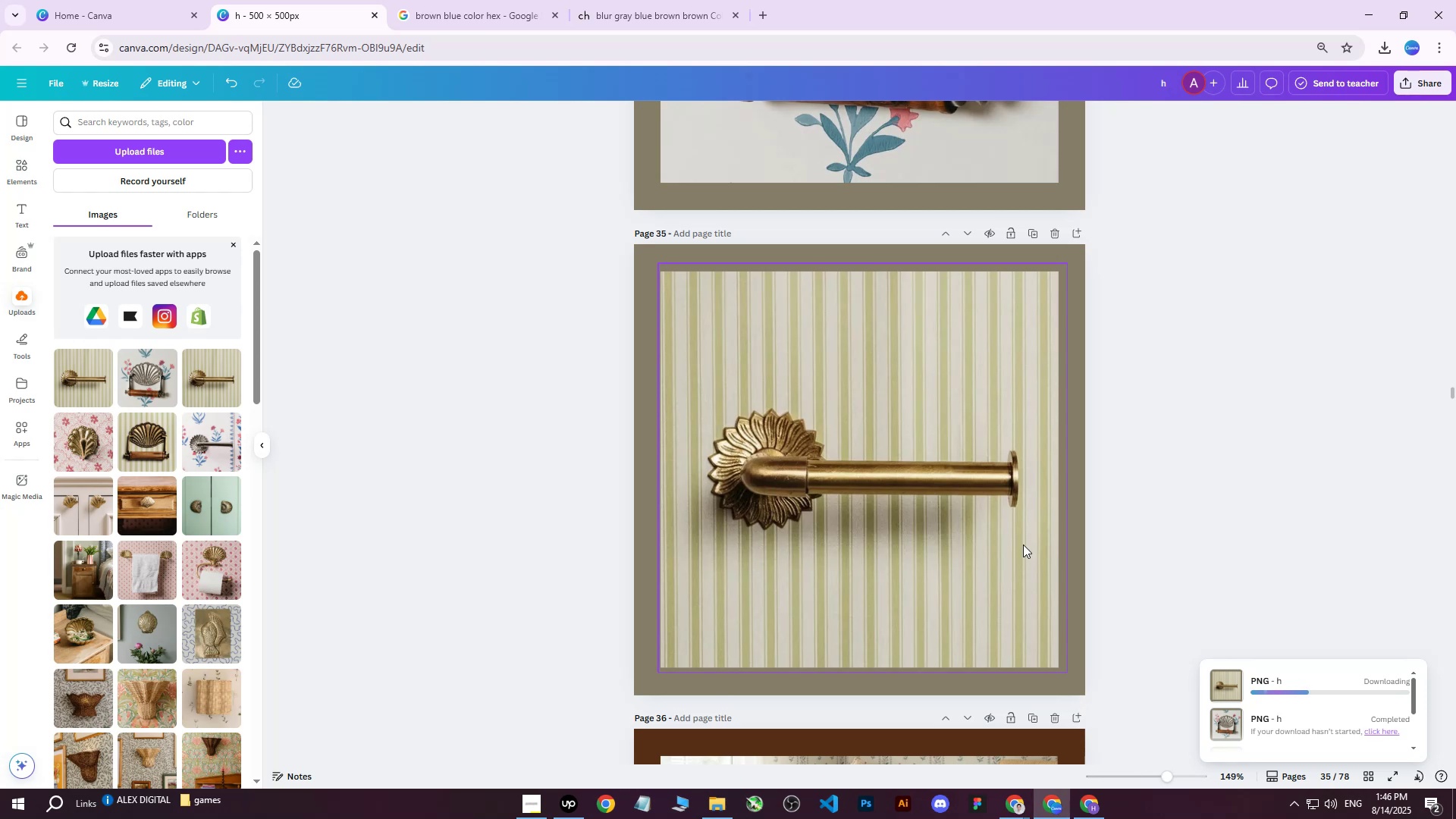 
wait(5.57)
 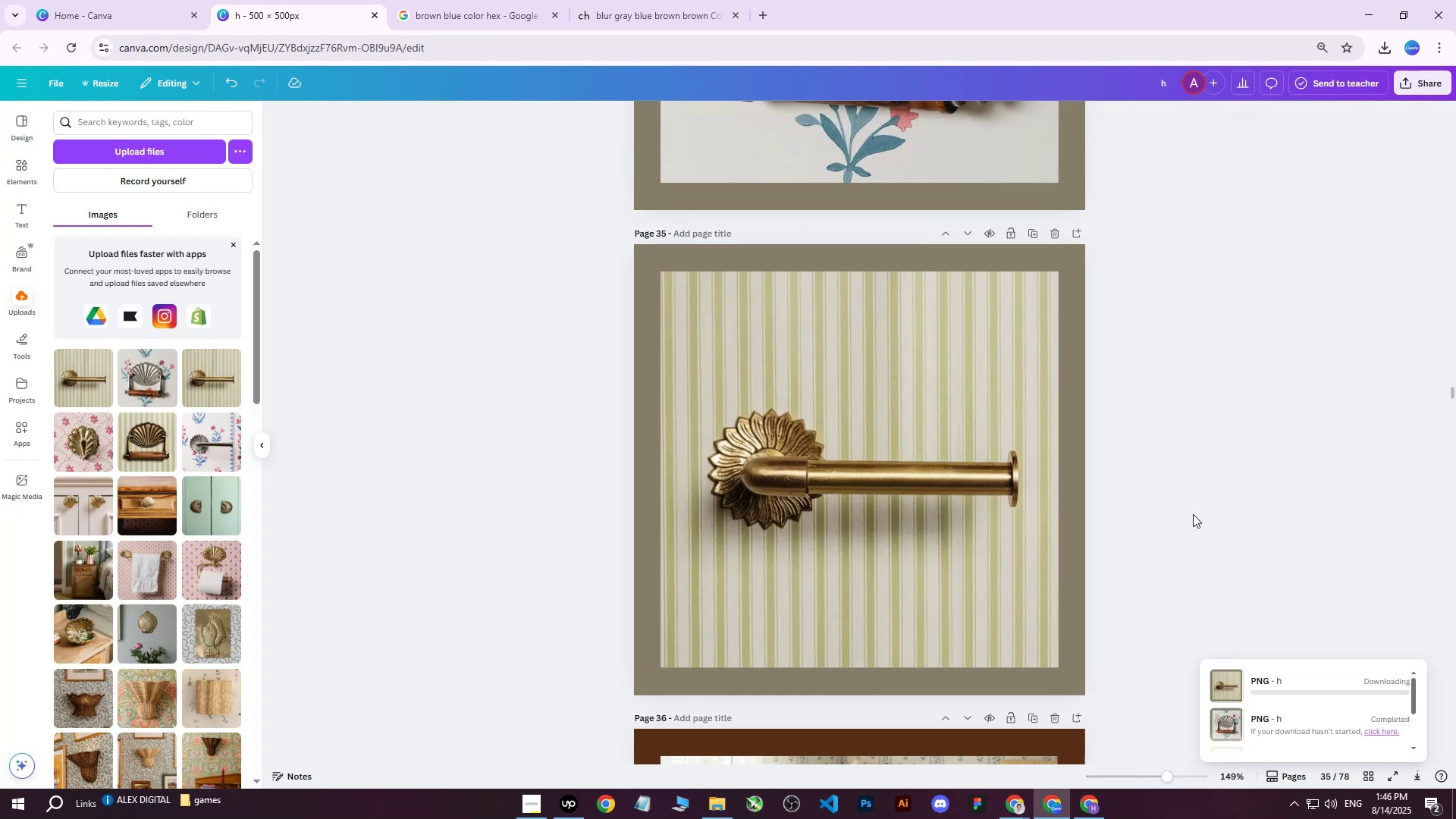 
left_click([1090, 797])
 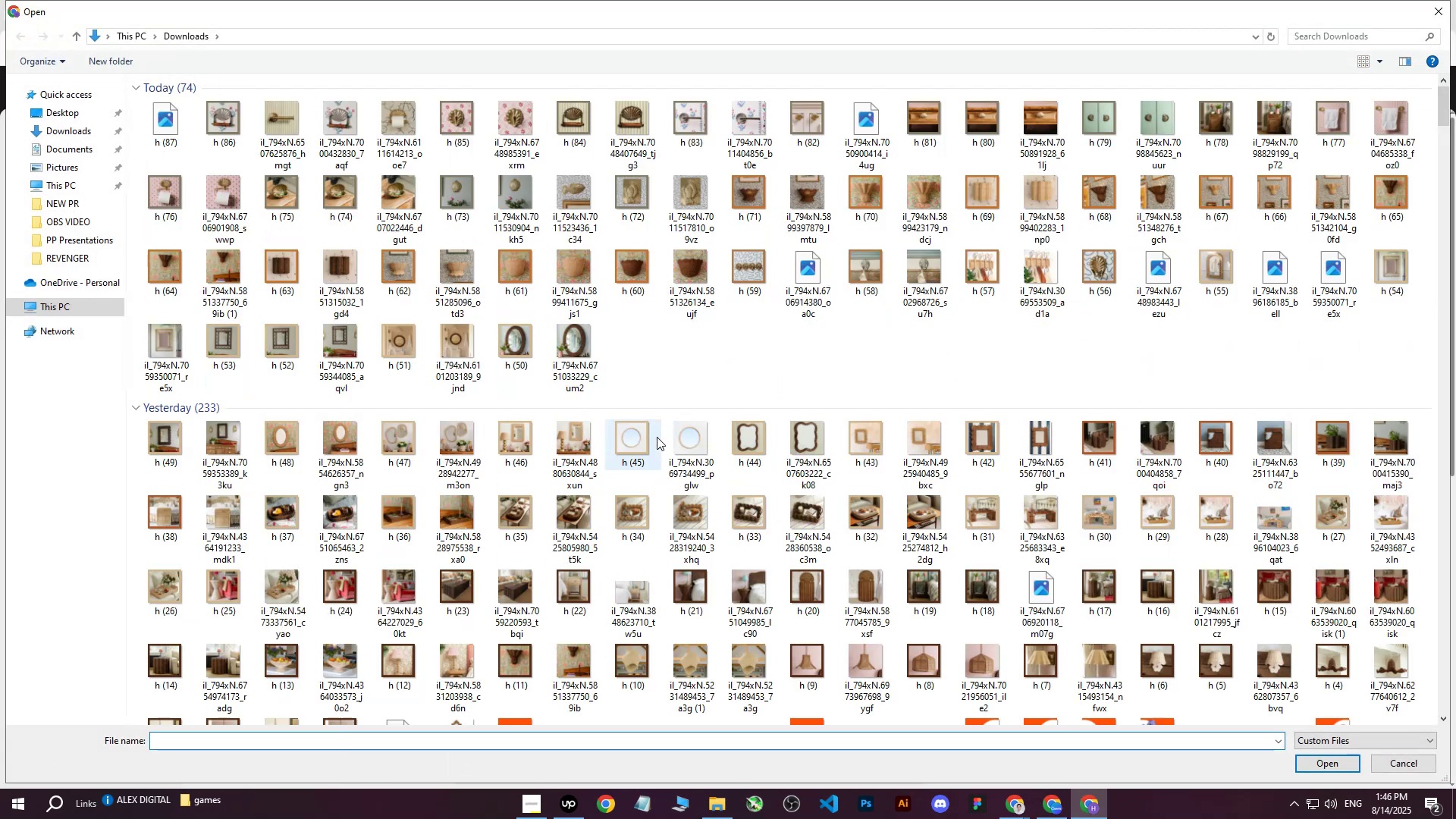 
left_click([170, 134])
 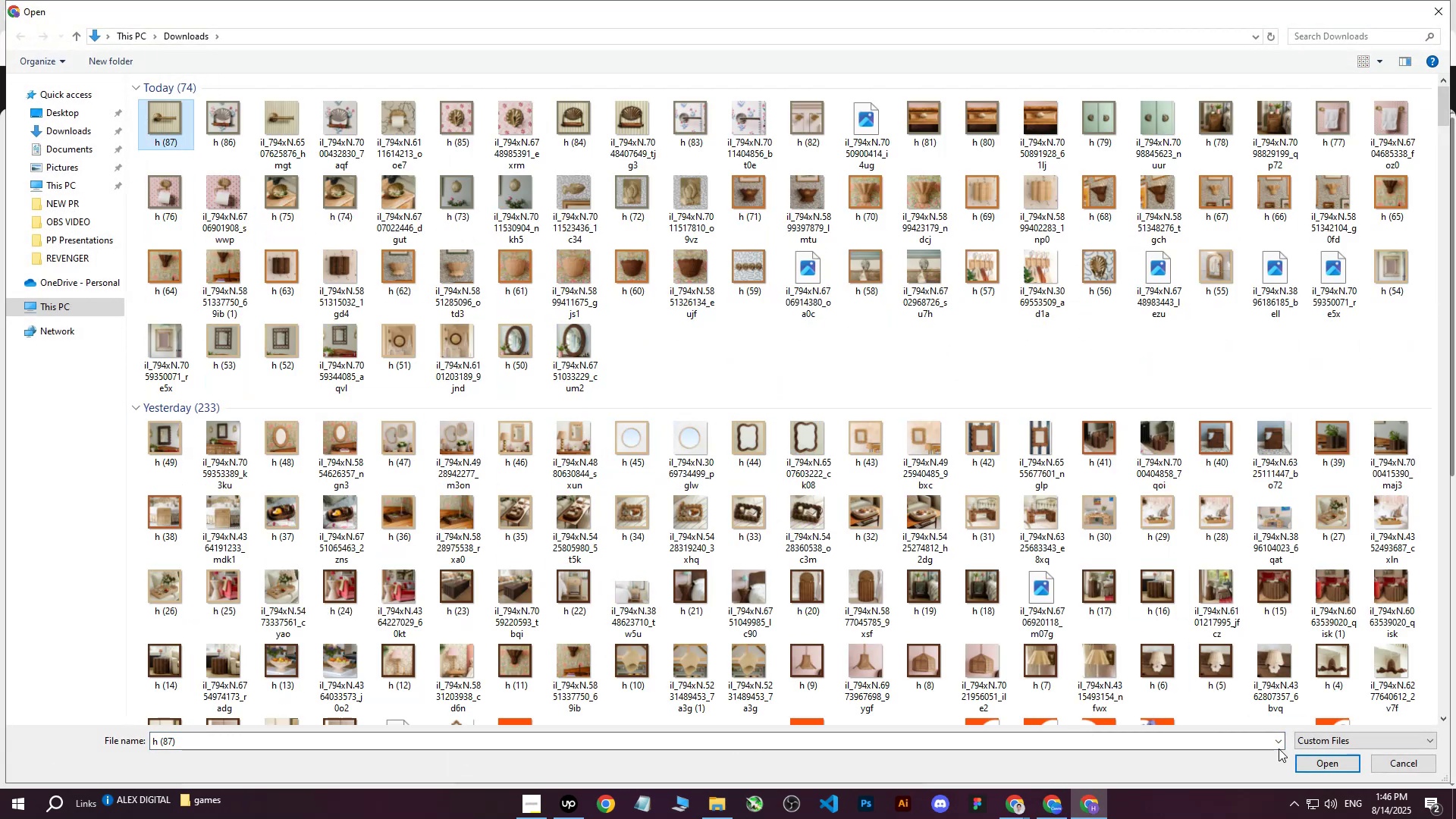 
left_click([1328, 770])
 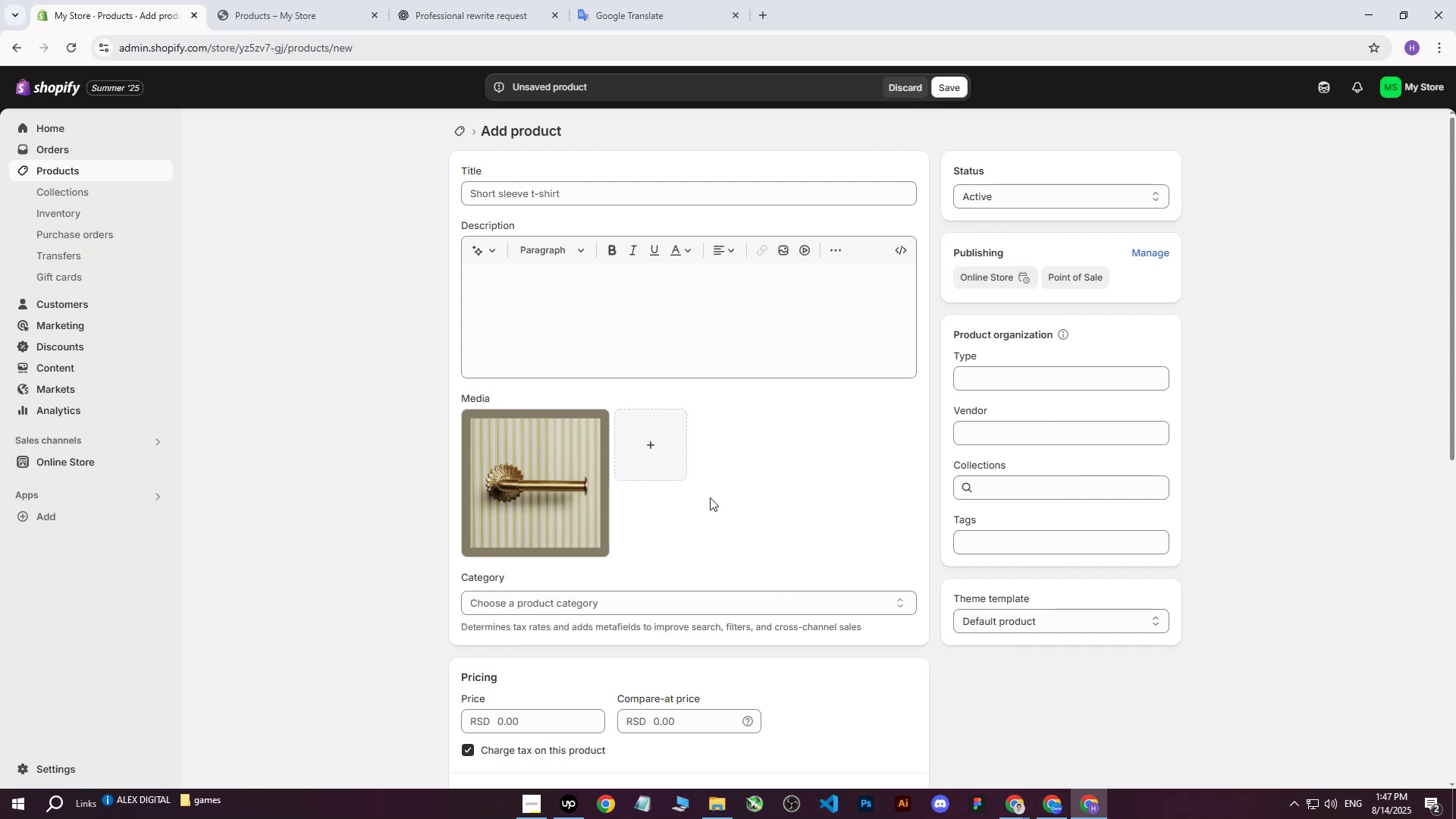 
wait(6.61)
 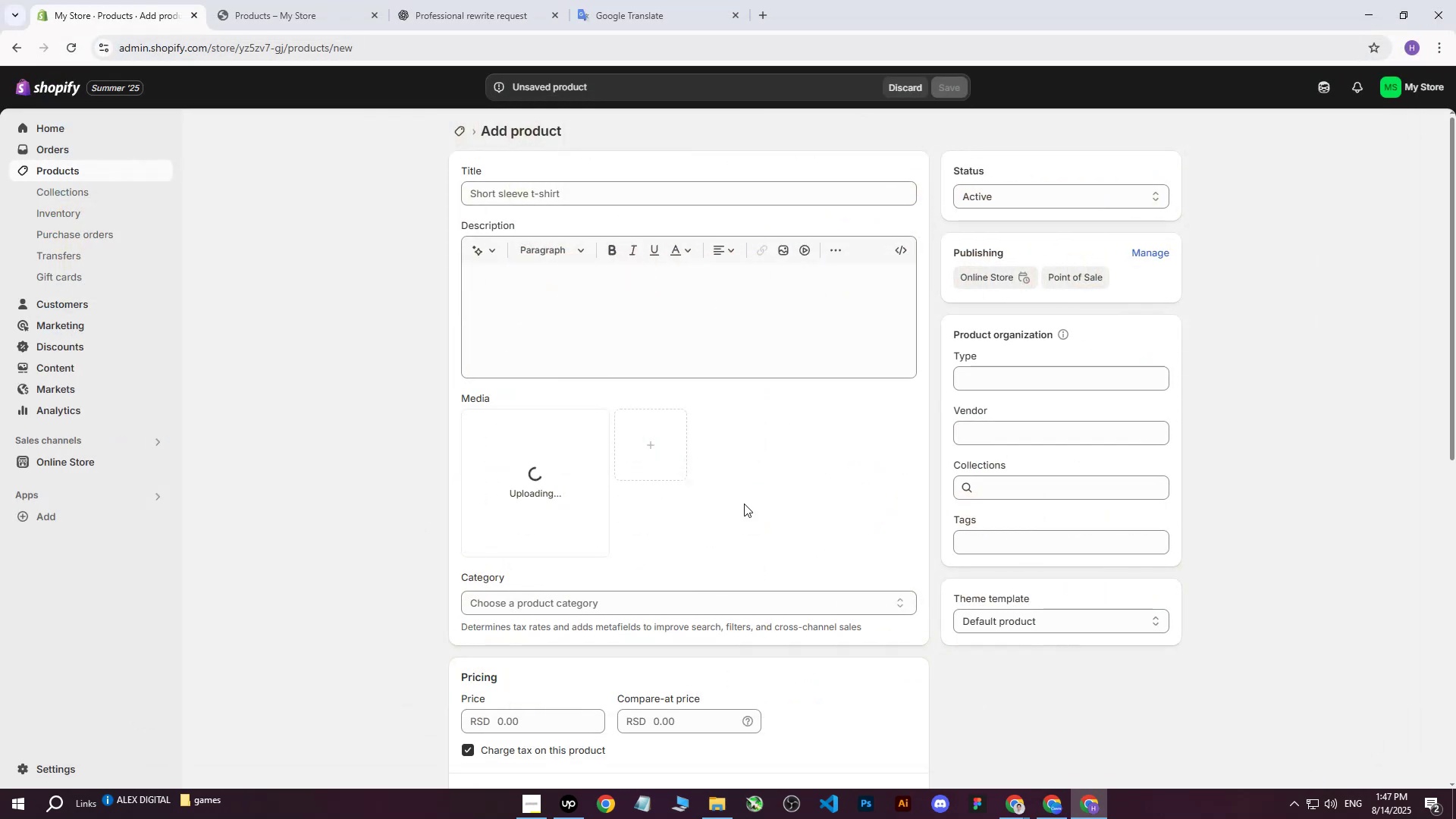 
left_click([896, 739])
 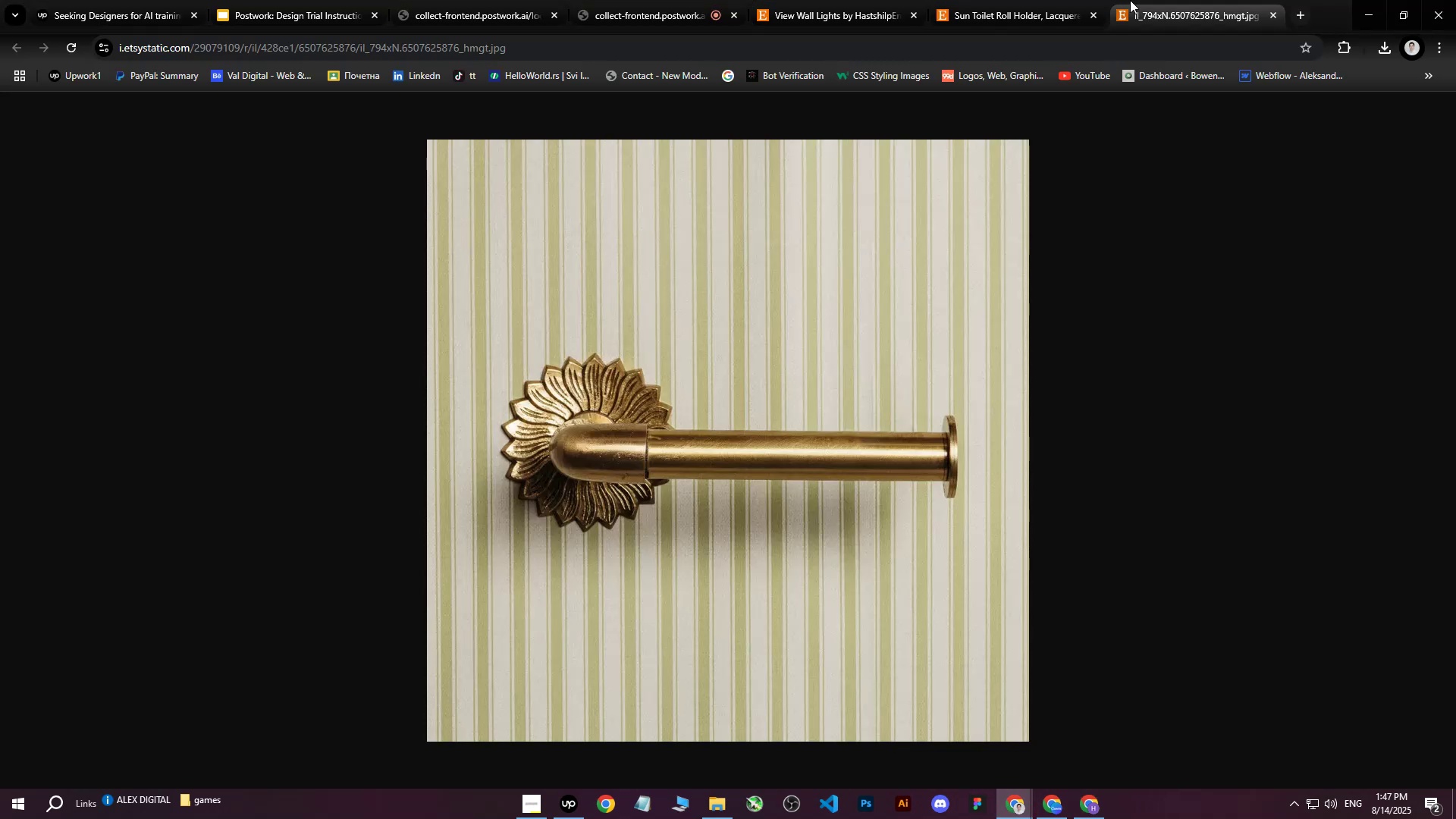 
left_click([1166, 0])
 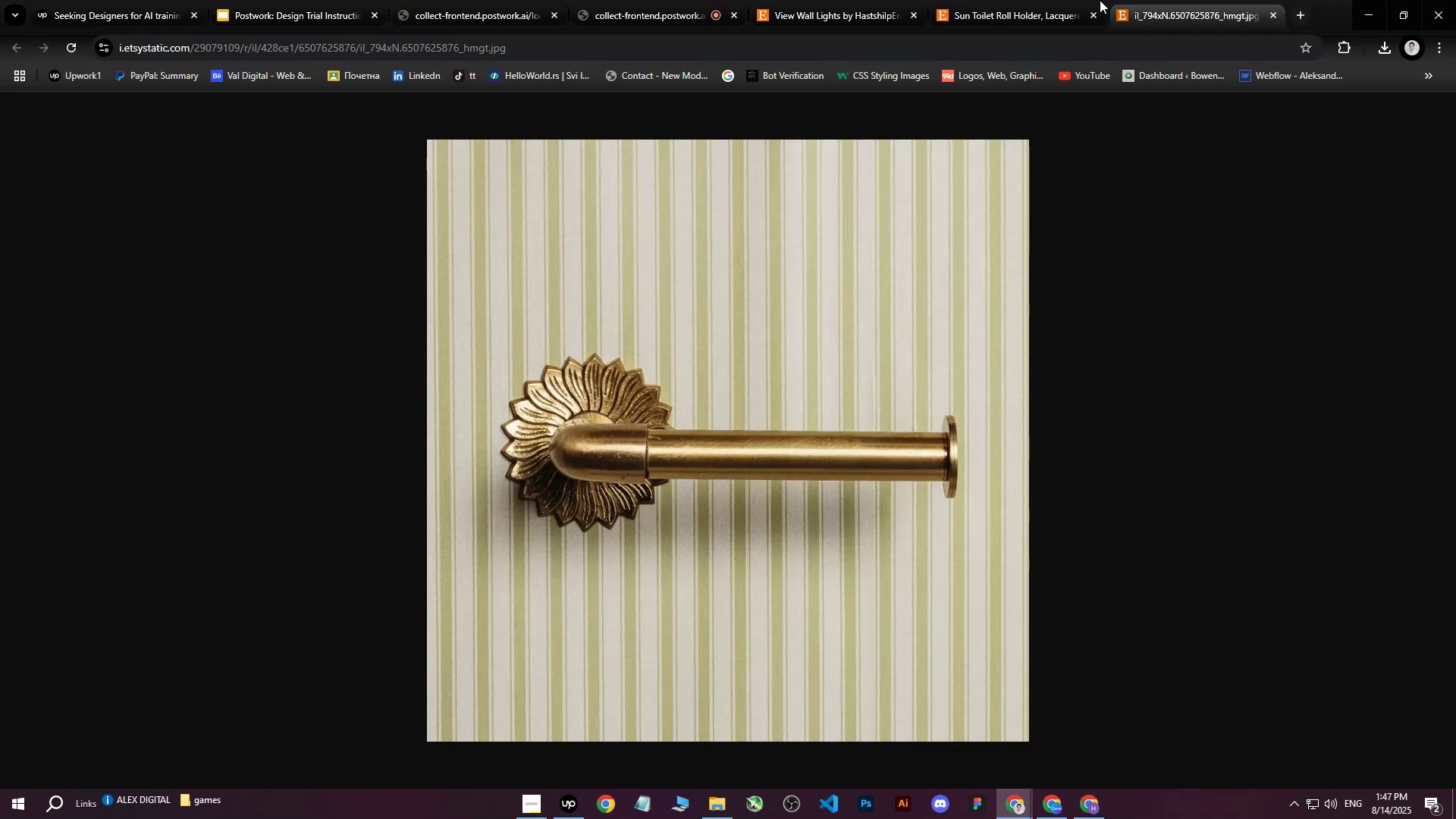 
left_click_drag(start_coordinate=[1034, 0], to_coordinate=[1031, 0])
 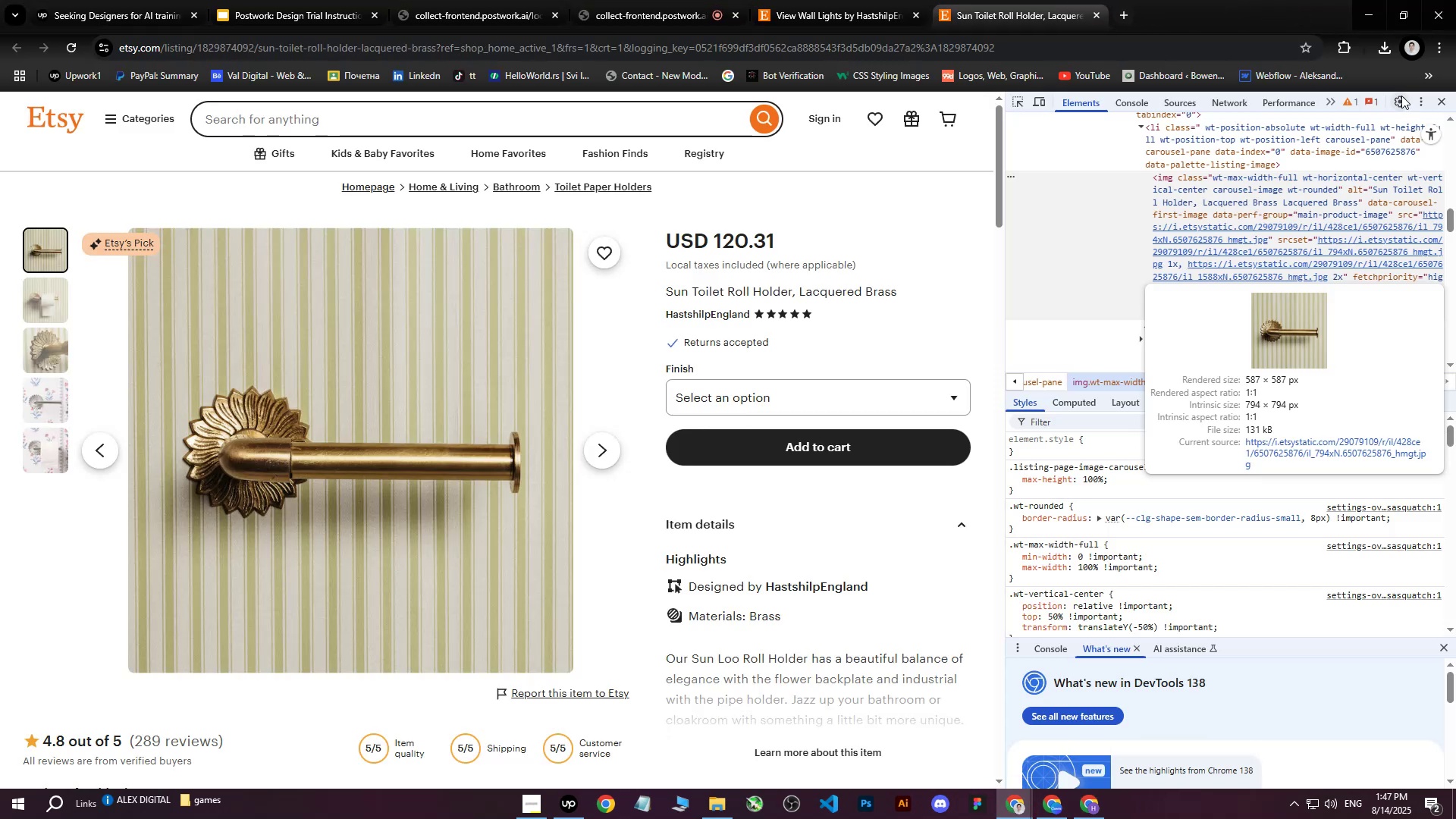 
left_click([1444, 105])
 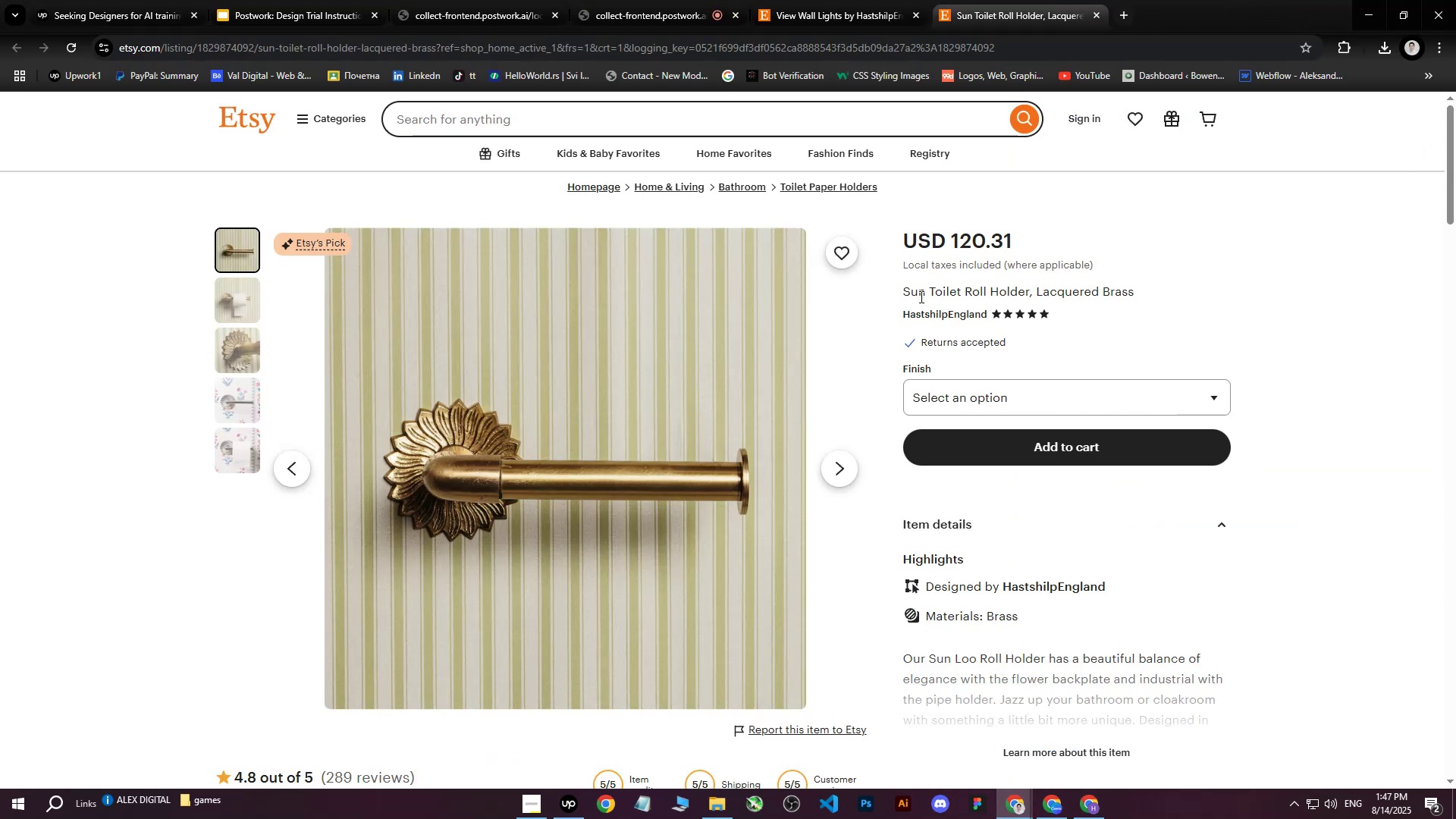 
left_click_drag(start_coordinate=[904, 293], to_coordinate=[1141, 290])
 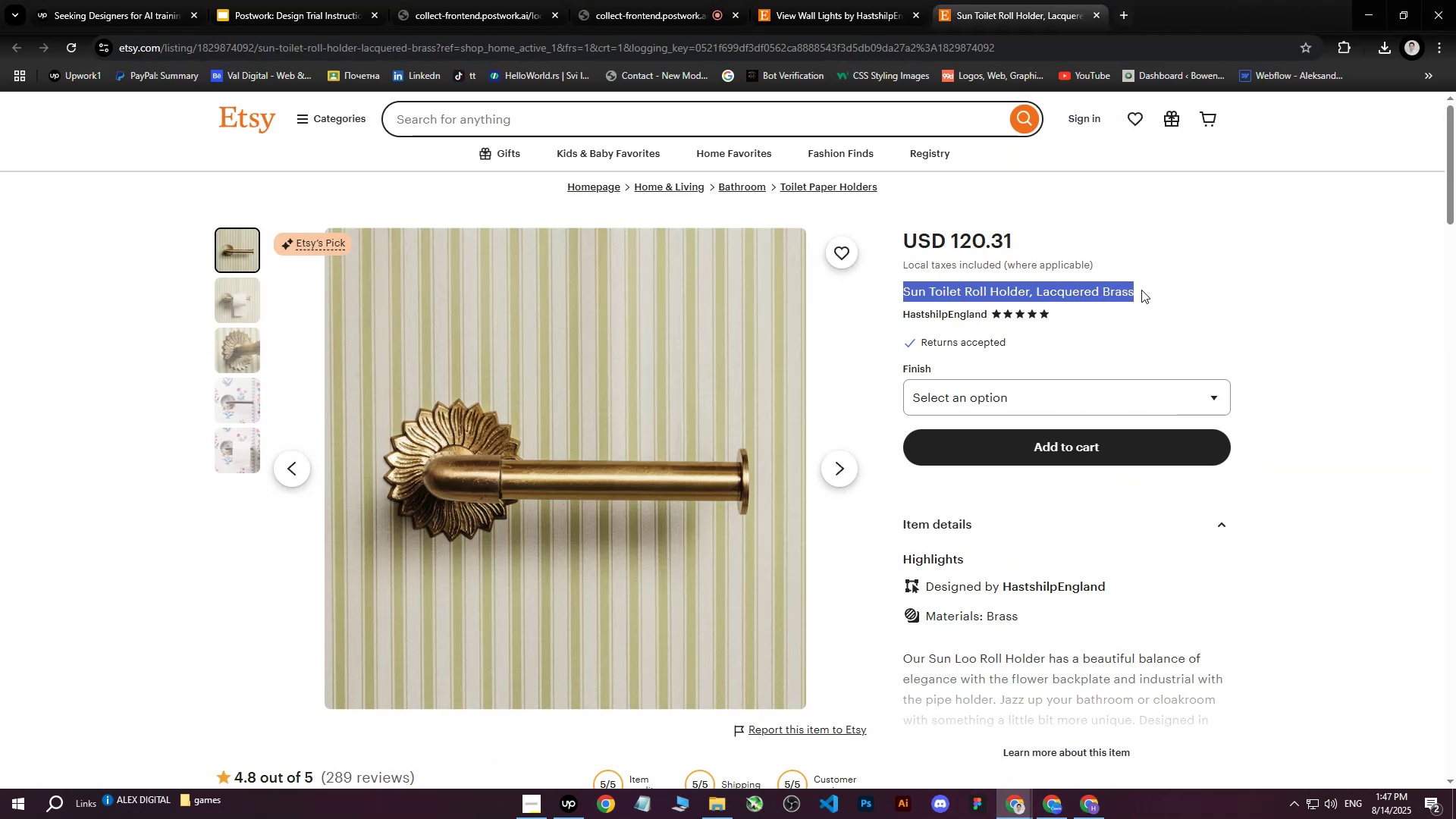 
key(Control+C)
 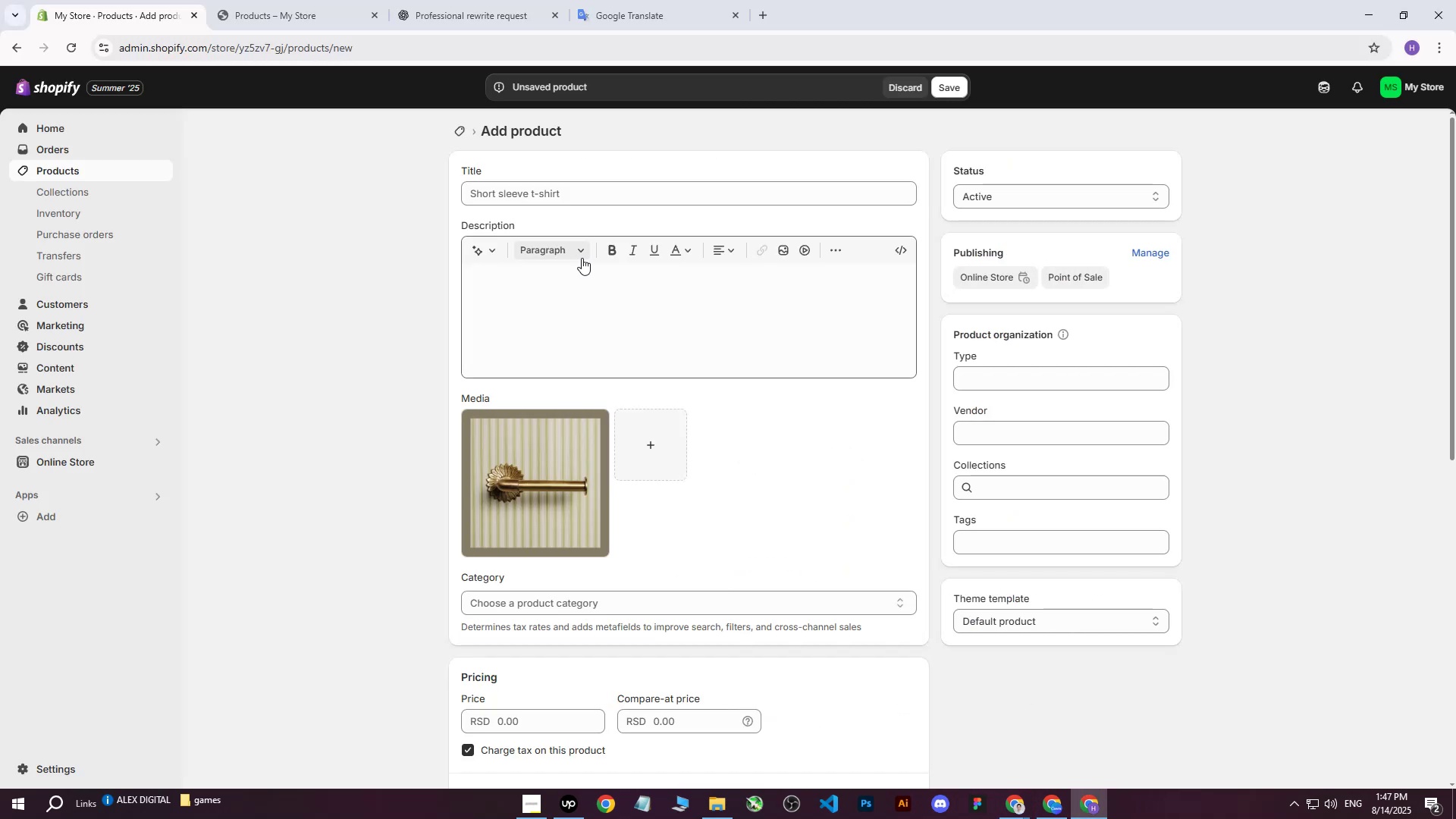 
left_click([550, 193])
 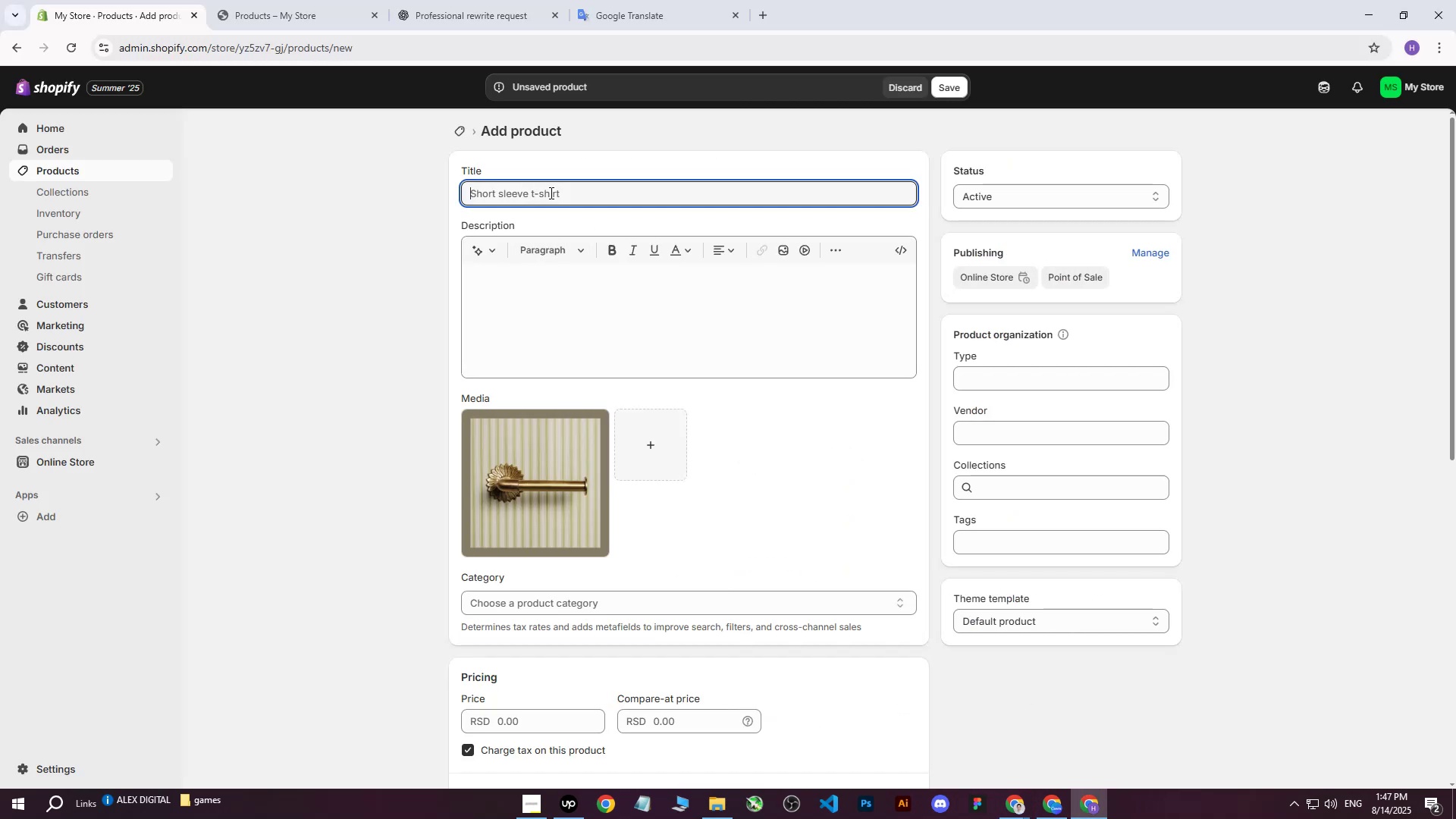 
key(Control+V)
 